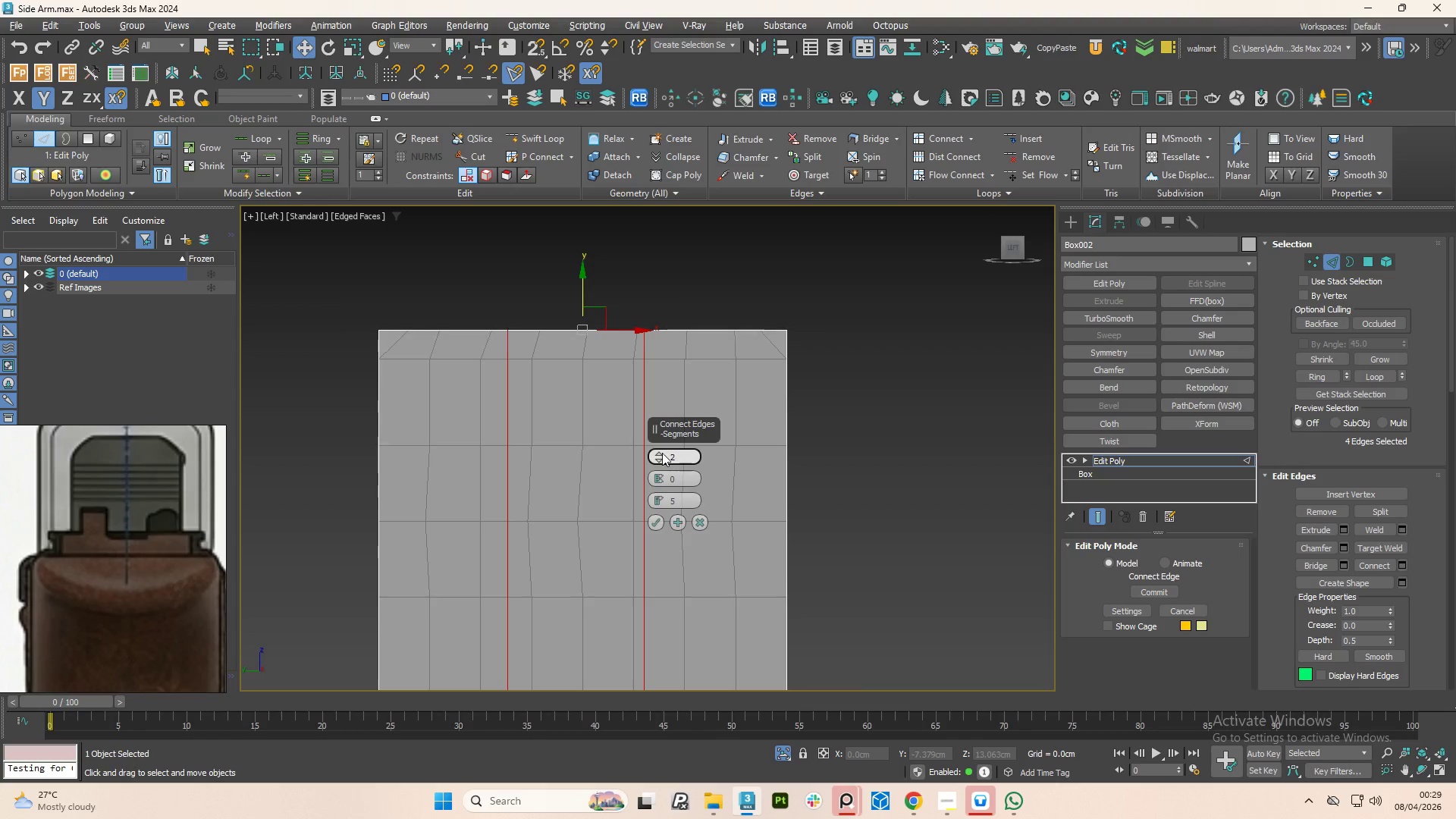 
left_click([662, 453])
 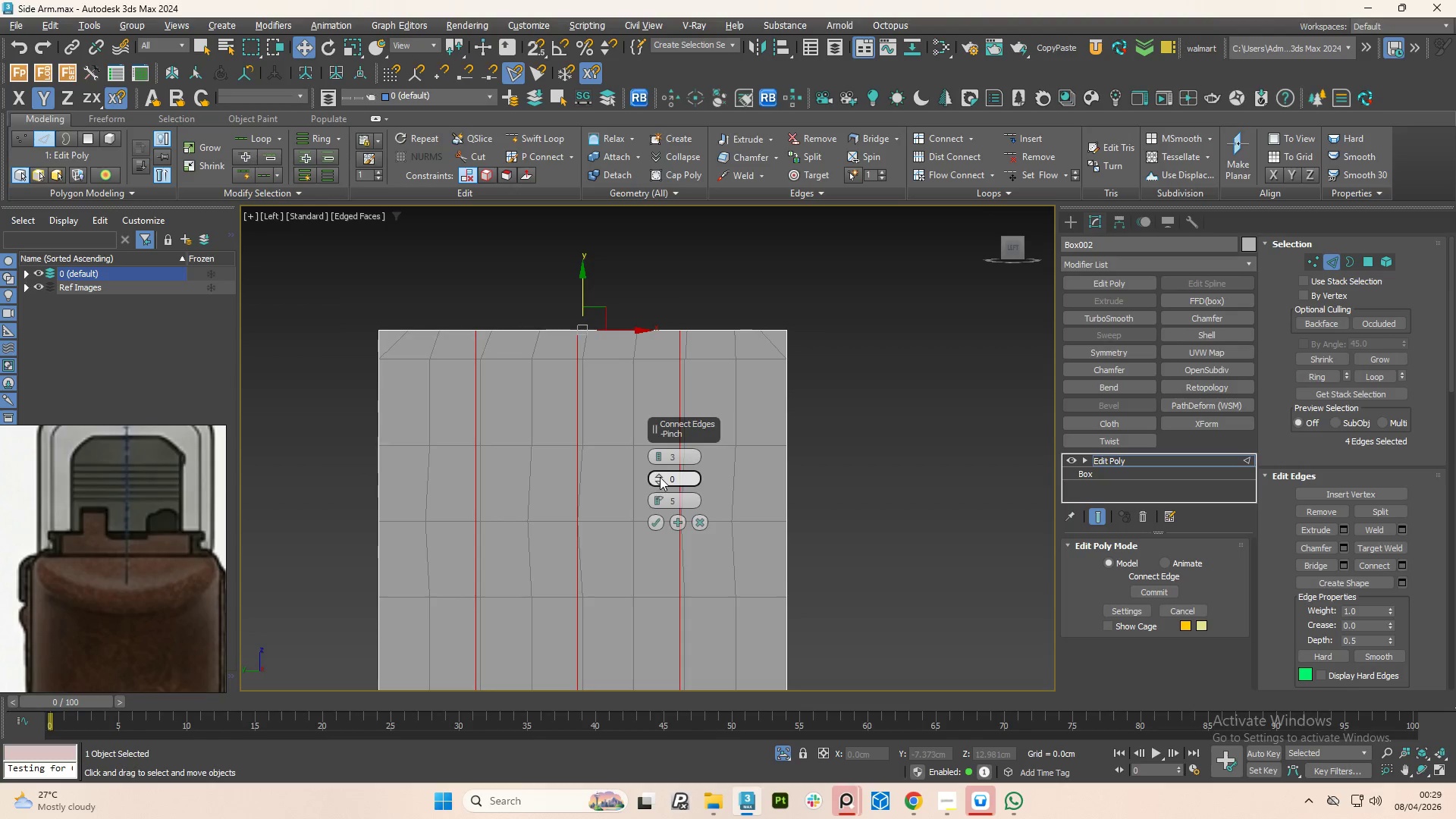 
left_click_drag(start_coordinate=[660, 477], to_coordinate=[590, 291])
 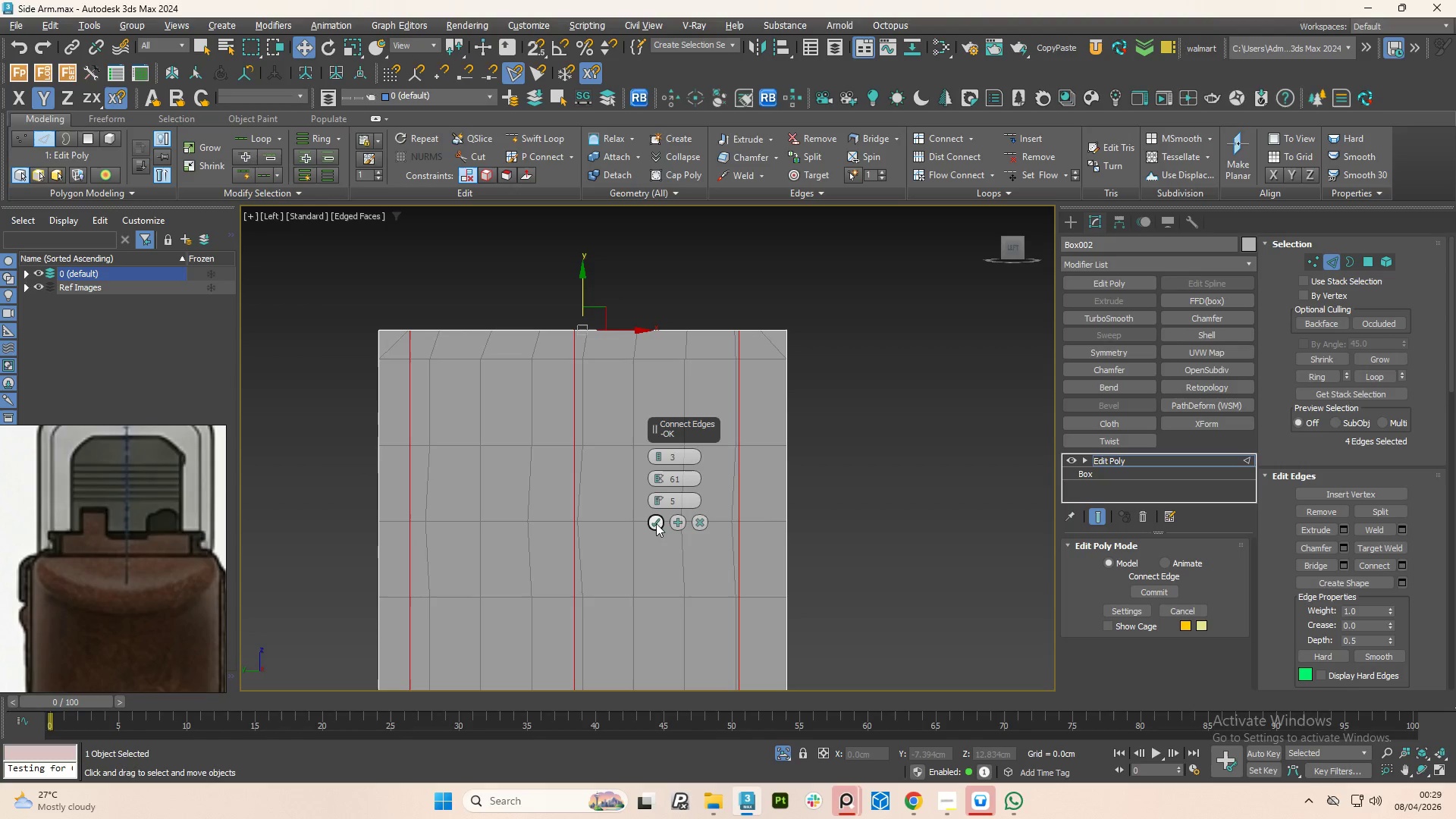 
left_click([651, 522])
 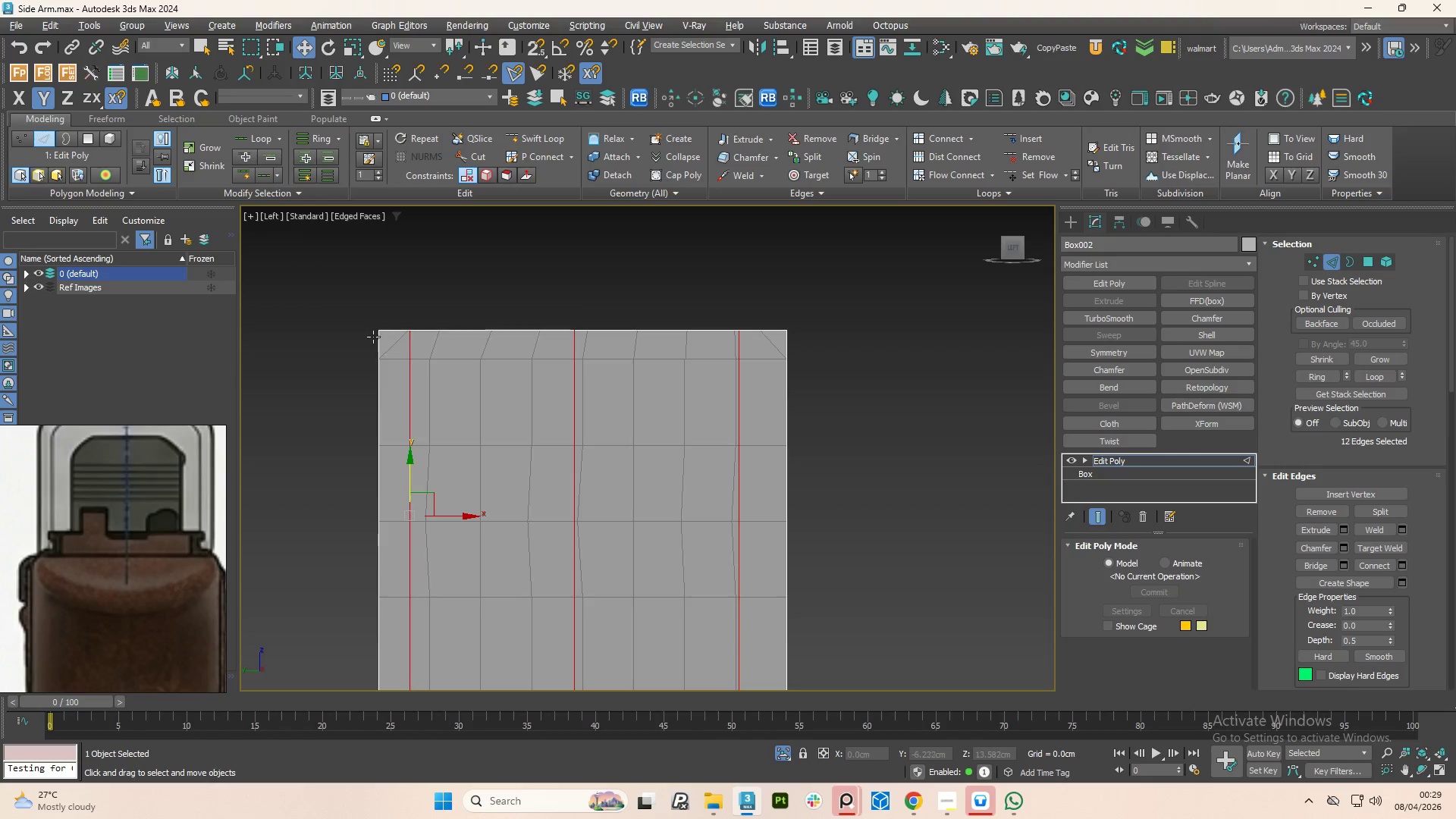 
scroll: coordinate [376, 348], scroll_direction: up, amount: 1.0
 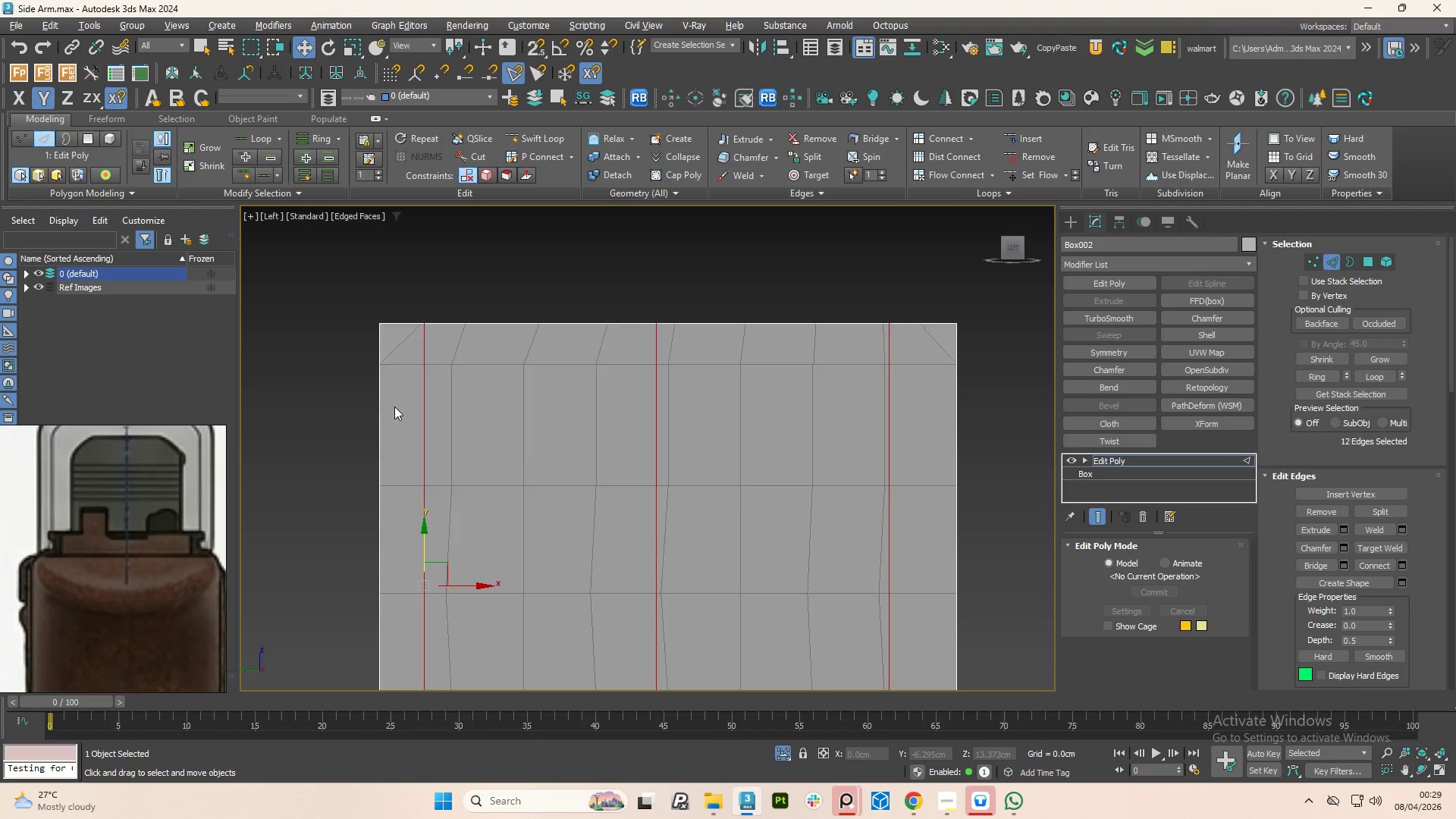 
scroll: coordinate [394, 406], scroll_direction: down, amount: 2.0
 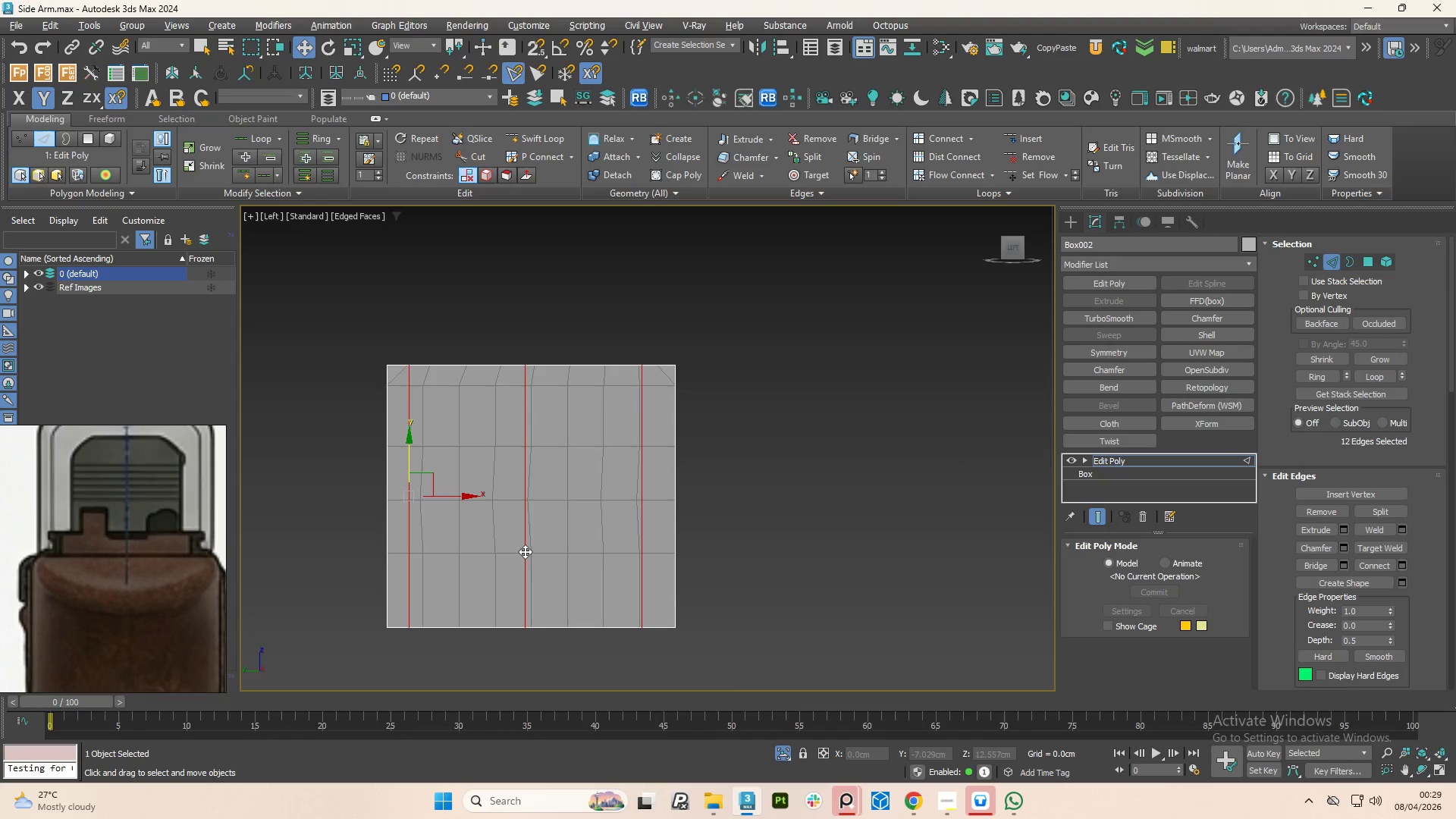 
left_click([525, 551])
 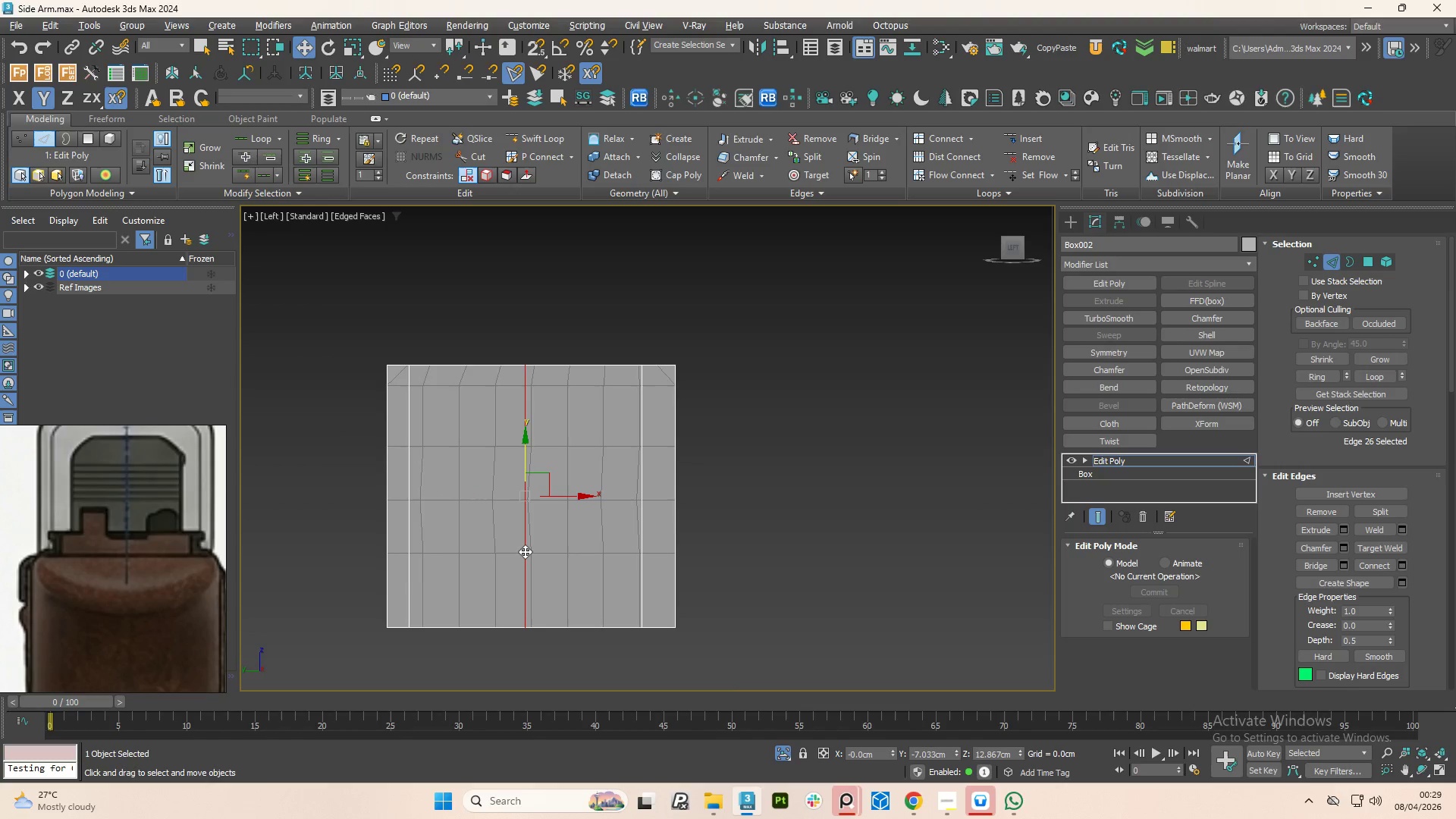 
hold_key(key=ControlLeft, duration=1.48)
left_click([642, 543])
 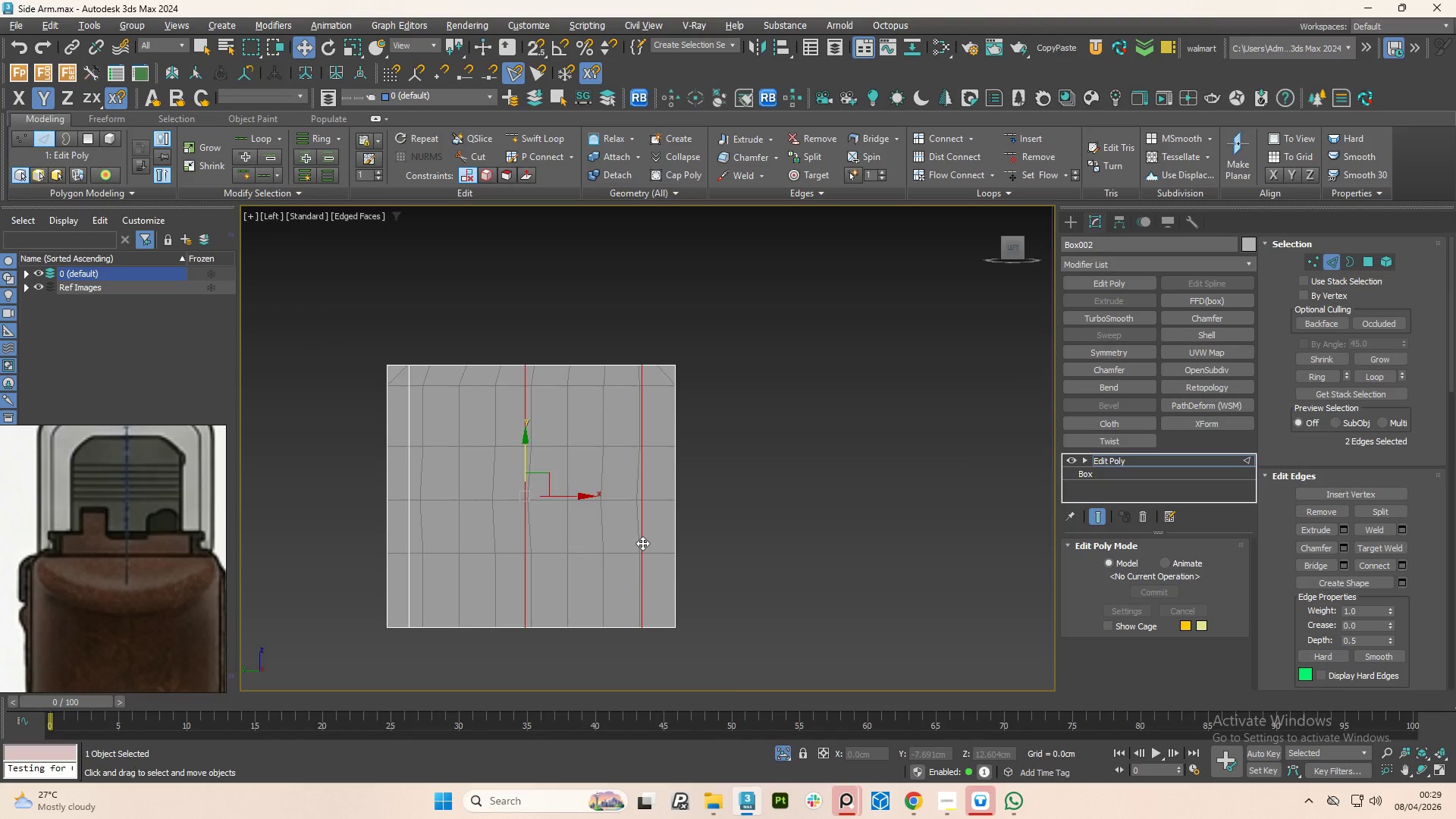 
double_click([642, 543])
 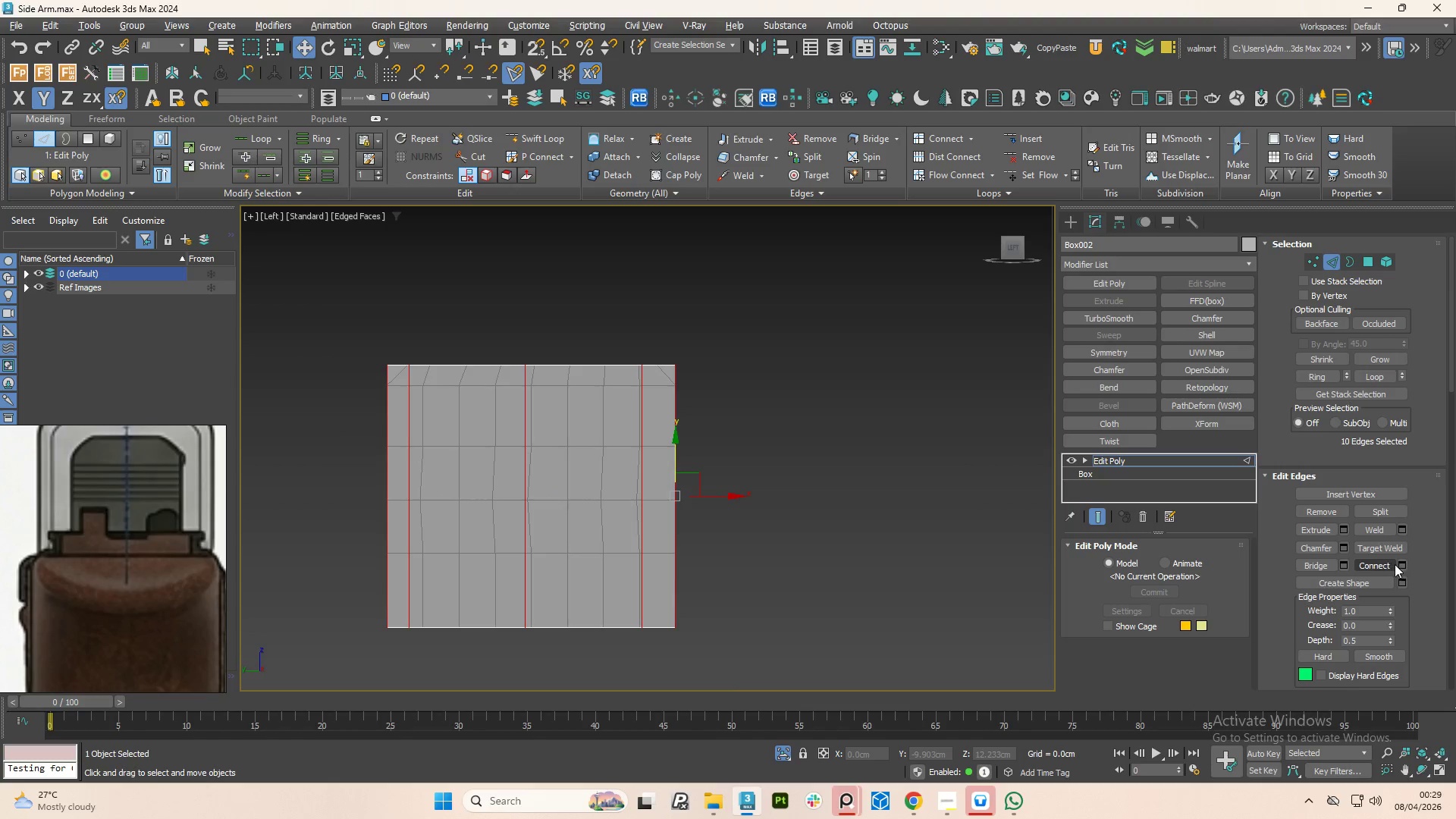 
left_click([1398, 564])
 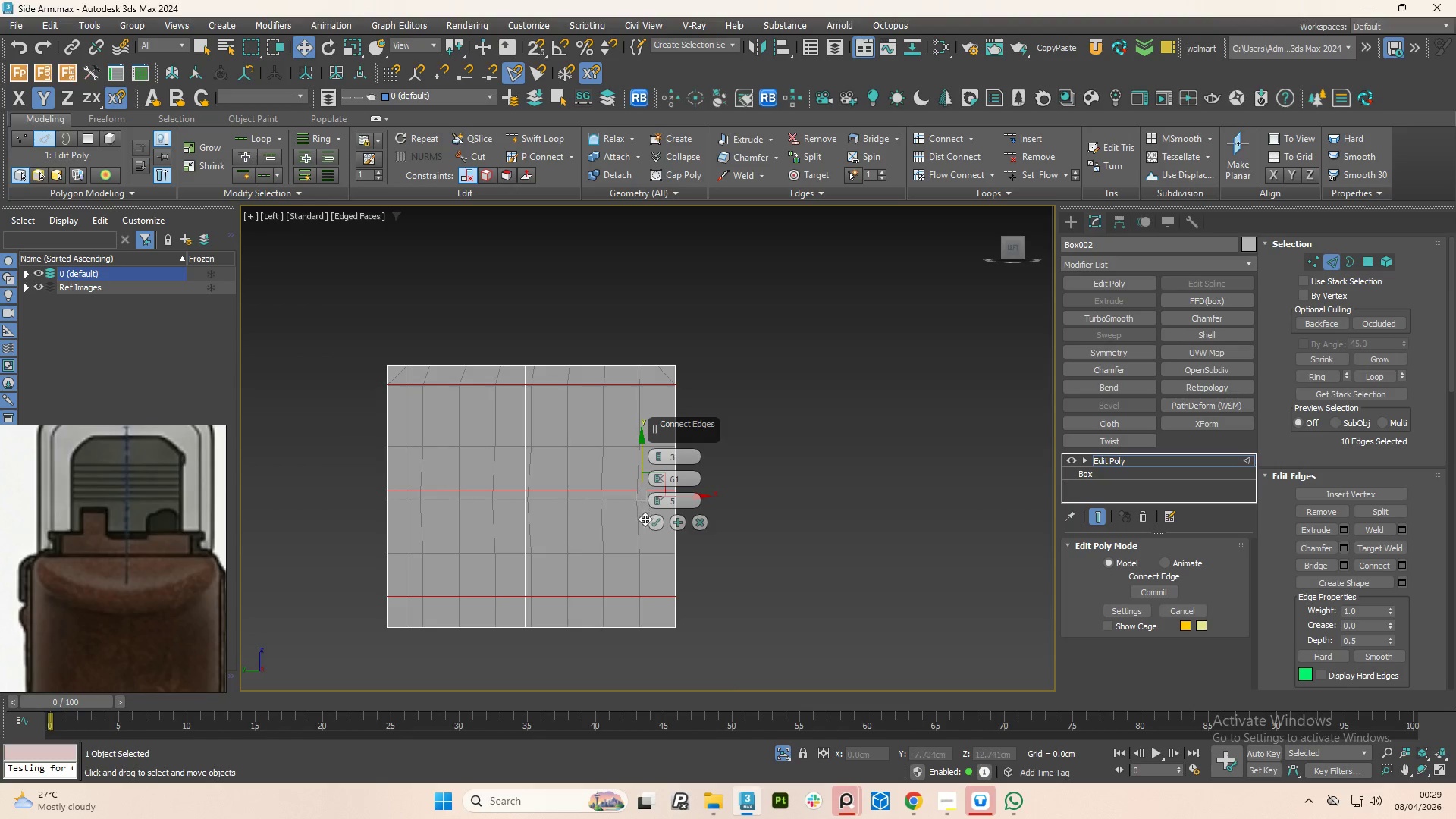 
left_click([654, 525])
 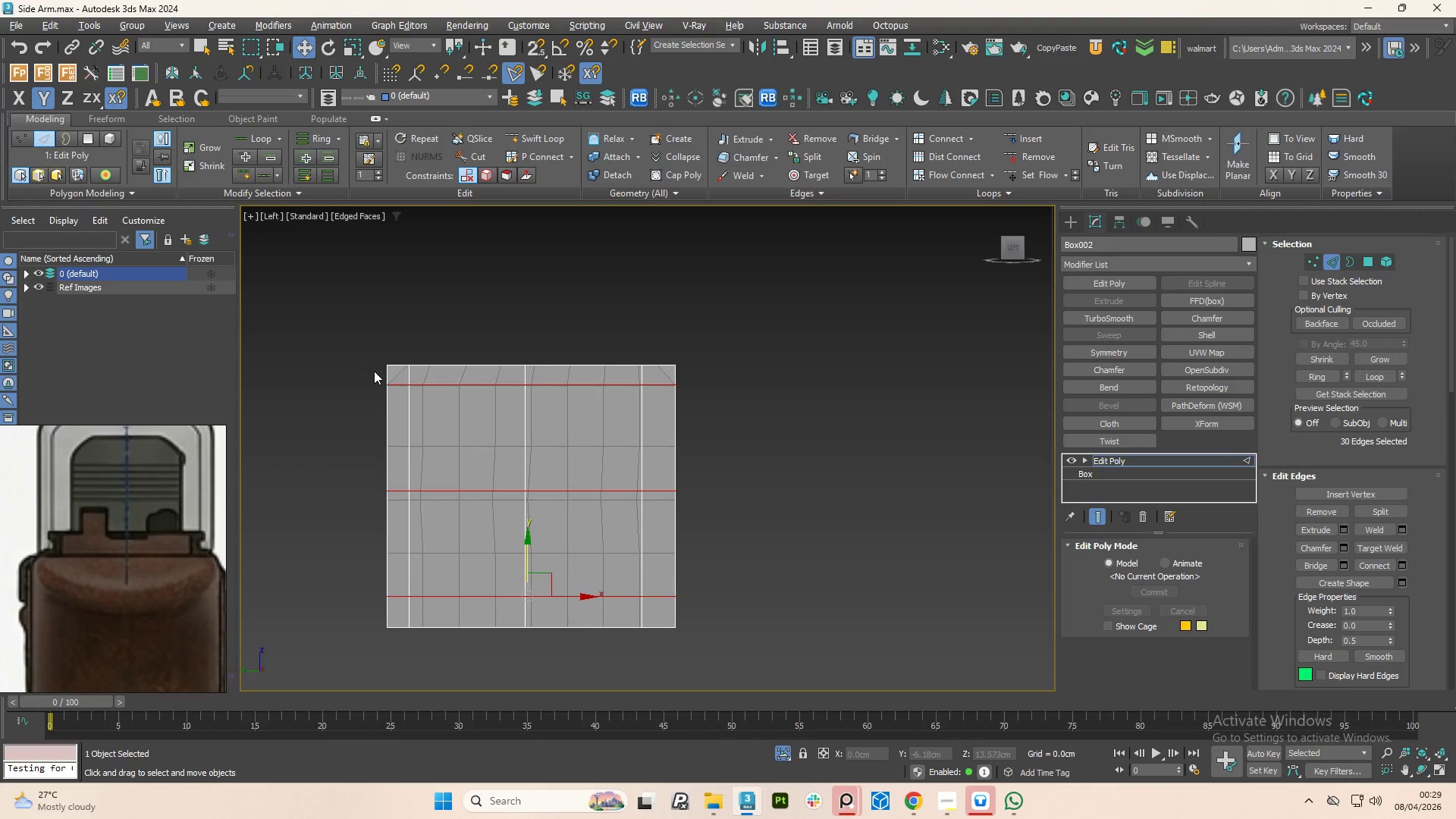 
scroll: coordinate [395, 391], scroll_direction: up, amount: 1.0
 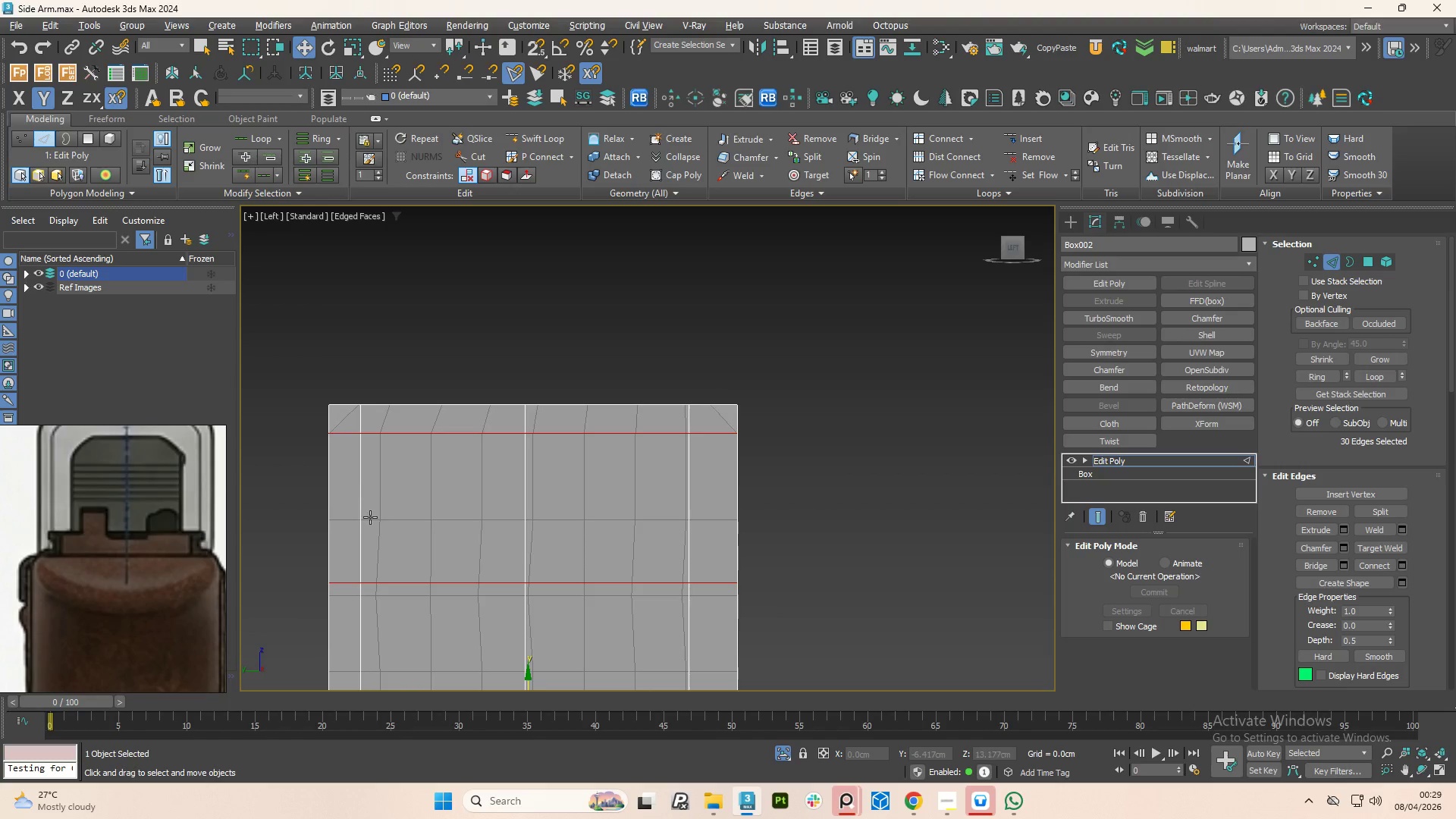 
key(1)
 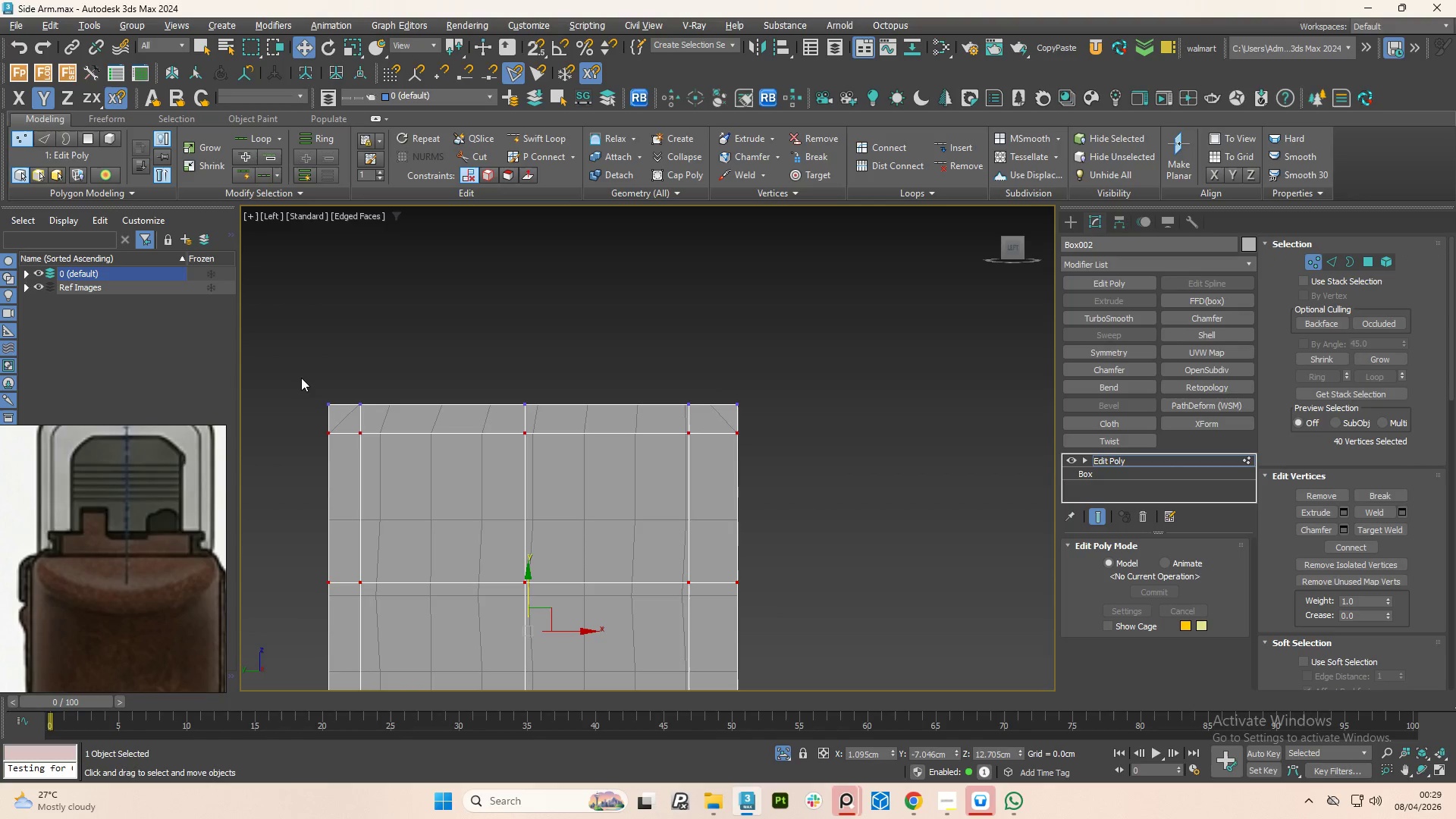 
left_click_drag(start_coordinate=[300, 375], to_coordinate=[337, 409])
 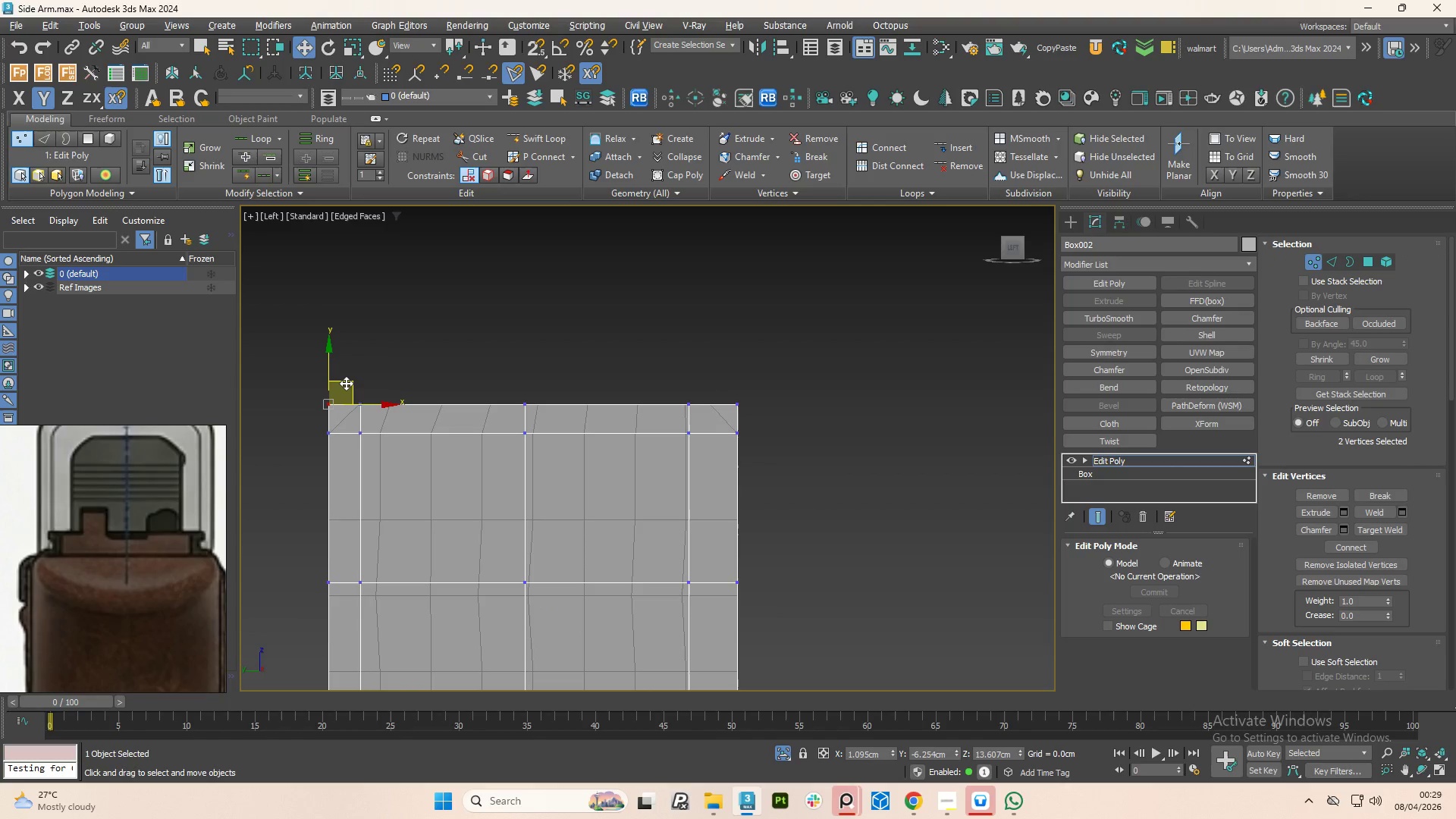 
left_click_drag(start_coordinate=[346, 383], to_coordinate=[361, 397])
 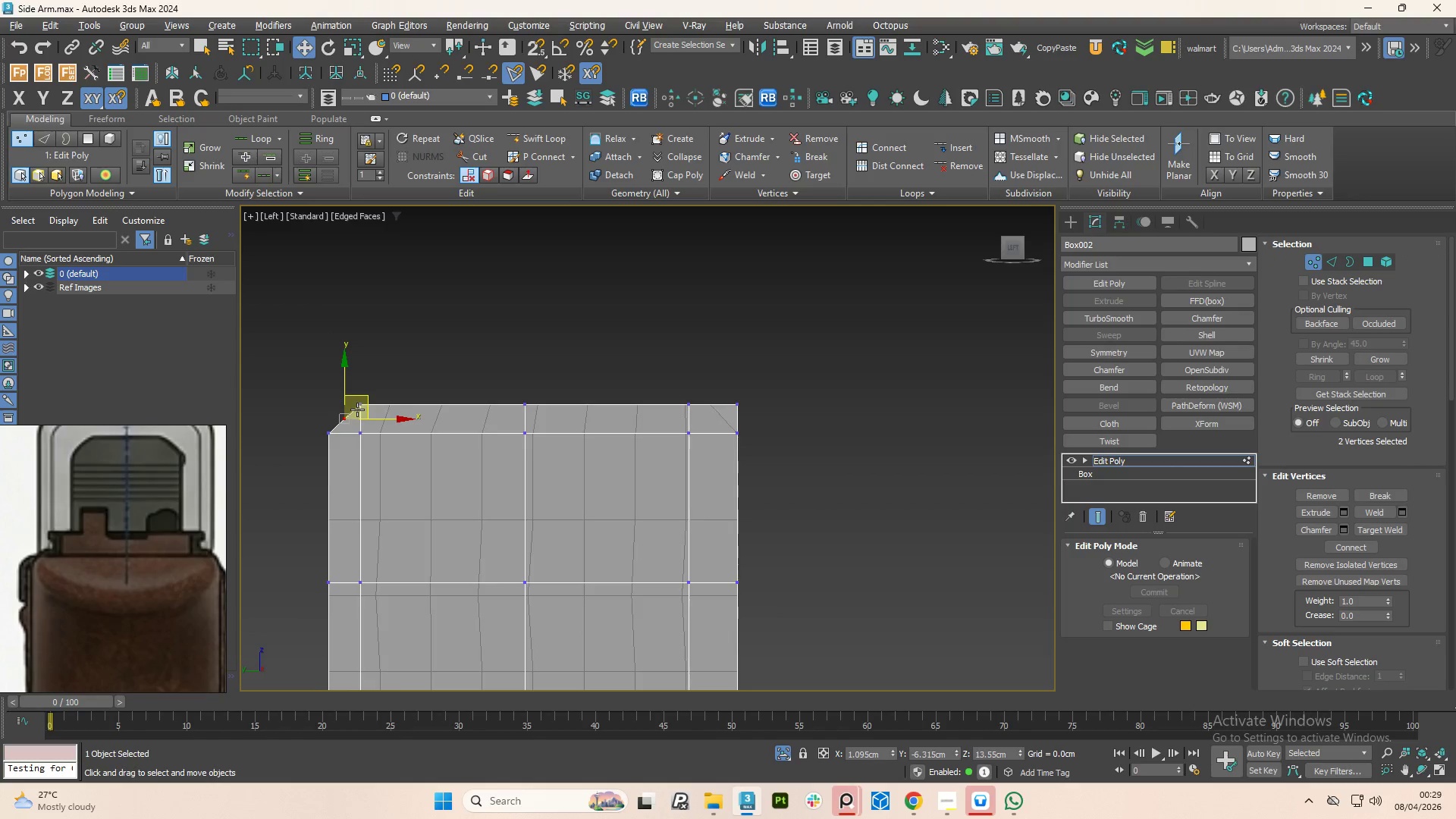 
scroll: coordinate [352, 411], scroll_direction: up, amount: 4.0
 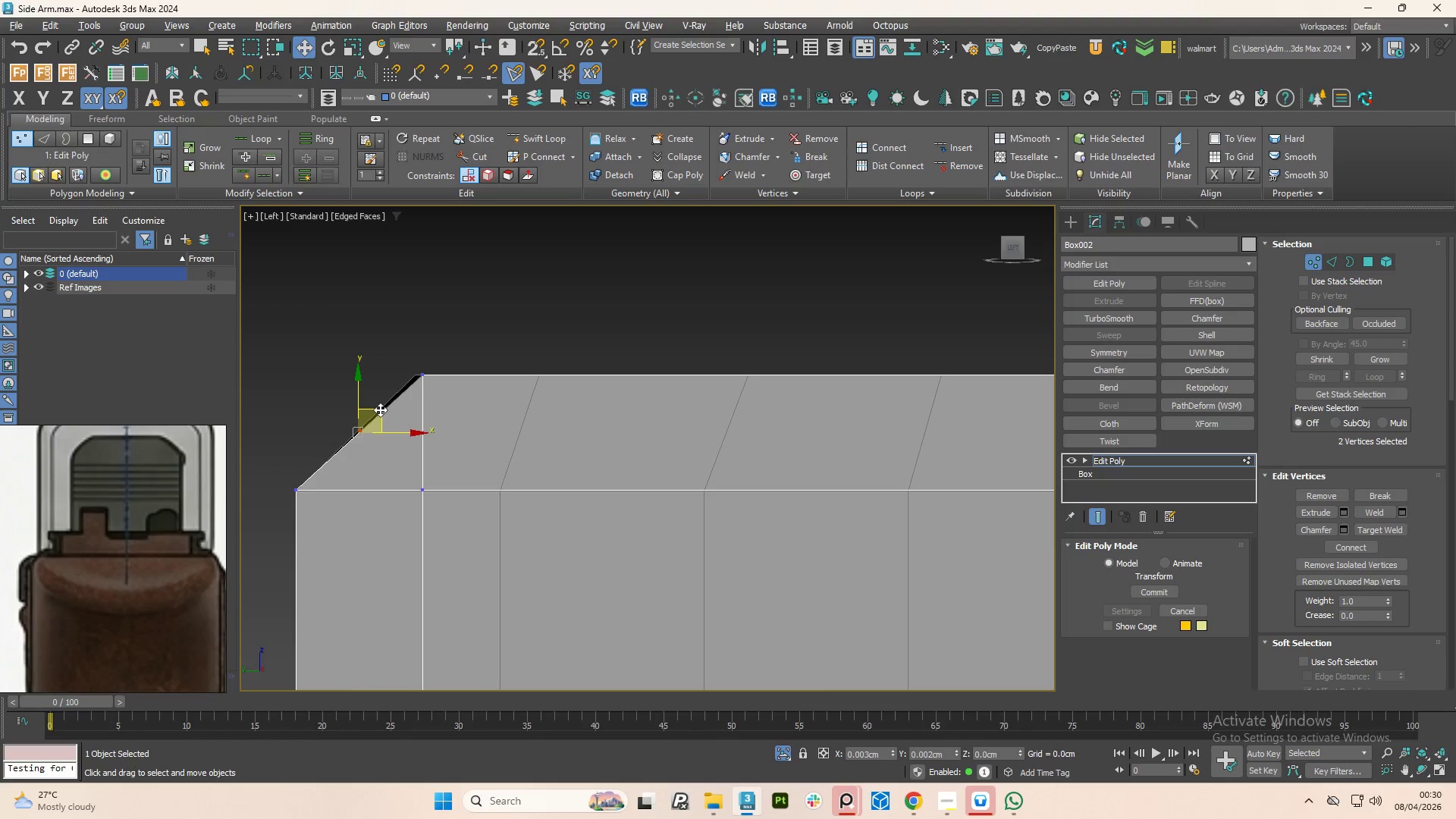 
left_click_drag(start_coordinate=[387, 355], to_coordinate=[433, 385])
 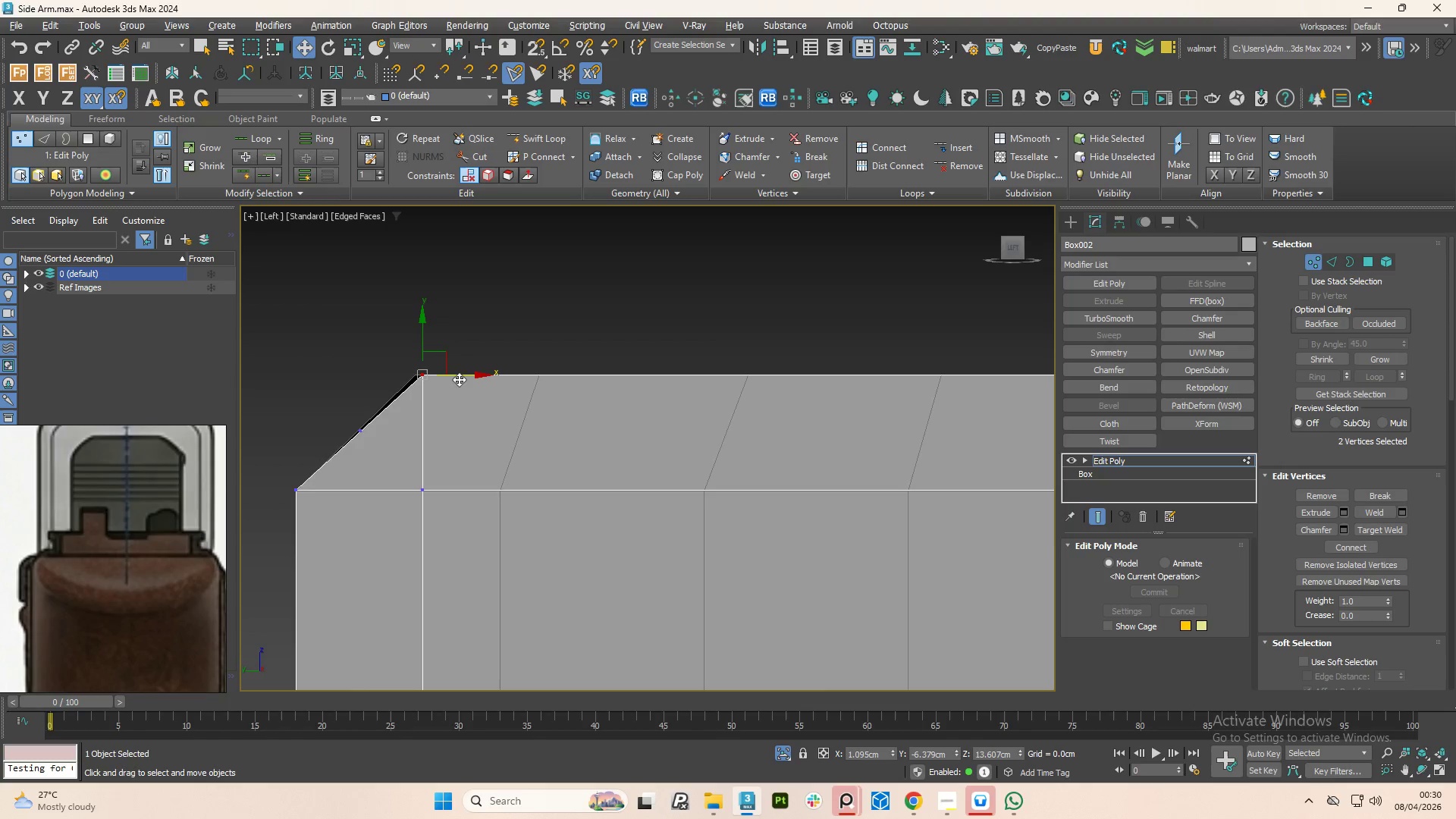 
left_click_drag(start_coordinate=[457, 375], to_coordinate=[450, 370])
 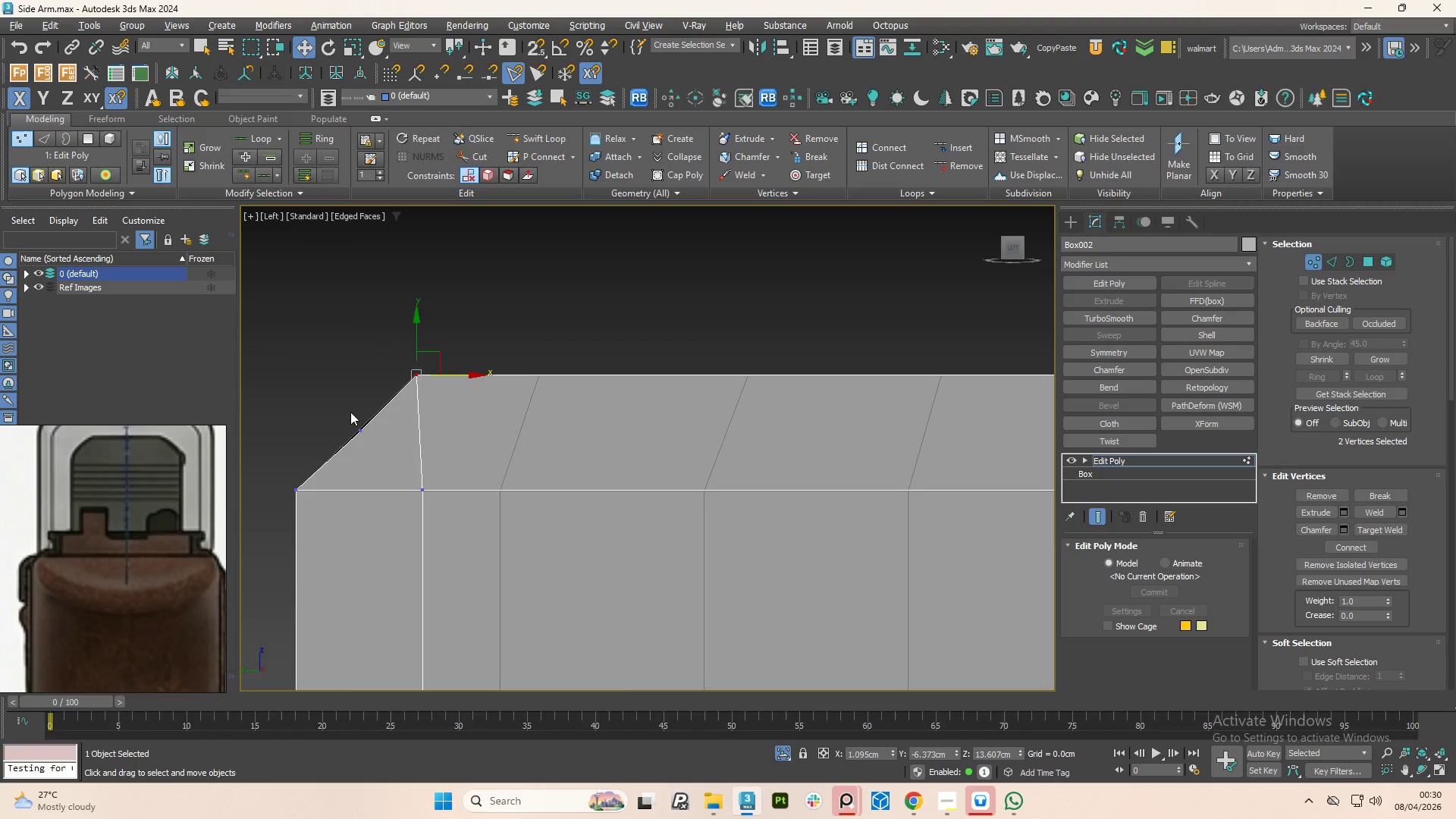 
left_click_drag(start_coordinate=[350, 417], to_coordinate=[390, 447])
 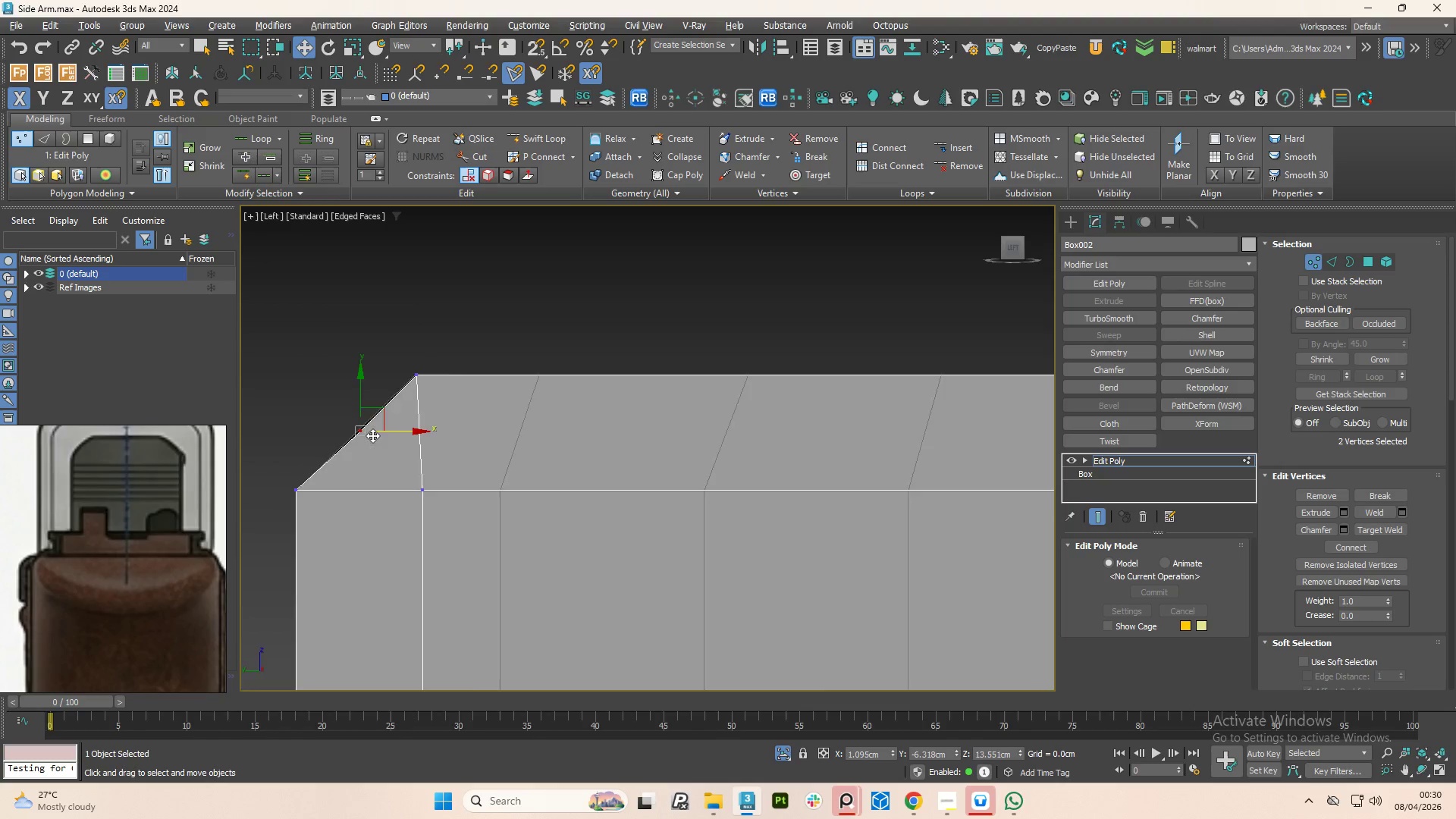 
scroll: coordinate [370, 433], scroll_direction: up, amount: 3.0
 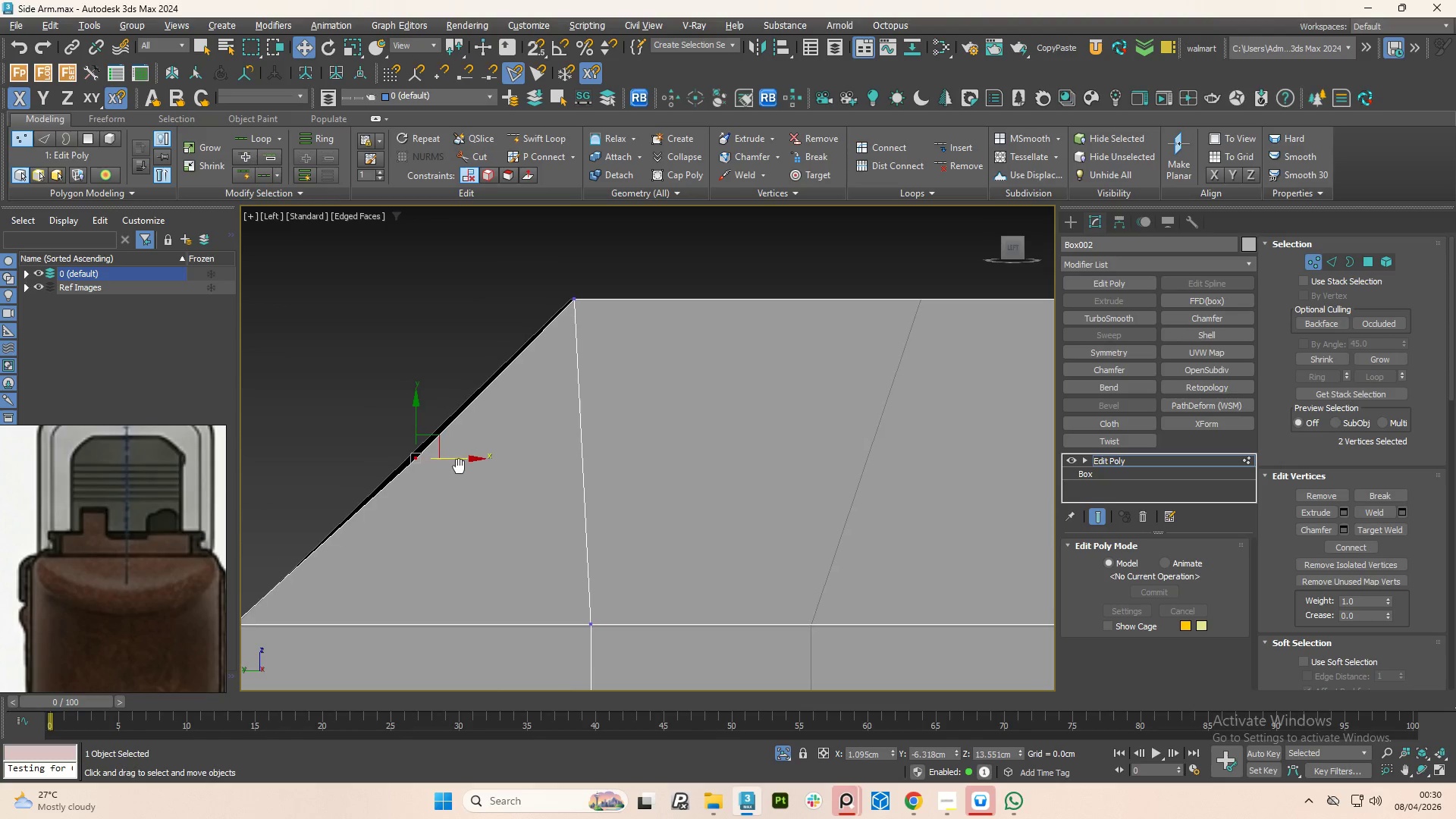 
key(S)
 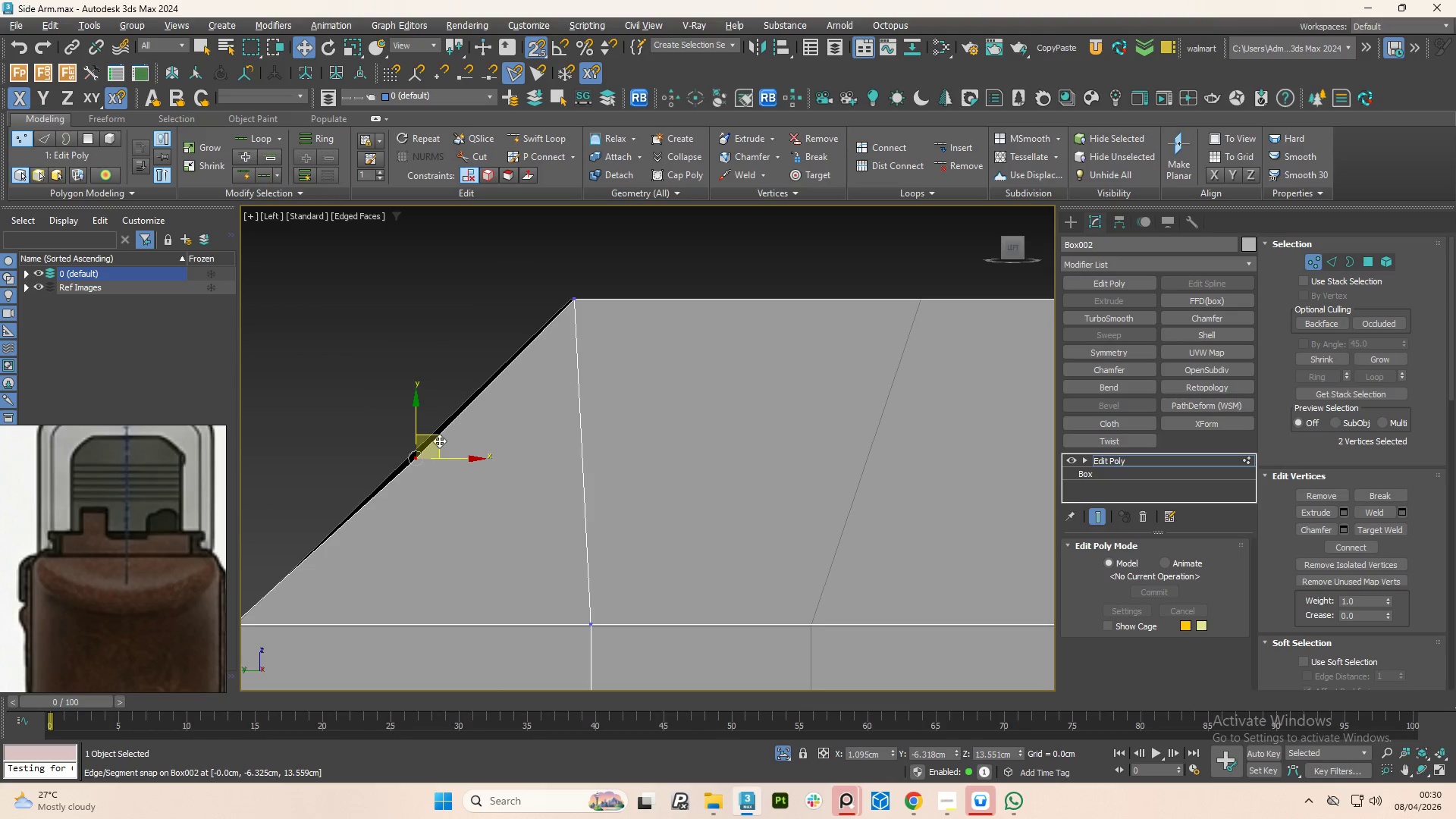 
left_click_drag(start_coordinate=[439, 441], to_coordinate=[428, 435])
 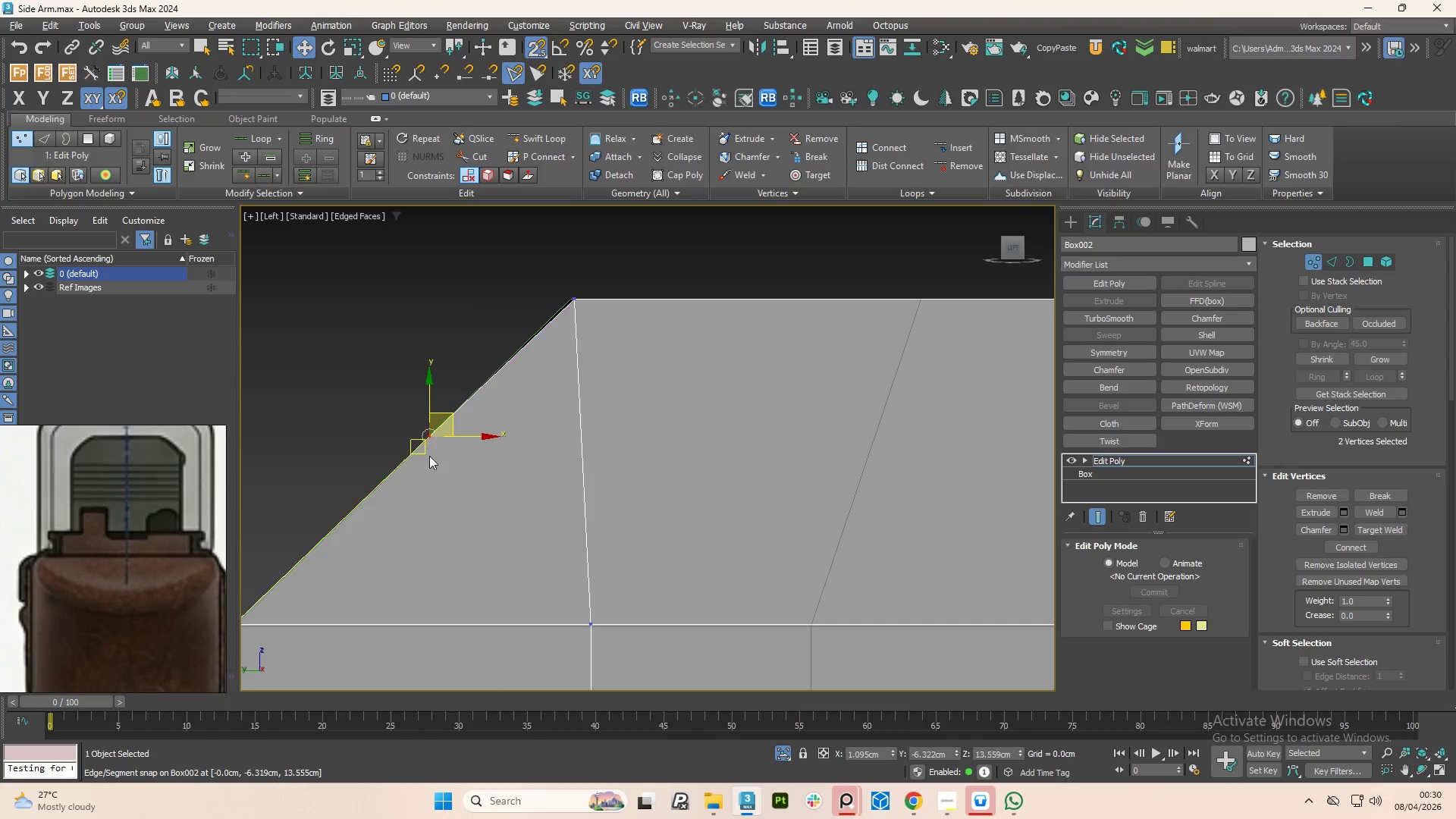 
scroll: coordinate [484, 474], scroll_direction: down, amount: 8.0
 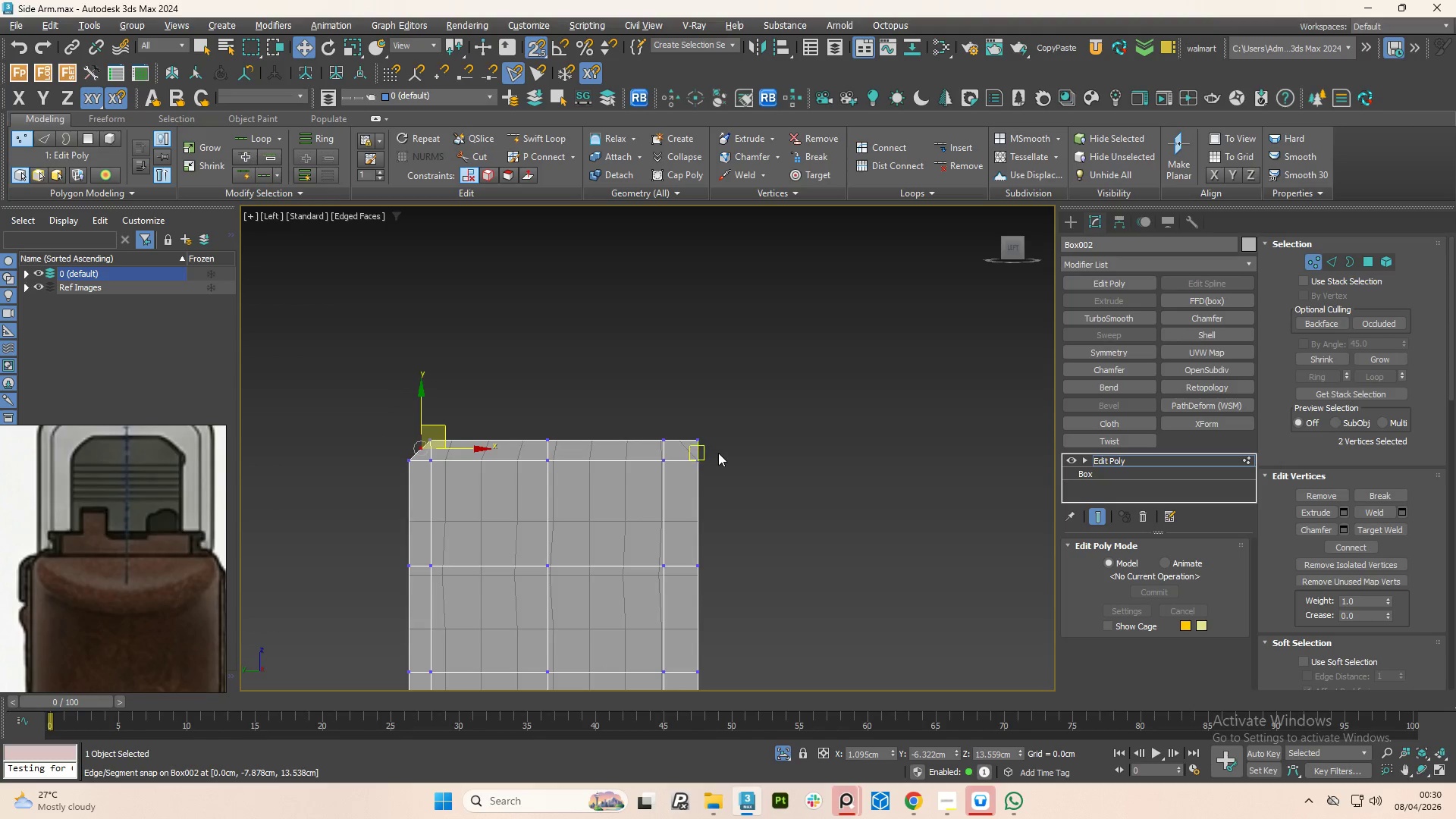 
scroll: coordinate [708, 453], scroll_direction: up, amount: 3.0
 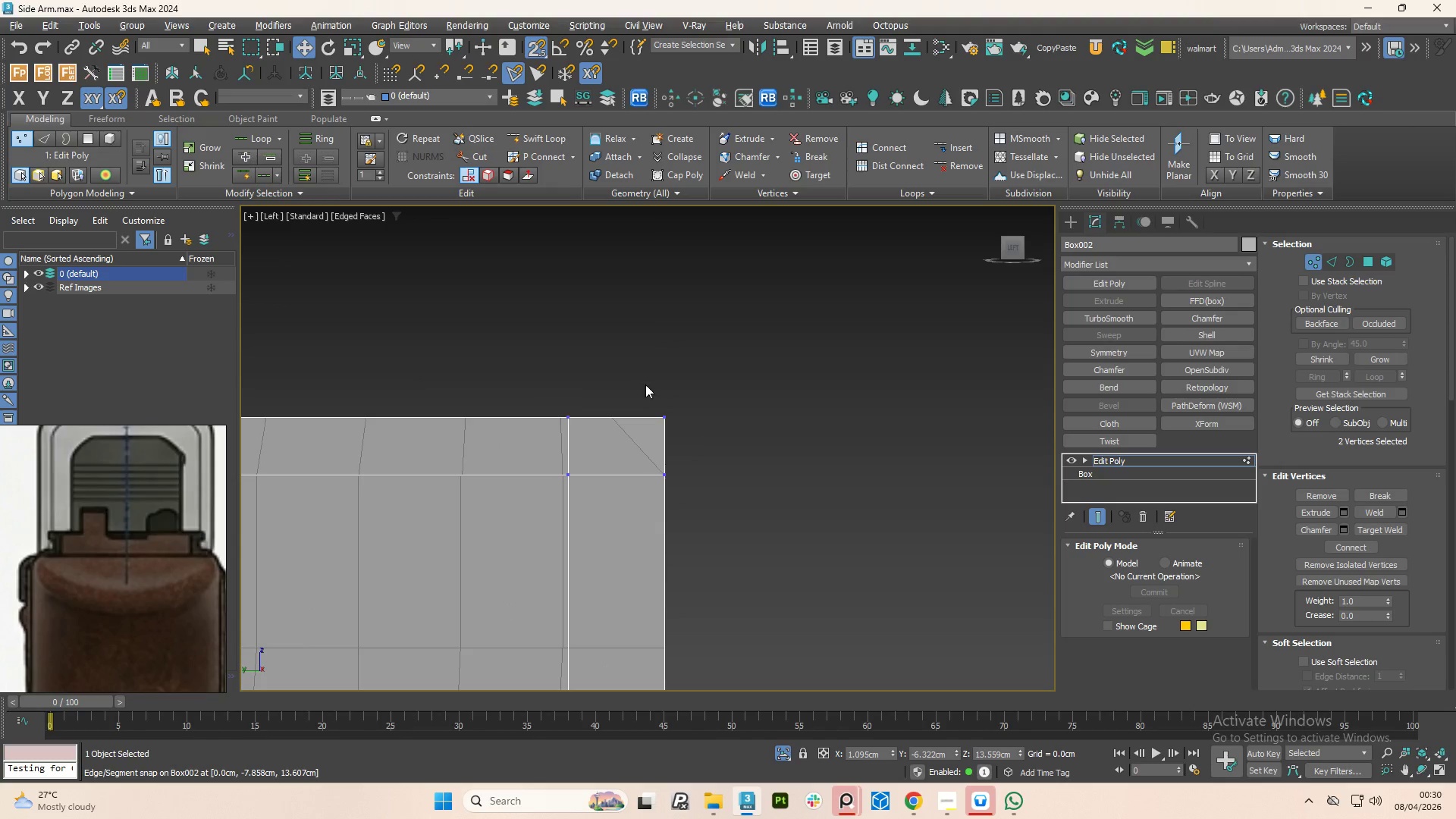 
left_click_drag(start_coordinate=[651, 390], to_coordinate=[711, 449])
 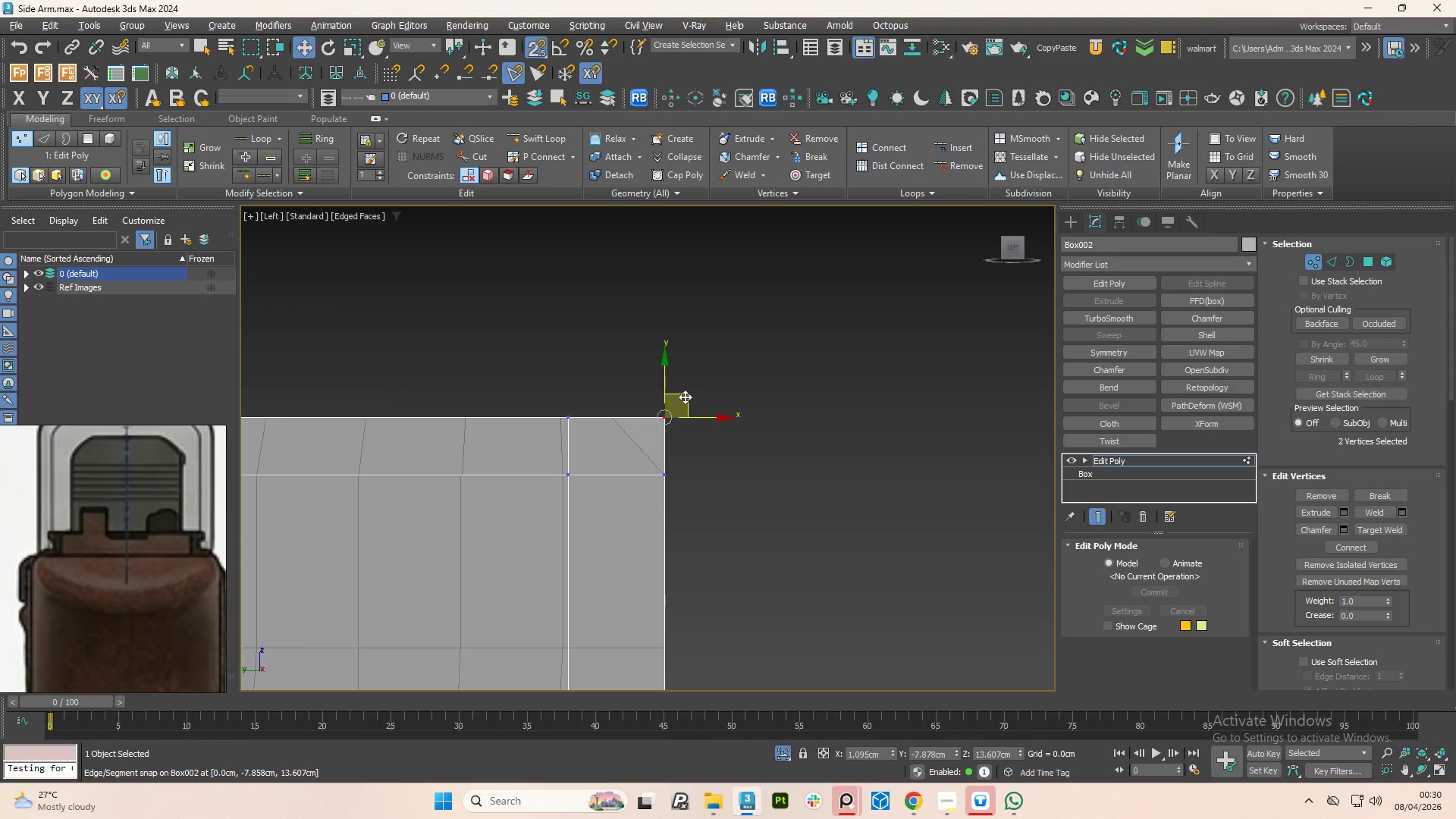 
left_click_drag(start_coordinate=[685, 396], to_coordinate=[645, 434])
 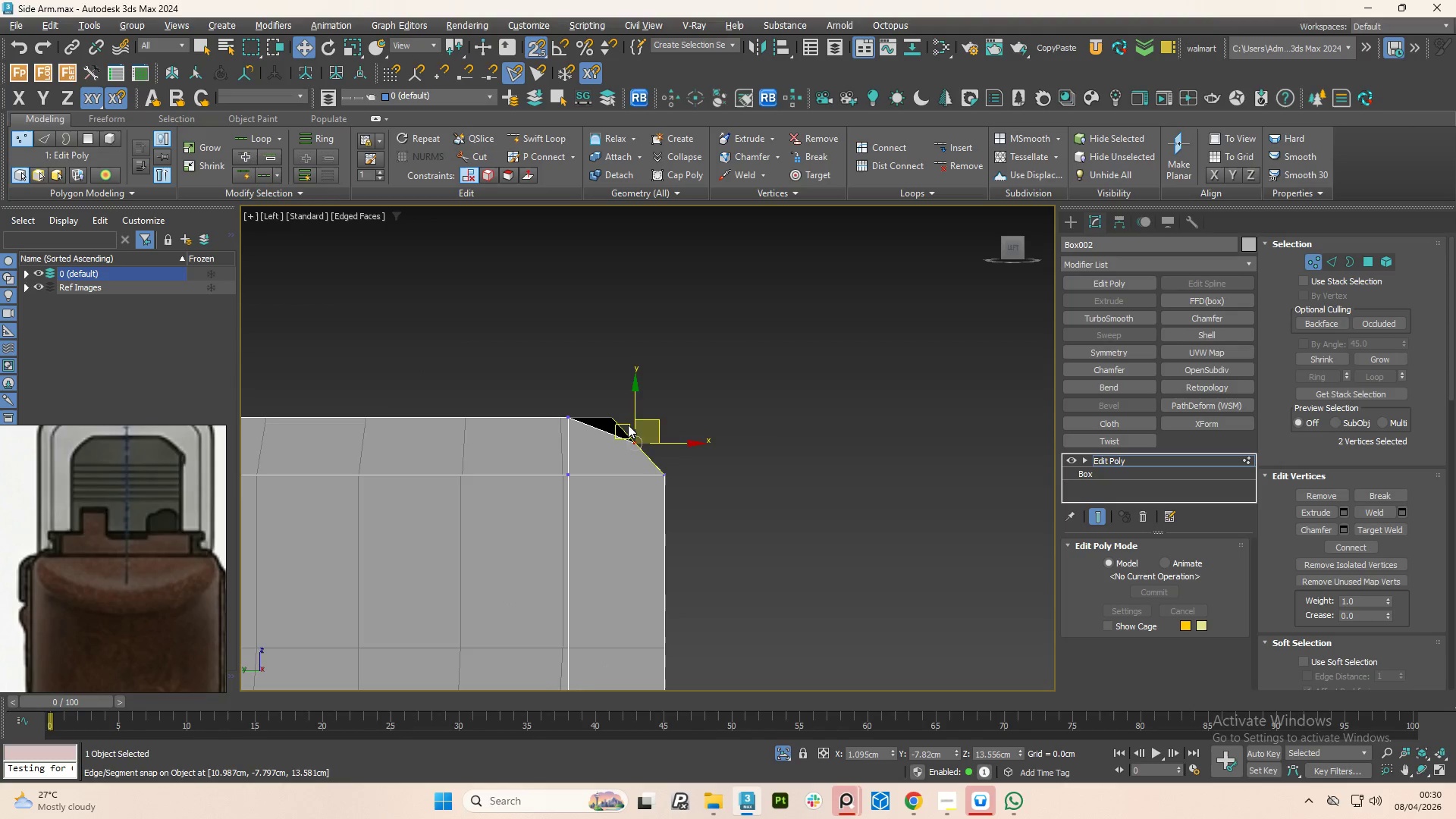 
scroll: coordinate [628, 425], scroll_direction: up, amount: 2.0
 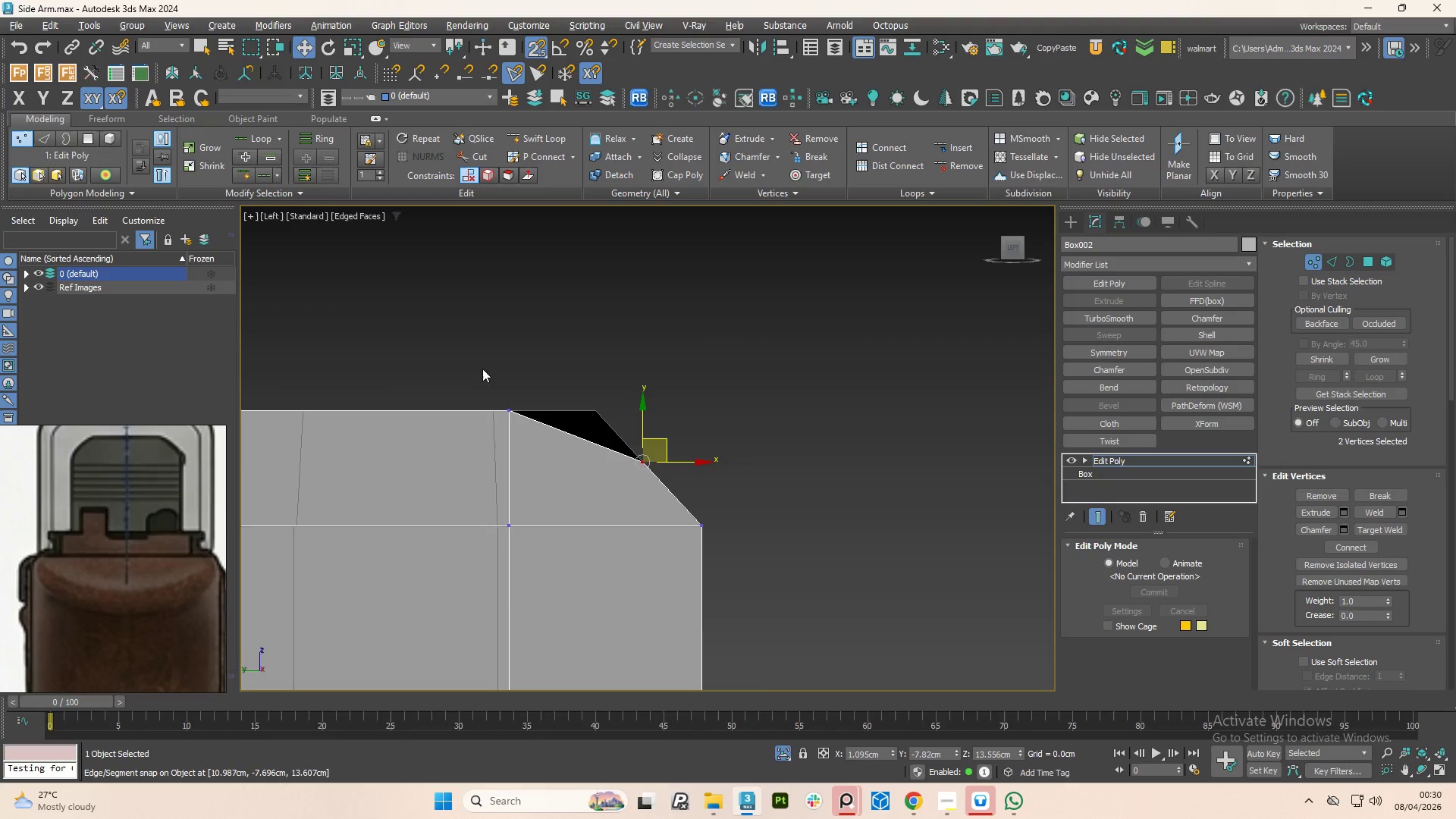 
scroll: coordinate [717, 415], scroll_direction: down, amount: 6.0
 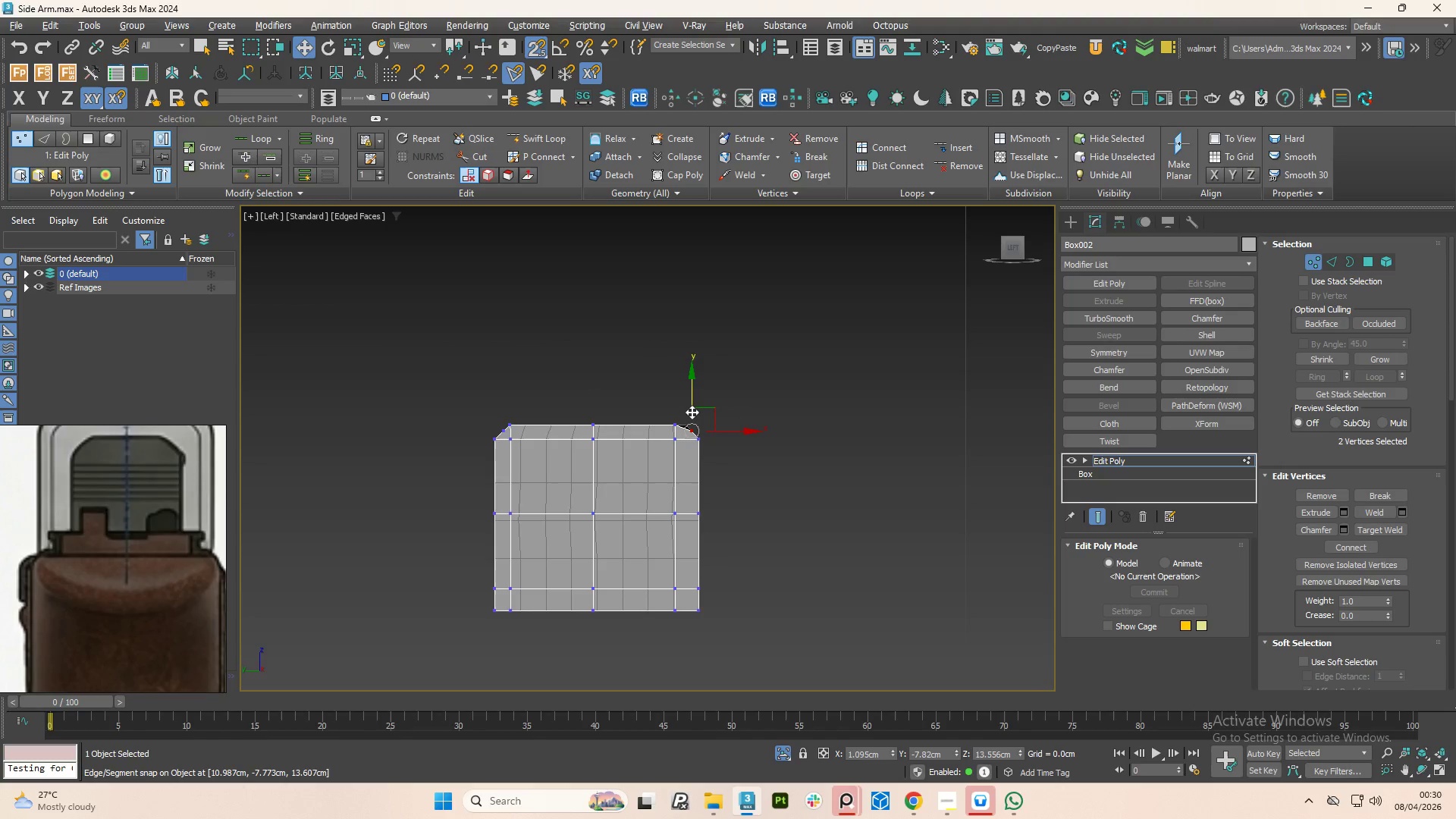 
scroll: coordinate [692, 412], scroll_direction: up, amount: 2.0
 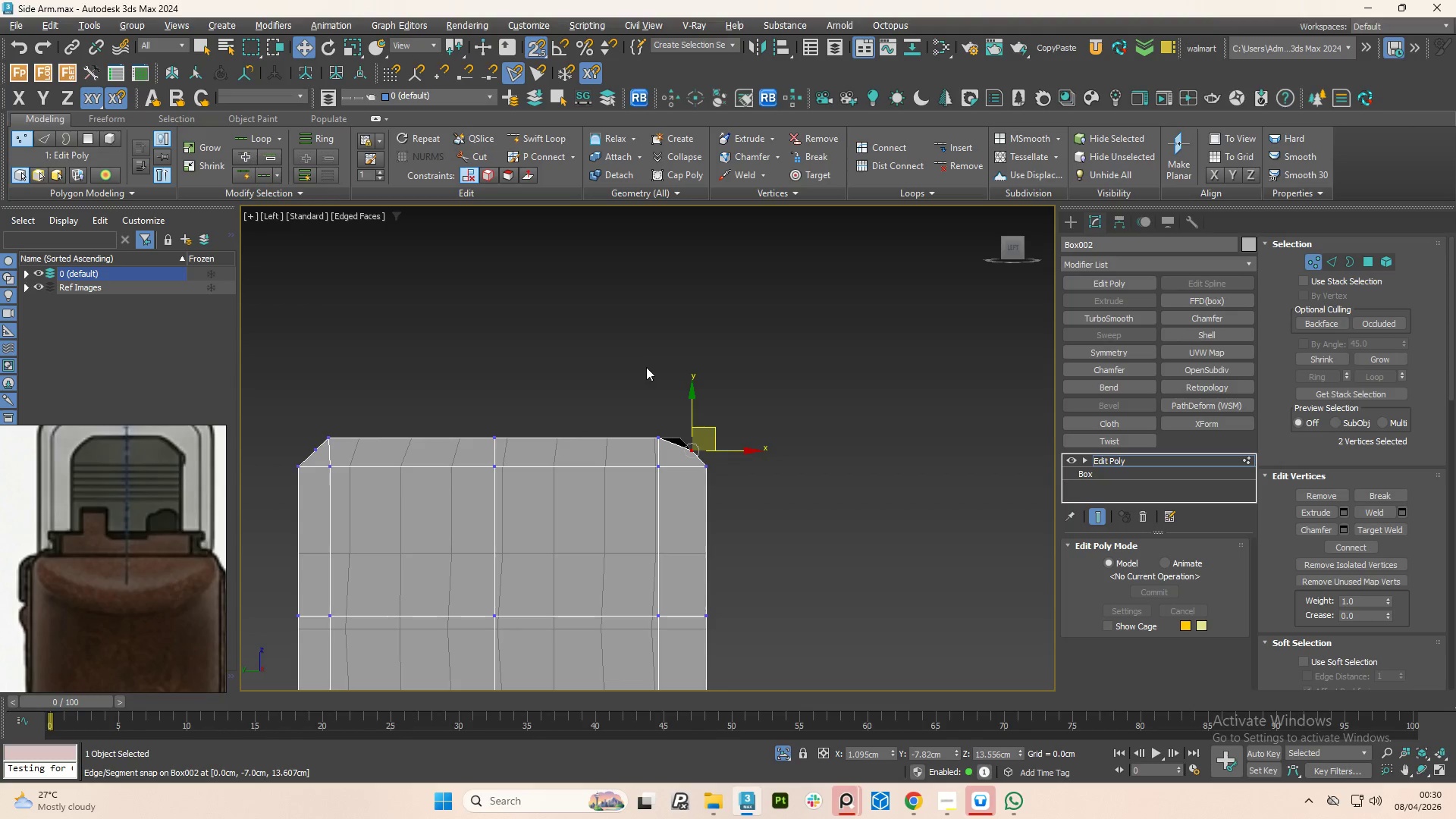 
left_click_drag(start_coordinate=[654, 376], to_coordinate=[670, 447])
 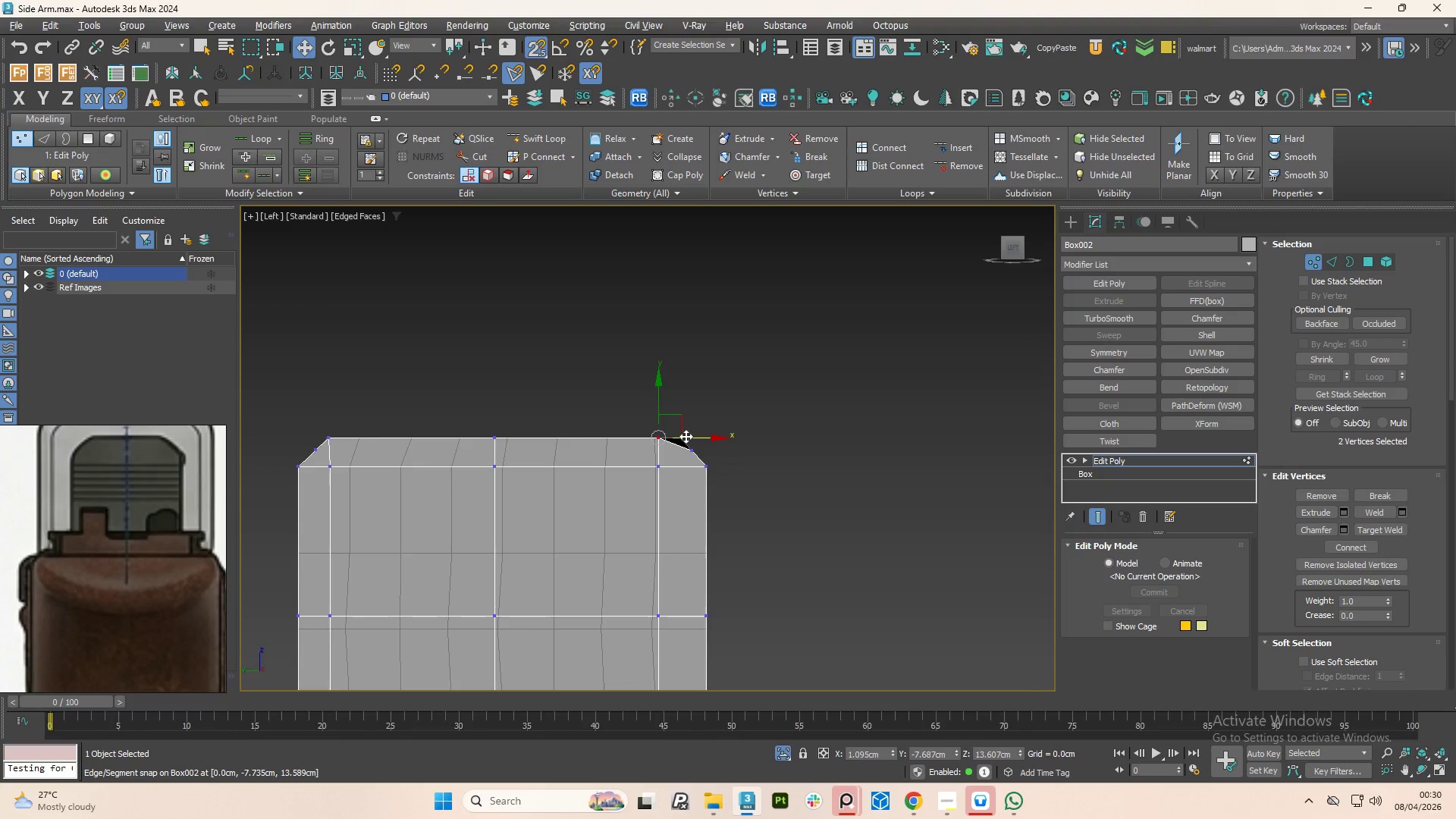 
left_click_drag(start_coordinate=[686, 437], to_coordinate=[659, 432])
 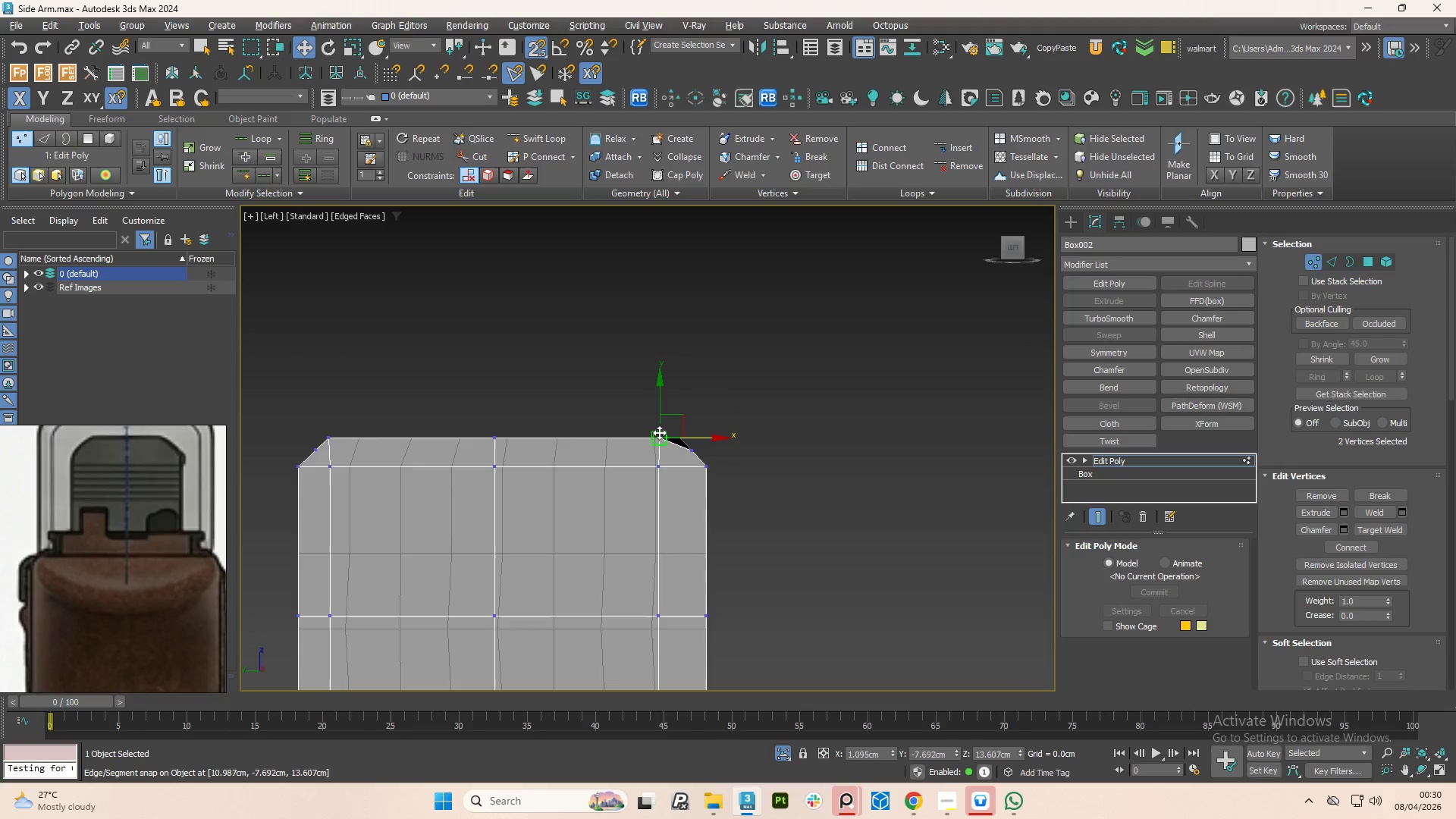 
key(Control+Z)
 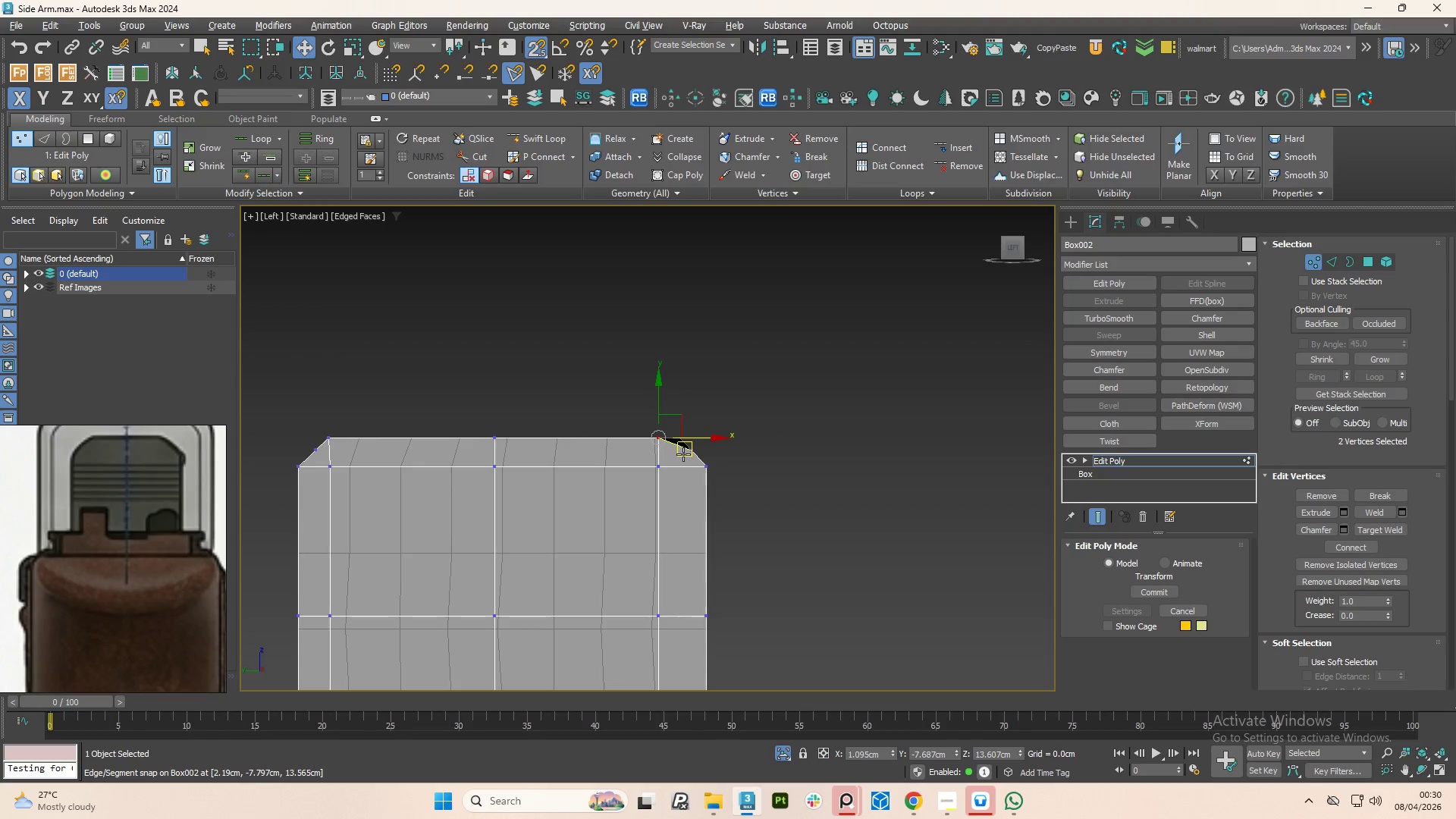 
scroll: coordinate [683, 454], scroll_direction: up, amount: 2.0
 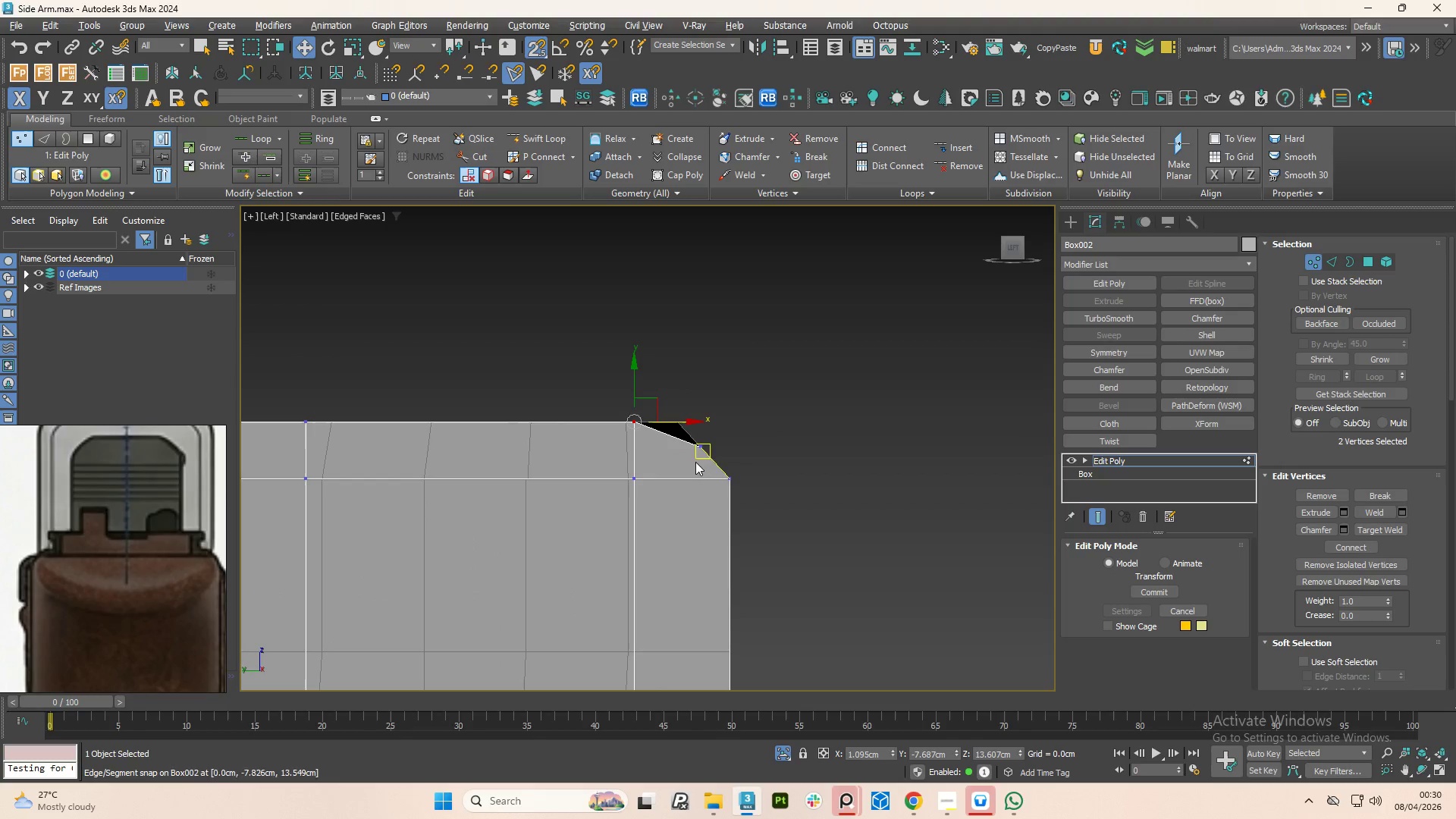 
key(Control+Z)
 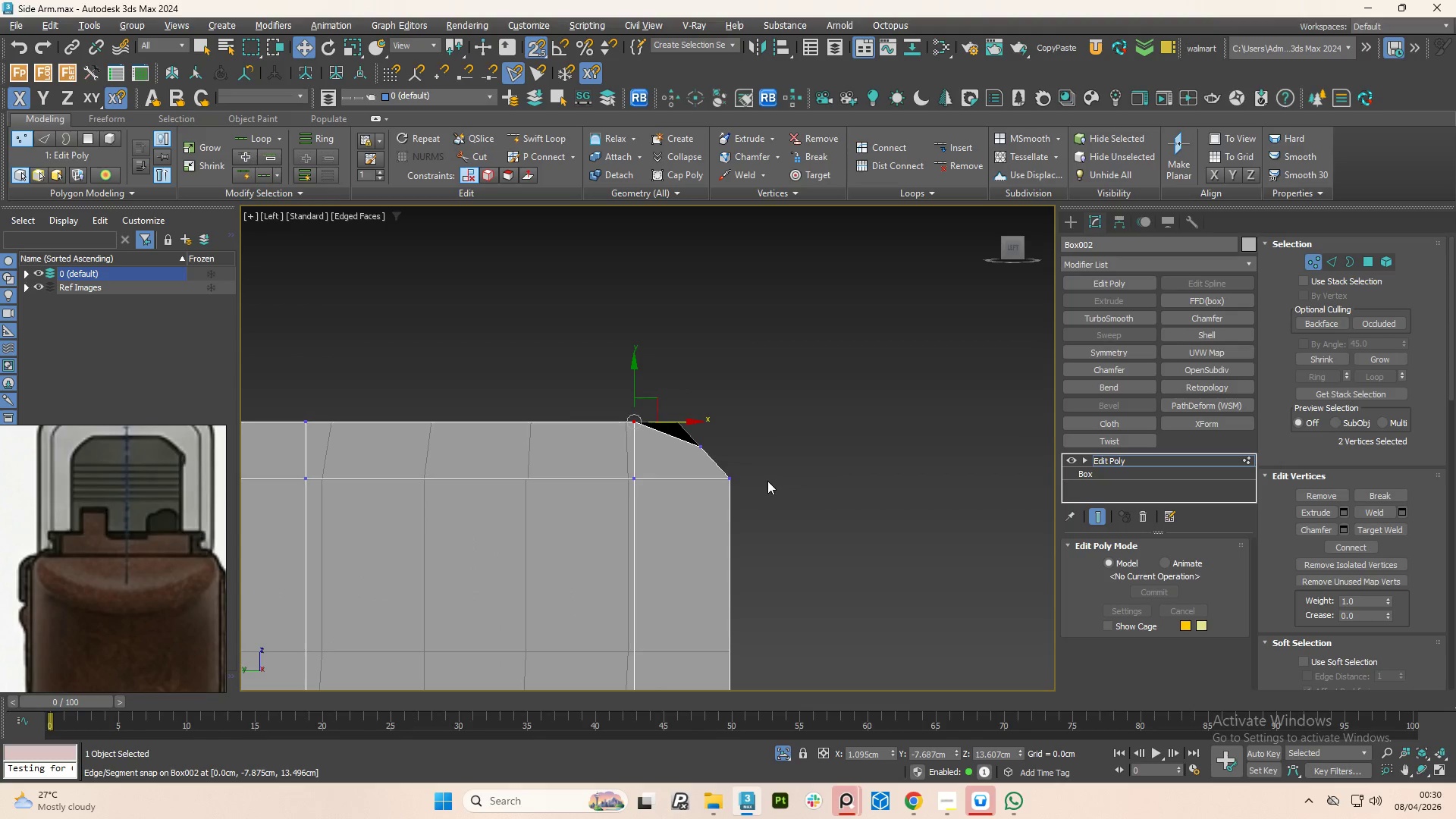 
key(Control+Z)
 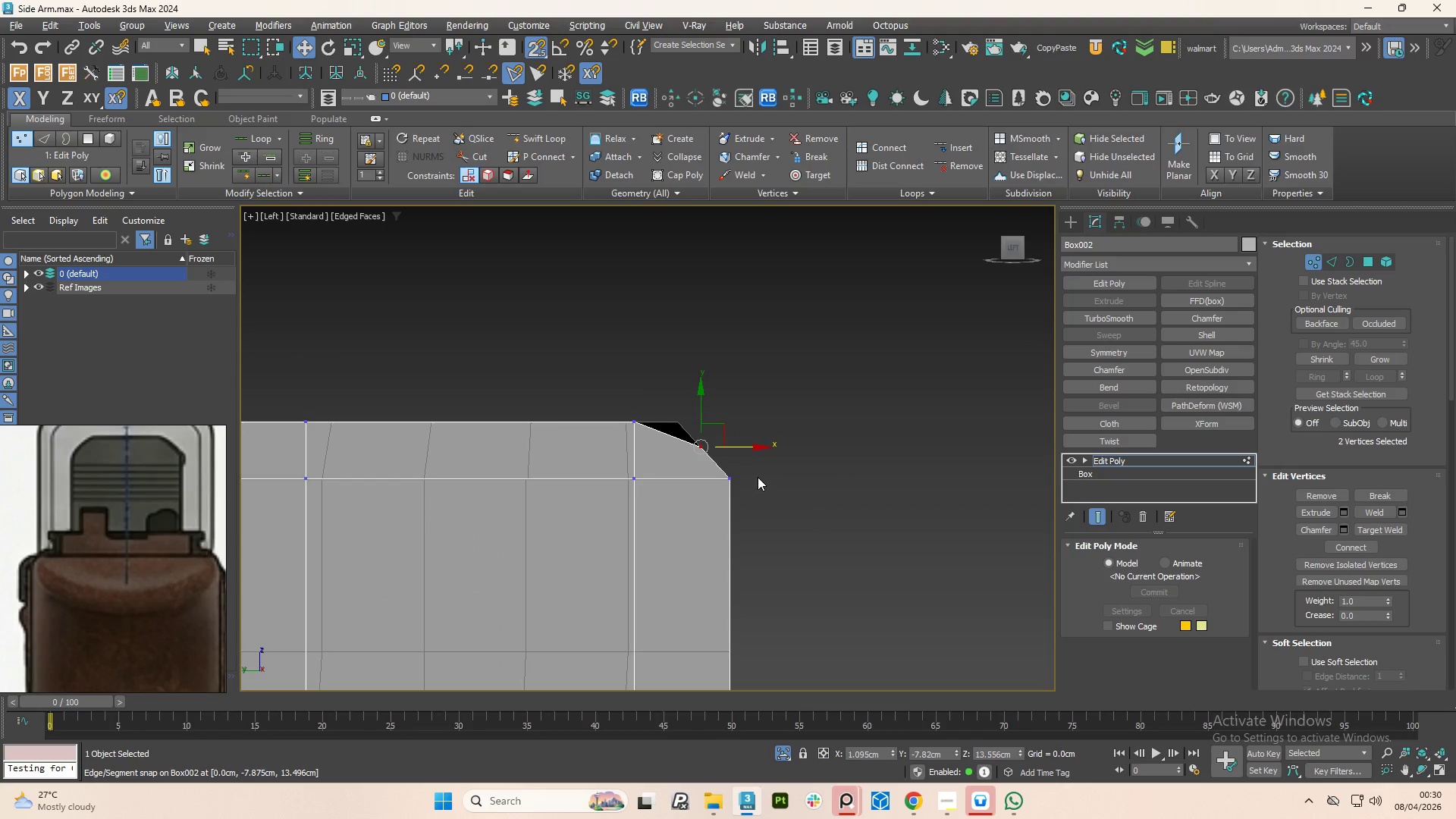 
key(Control+Z)
 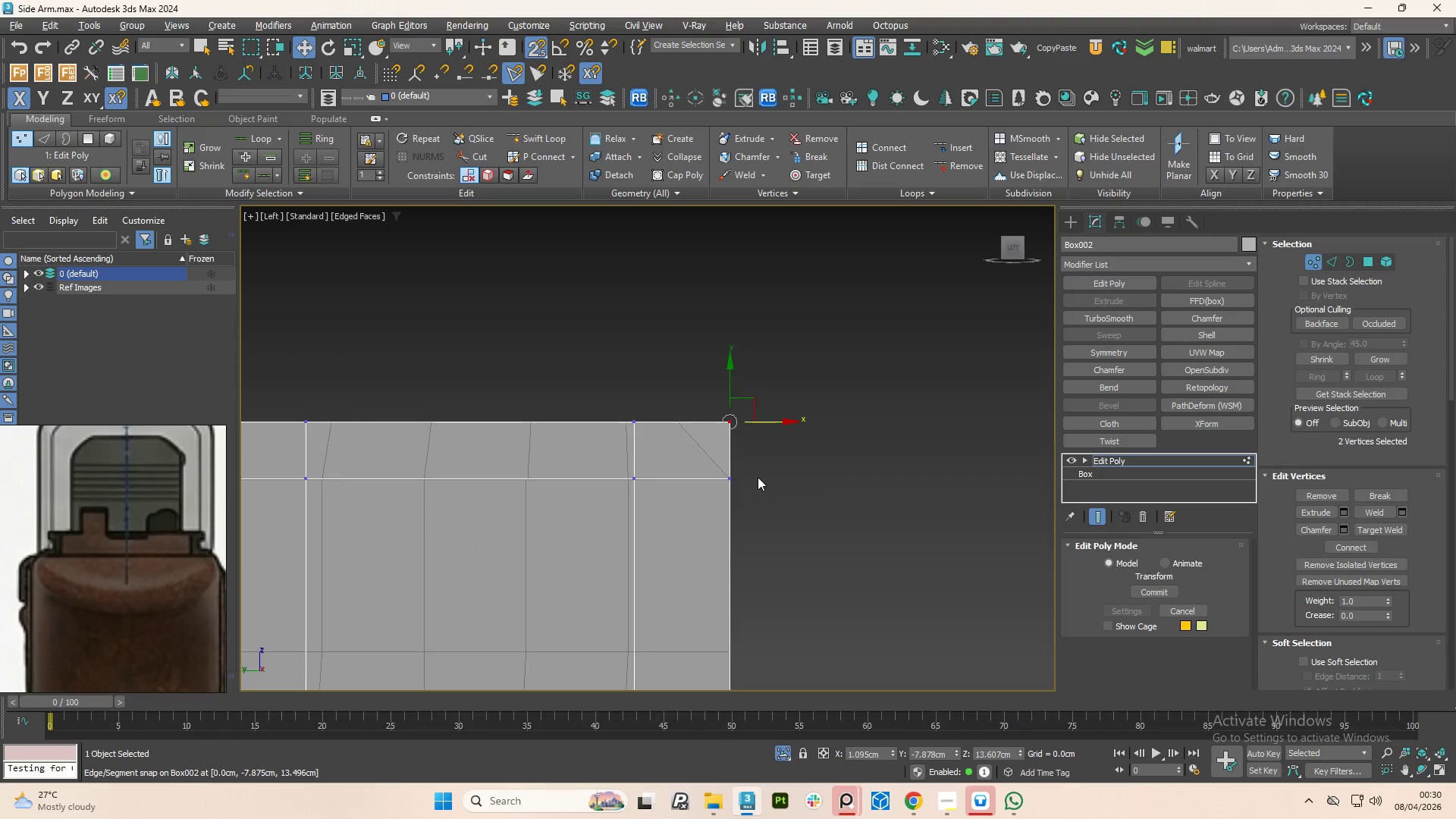 
scroll: coordinate [755, 476], scroll_direction: down, amount: 2.0
 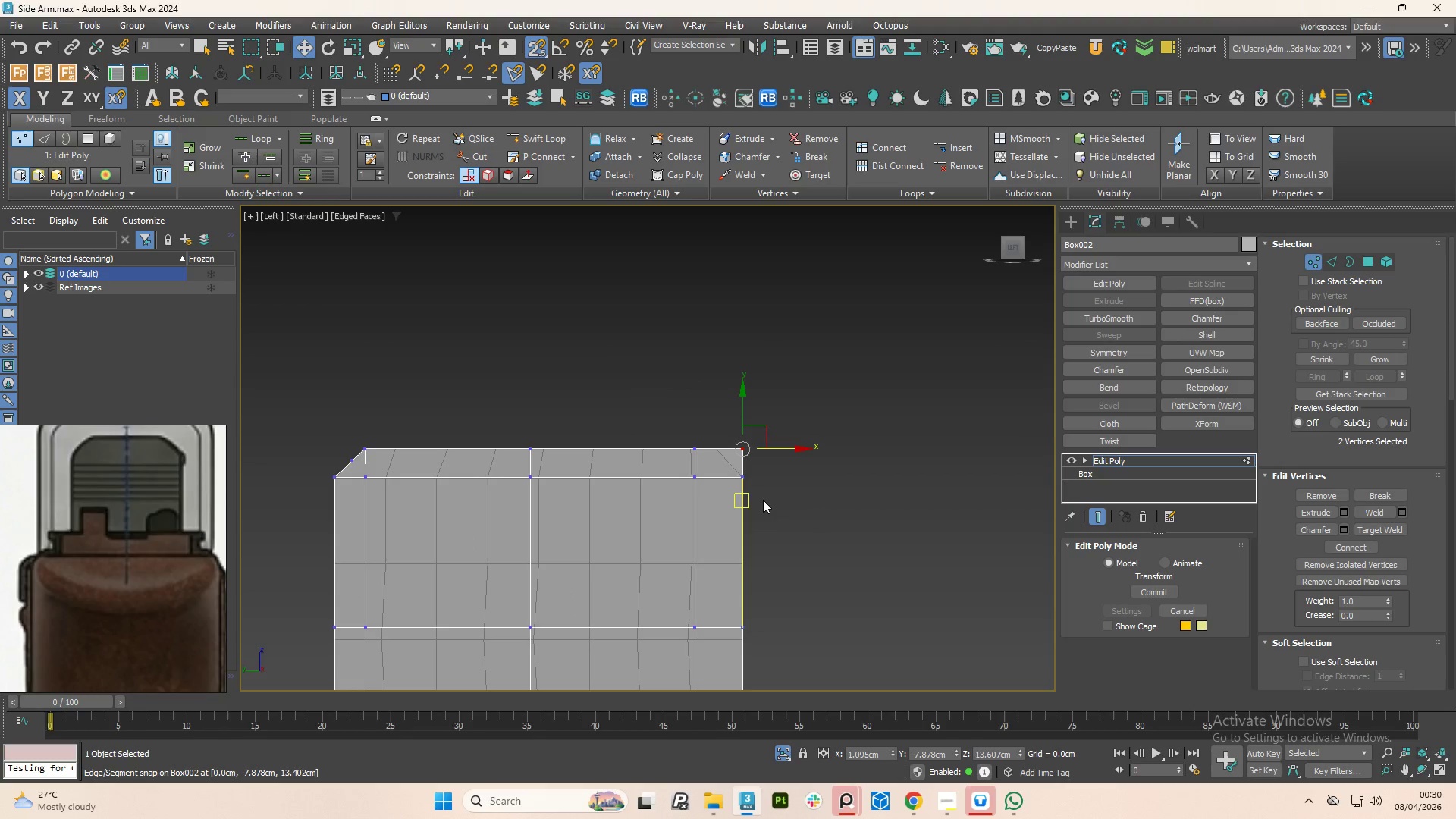 
key(S)
 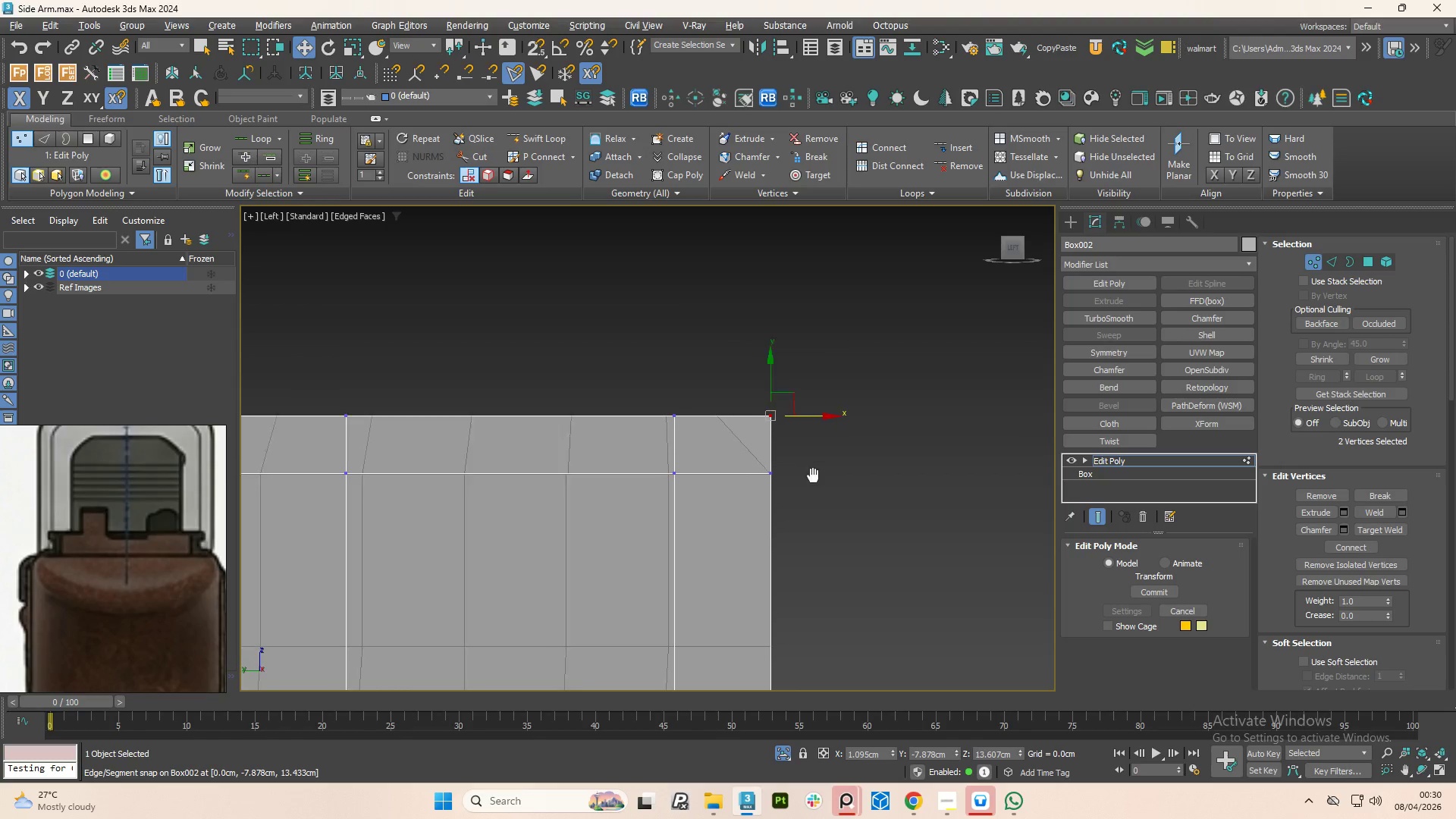 
scroll: coordinate [765, 496], scroll_direction: up, amount: 2.0
 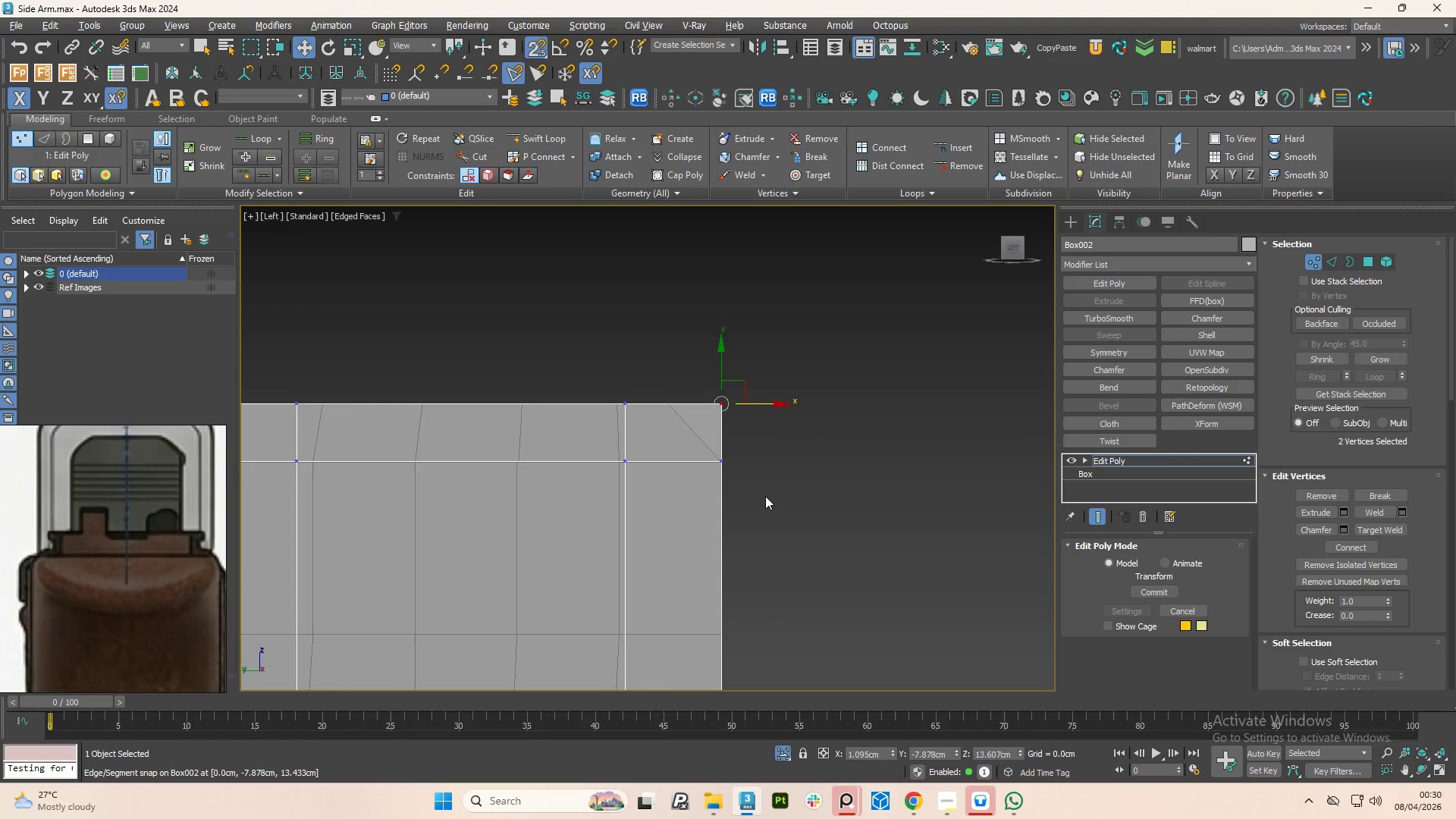 
scroll: coordinate [833, 482], scroll_direction: down, amount: 2.0
 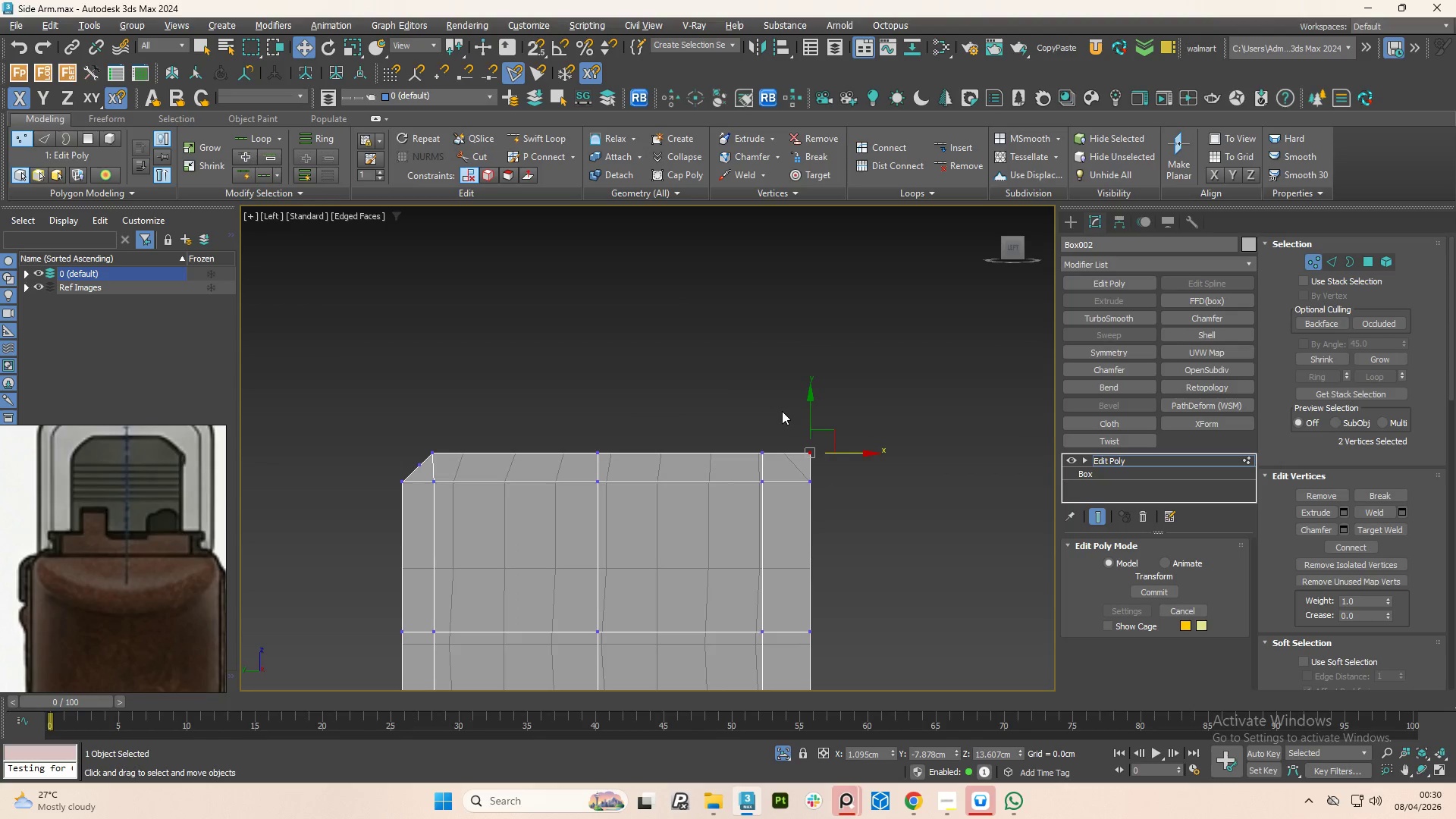 
left_click_drag(start_coordinate=[782, 411], to_coordinate=[833, 460])
 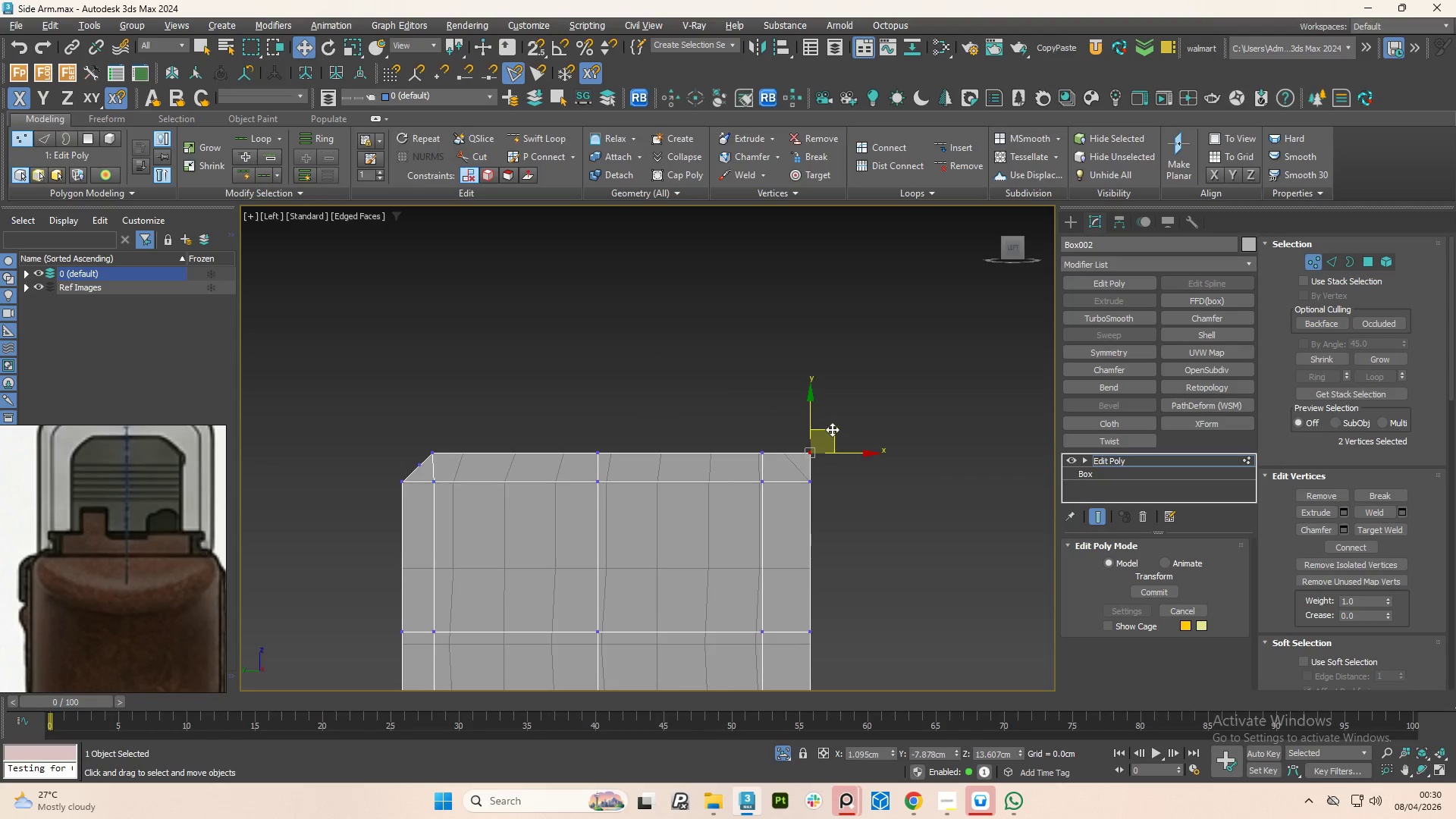 
left_click_drag(start_coordinate=[832, 429], to_coordinate=[817, 441])
 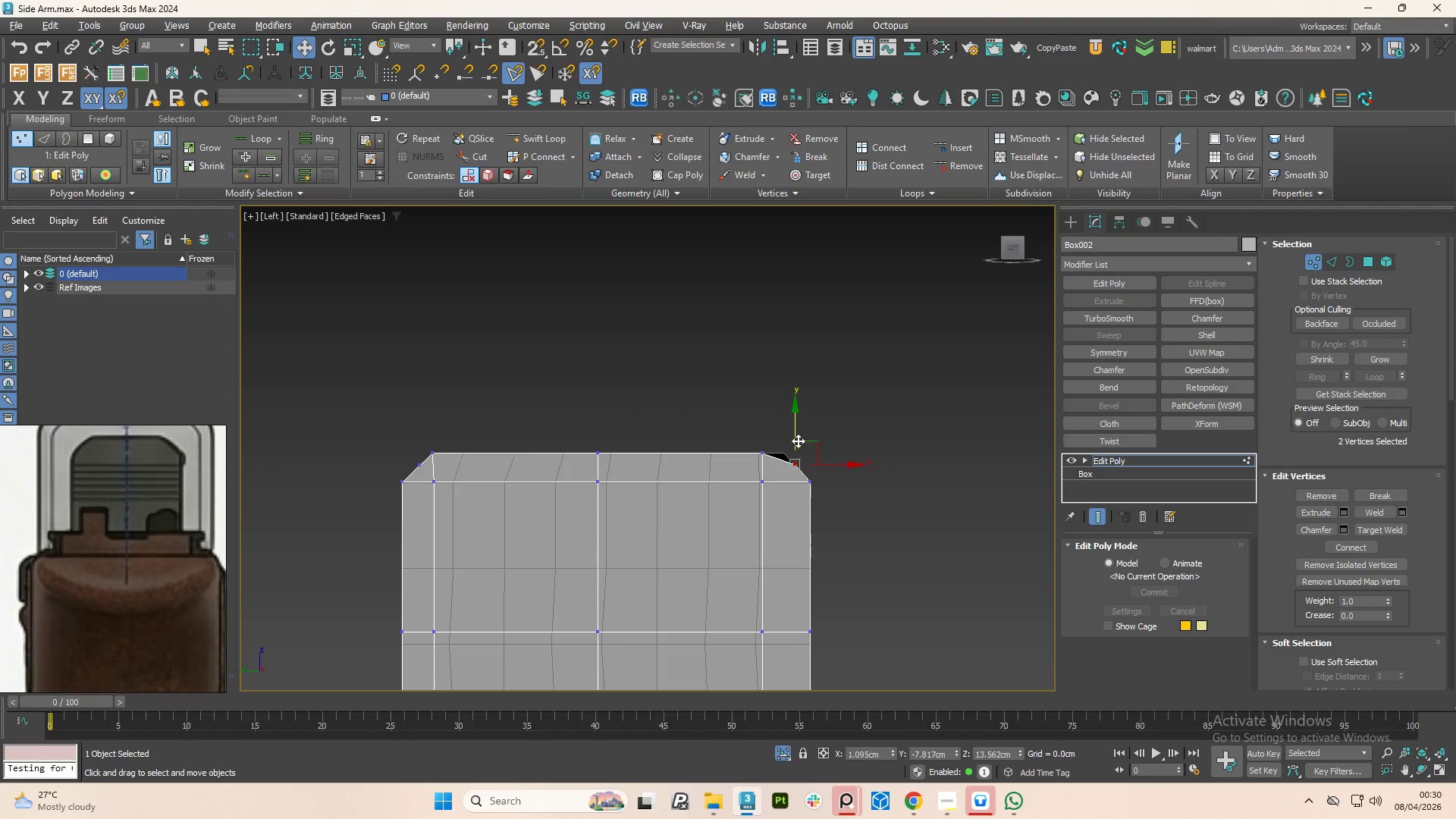 
left_click_drag(start_coordinate=[749, 400], to_coordinate=[776, 637])
 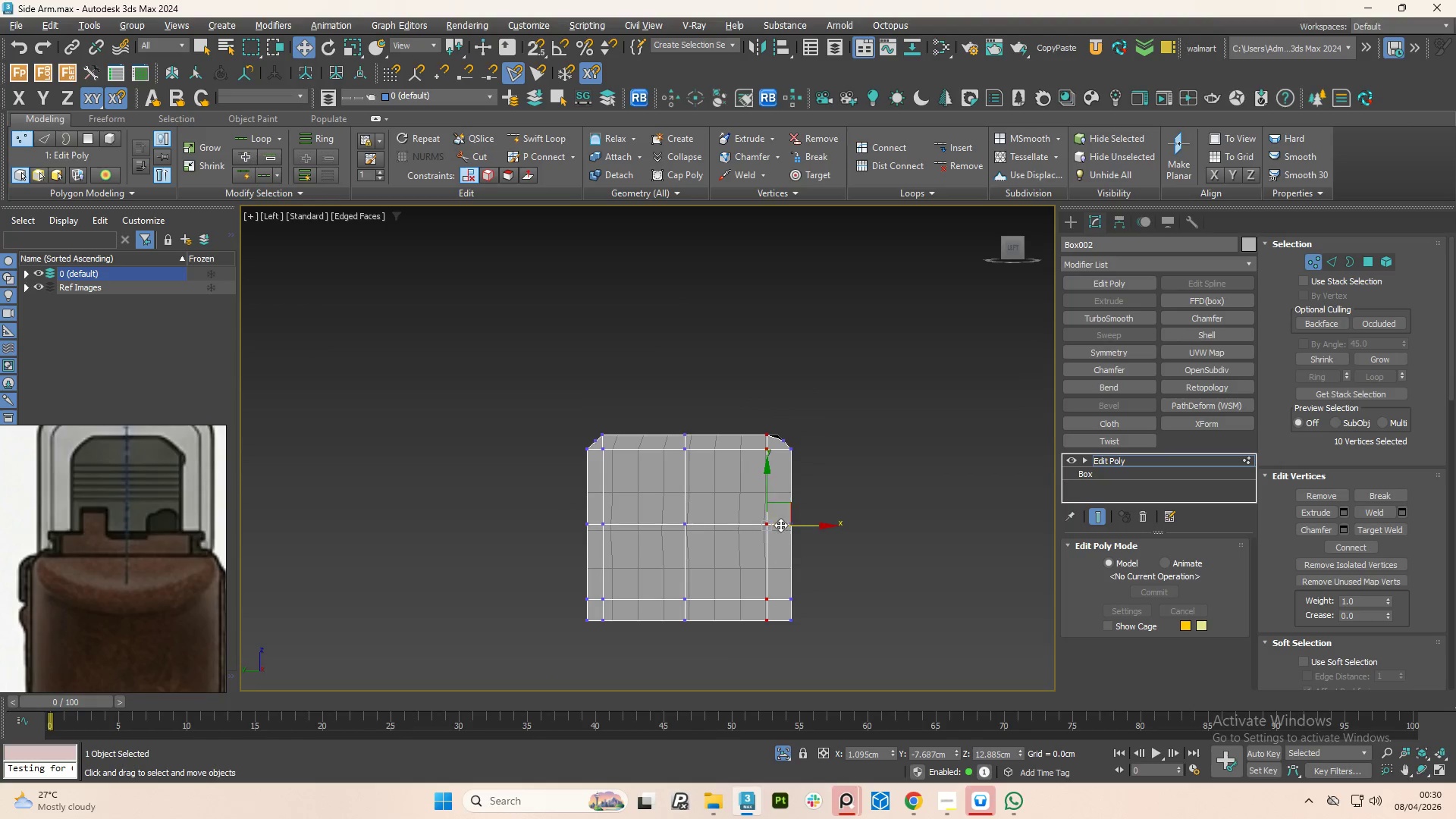 
scroll: coordinate [763, 409], scroll_direction: down, amount: 2.0
 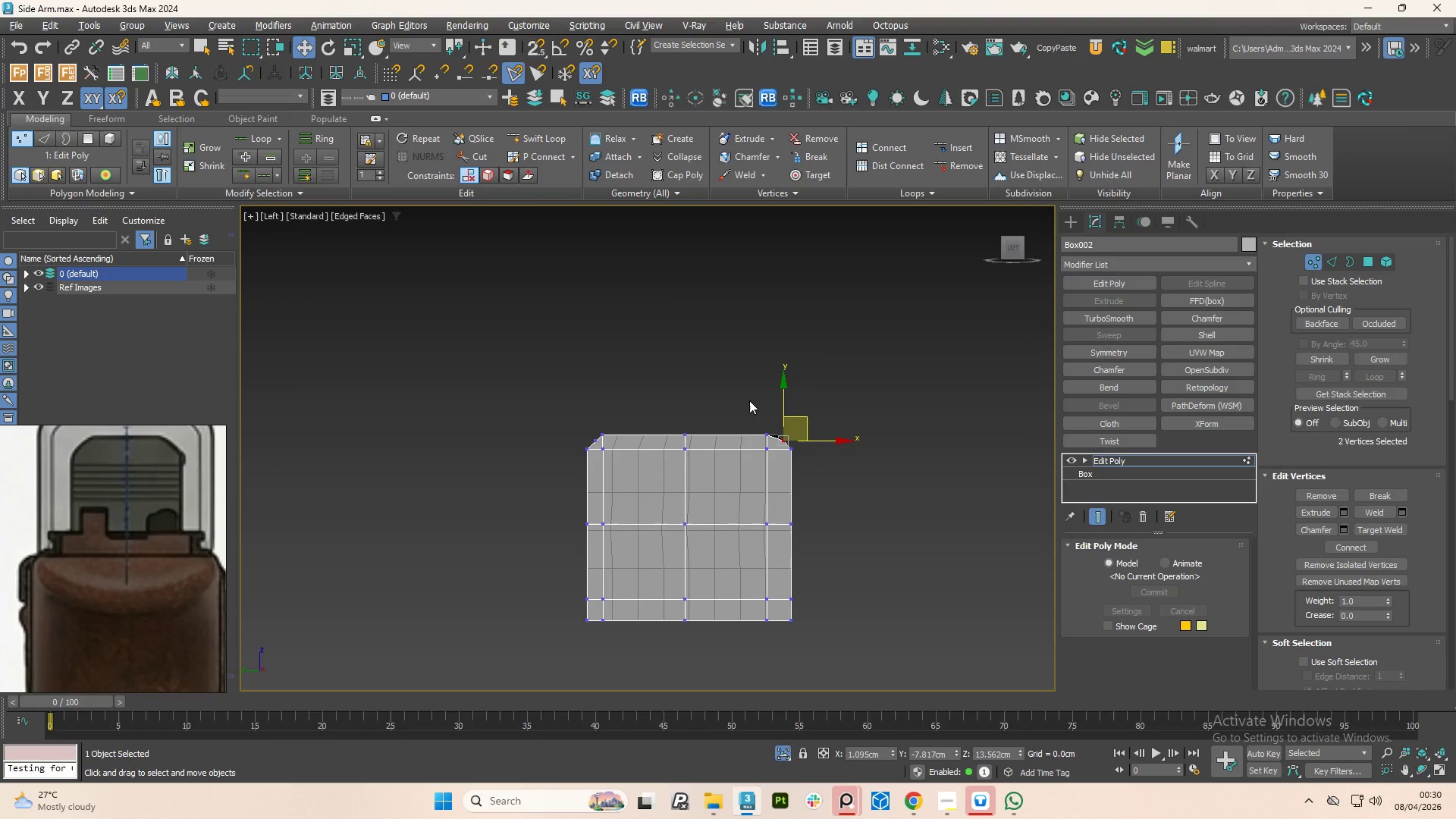 
scroll: coordinate [780, 522], scroll_direction: up, amount: 3.0
 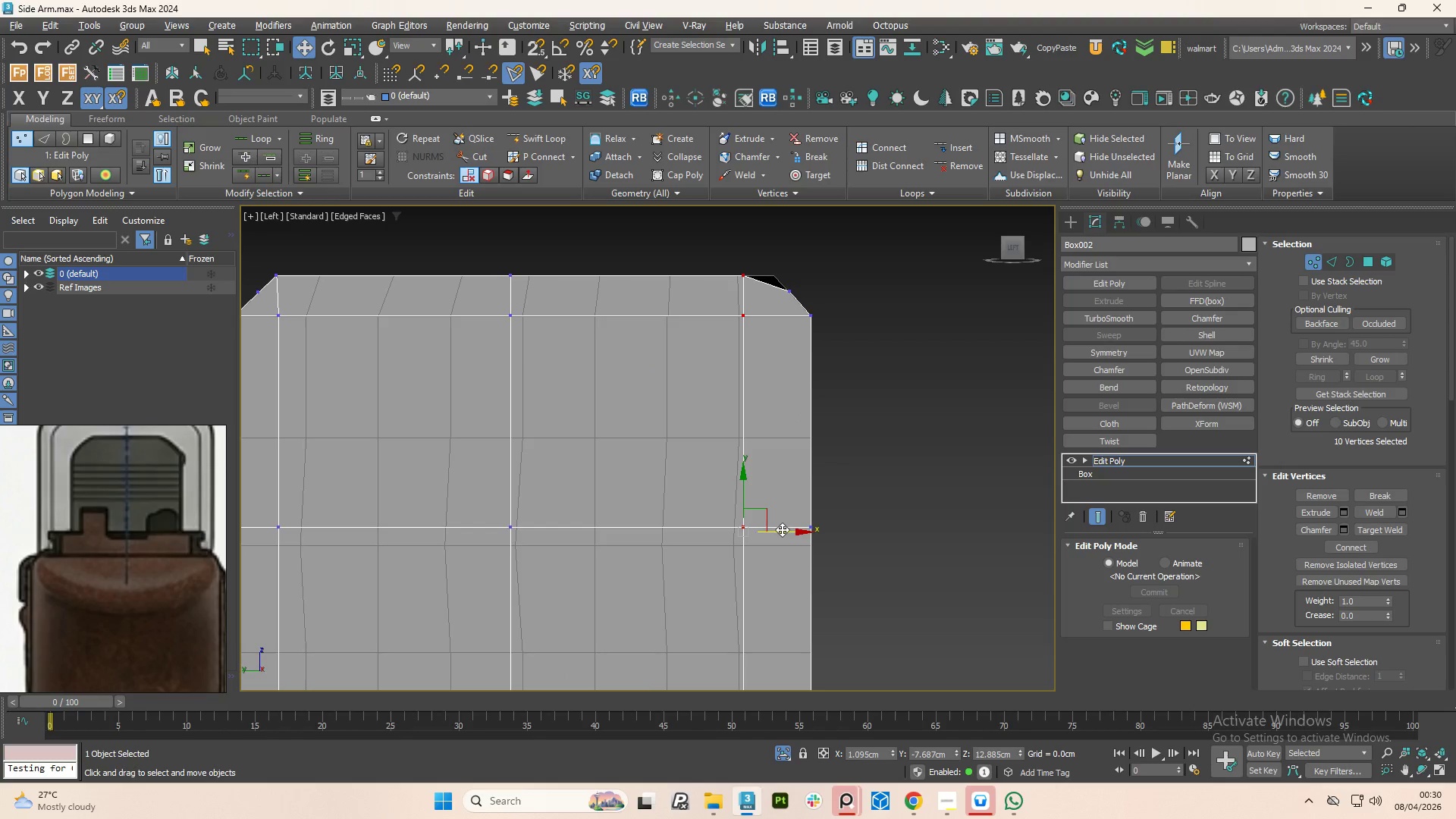 
left_click_drag(start_coordinate=[782, 529], to_coordinate=[812, 530])
 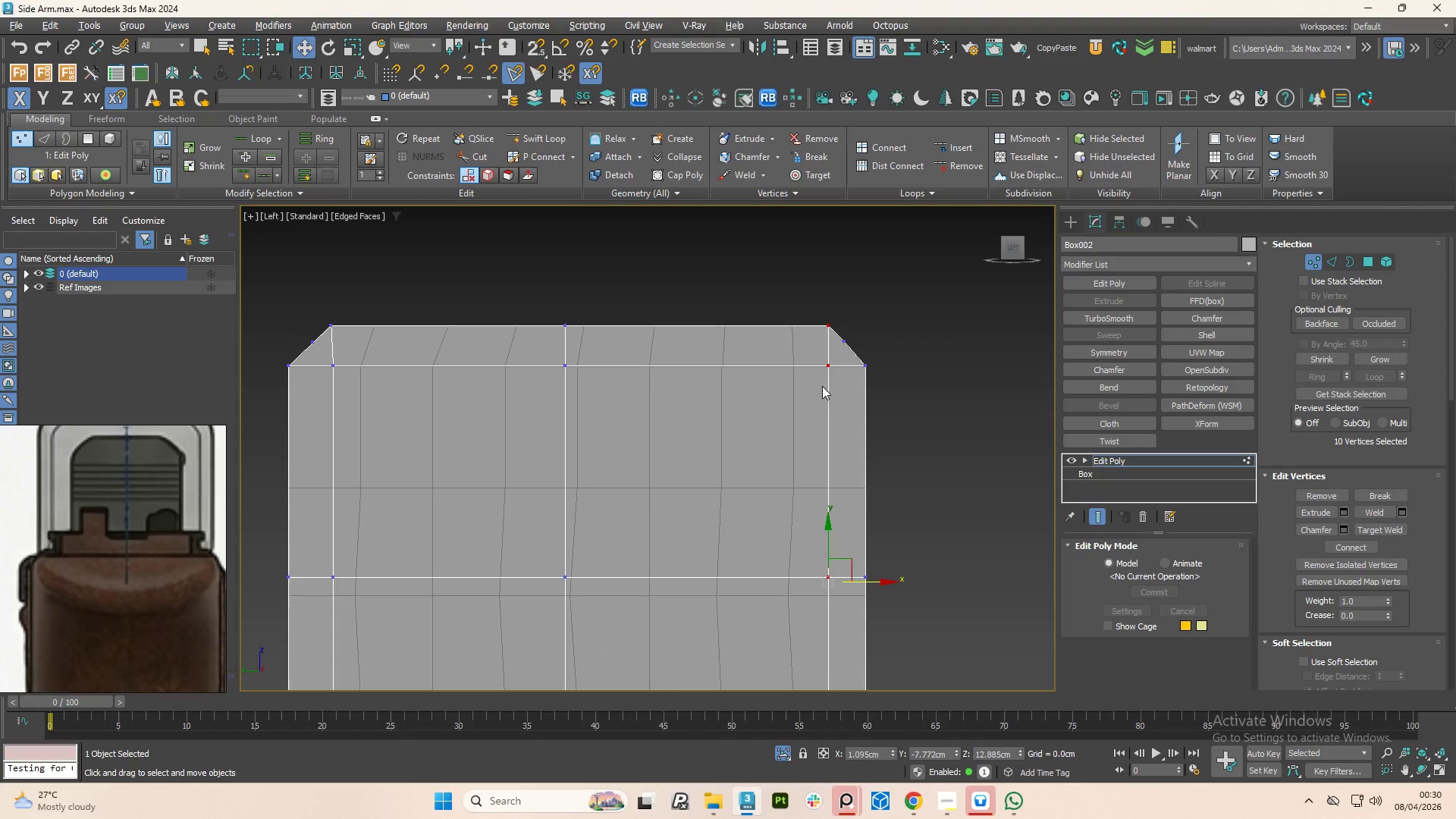 
left_click_drag(start_coordinate=[921, 312], to_coordinate=[864, 362])
 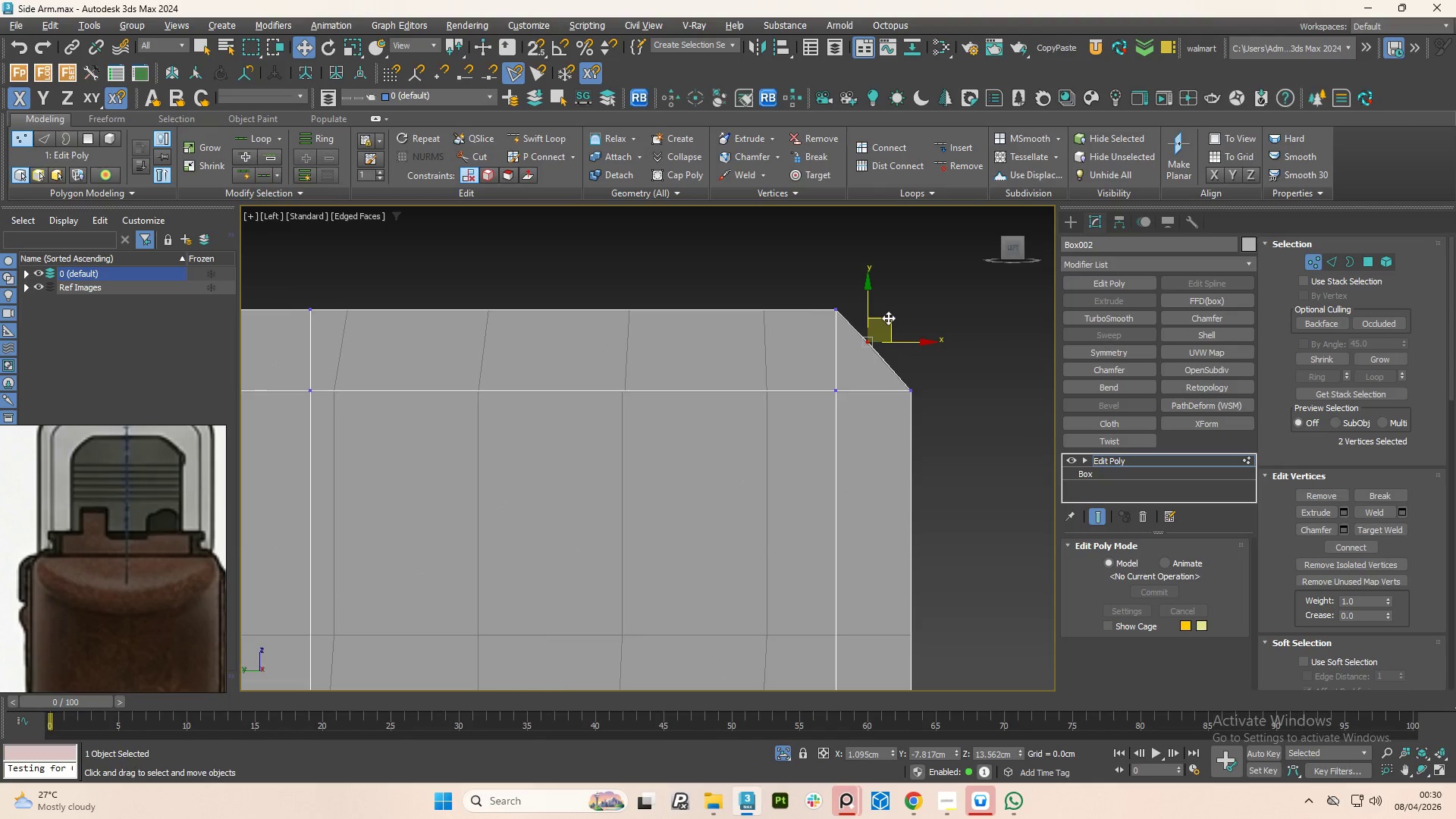 
scroll: coordinate [824, 341], scroll_direction: up, amount: 2.0
 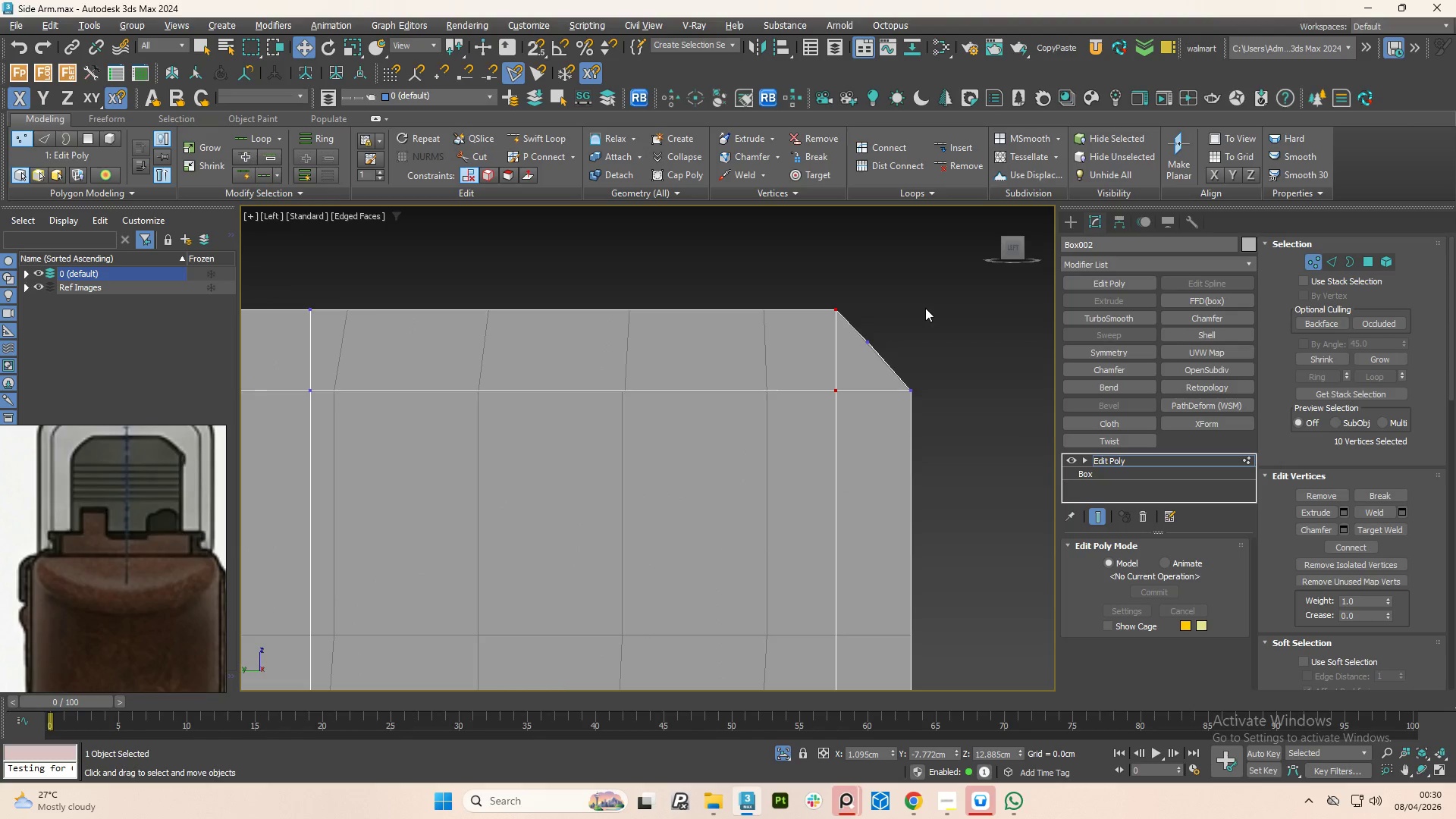 
left_click_drag(start_coordinate=[888, 318], to_coordinate=[895, 325])
 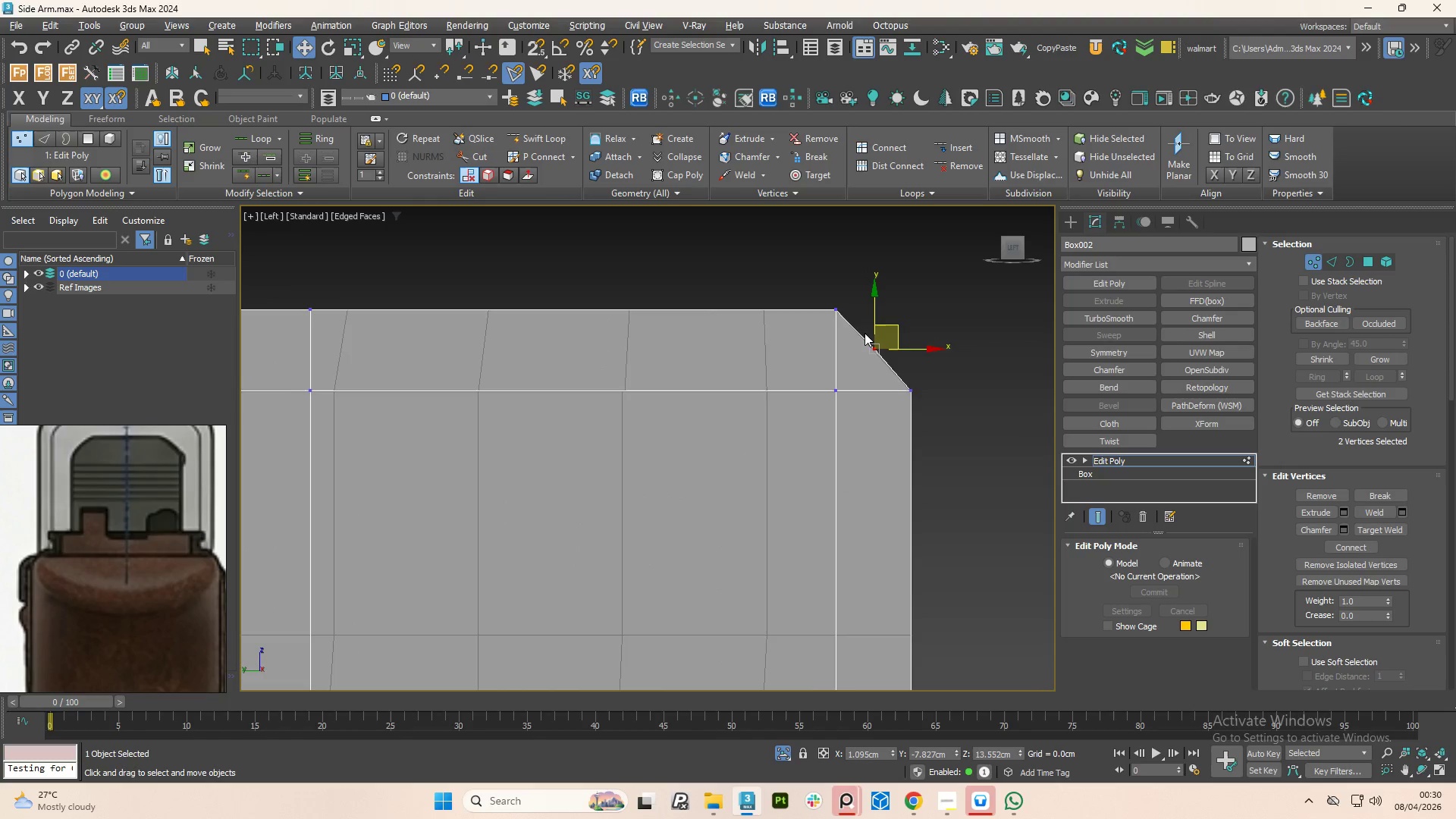 
scroll: coordinate [799, 455], scroll_direction: up, amount: 5.0
 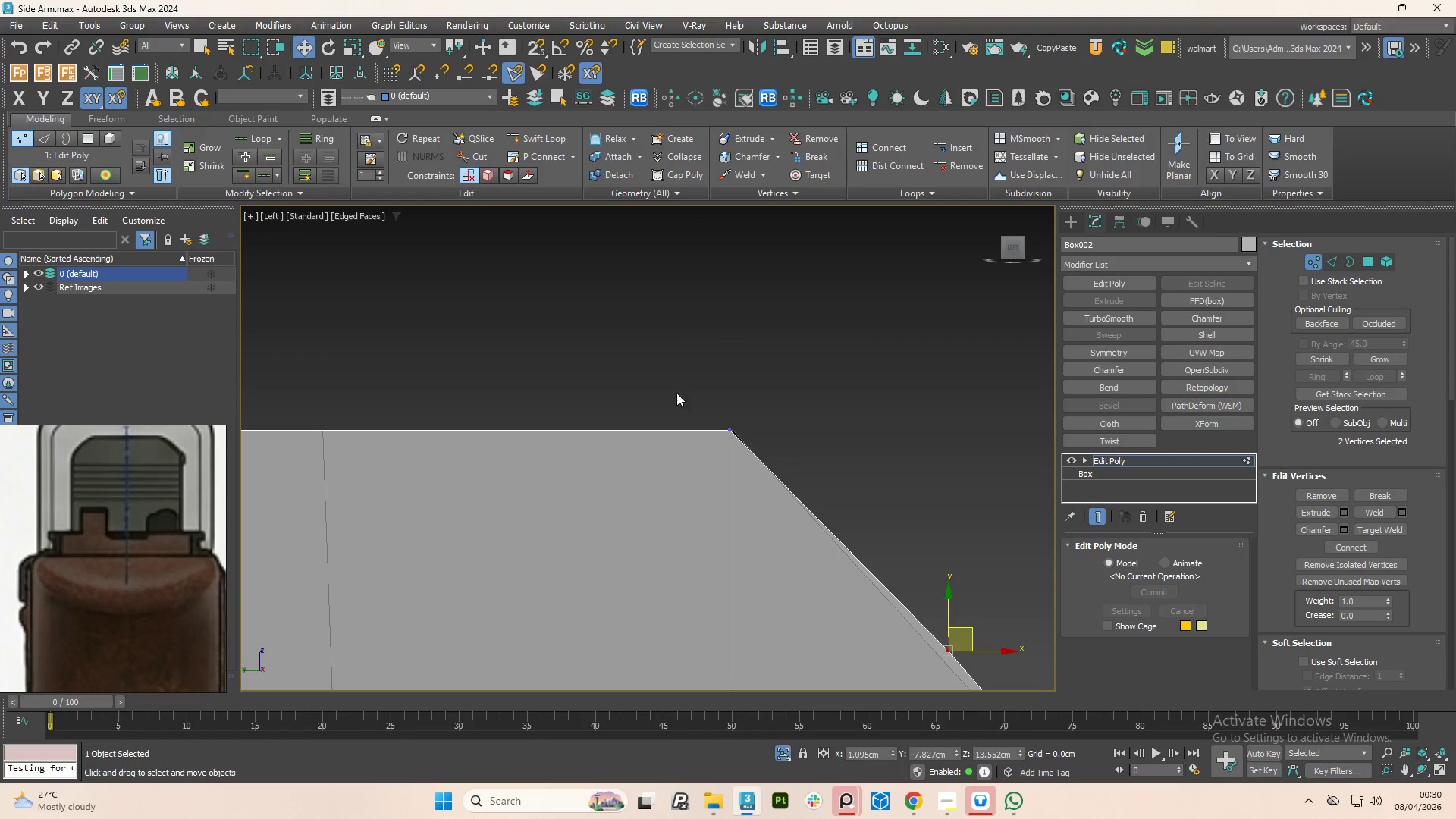 
left_click_drag(start_coordinate=[678, 395], to_coordinate=[751, 457])
 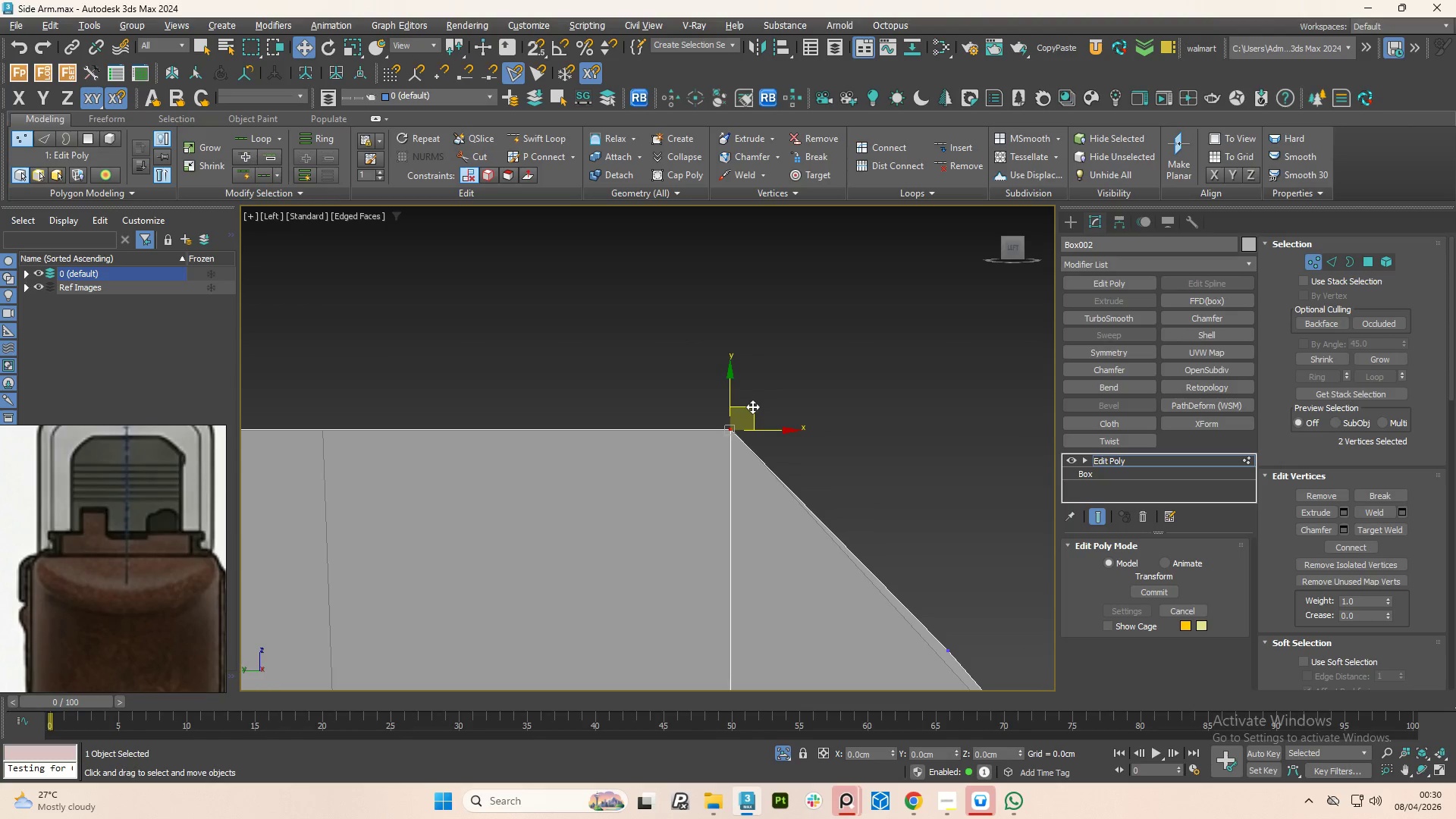 
left_click_drag(start_coordinate=[898, 510], to_coordinate=[820, 564])
 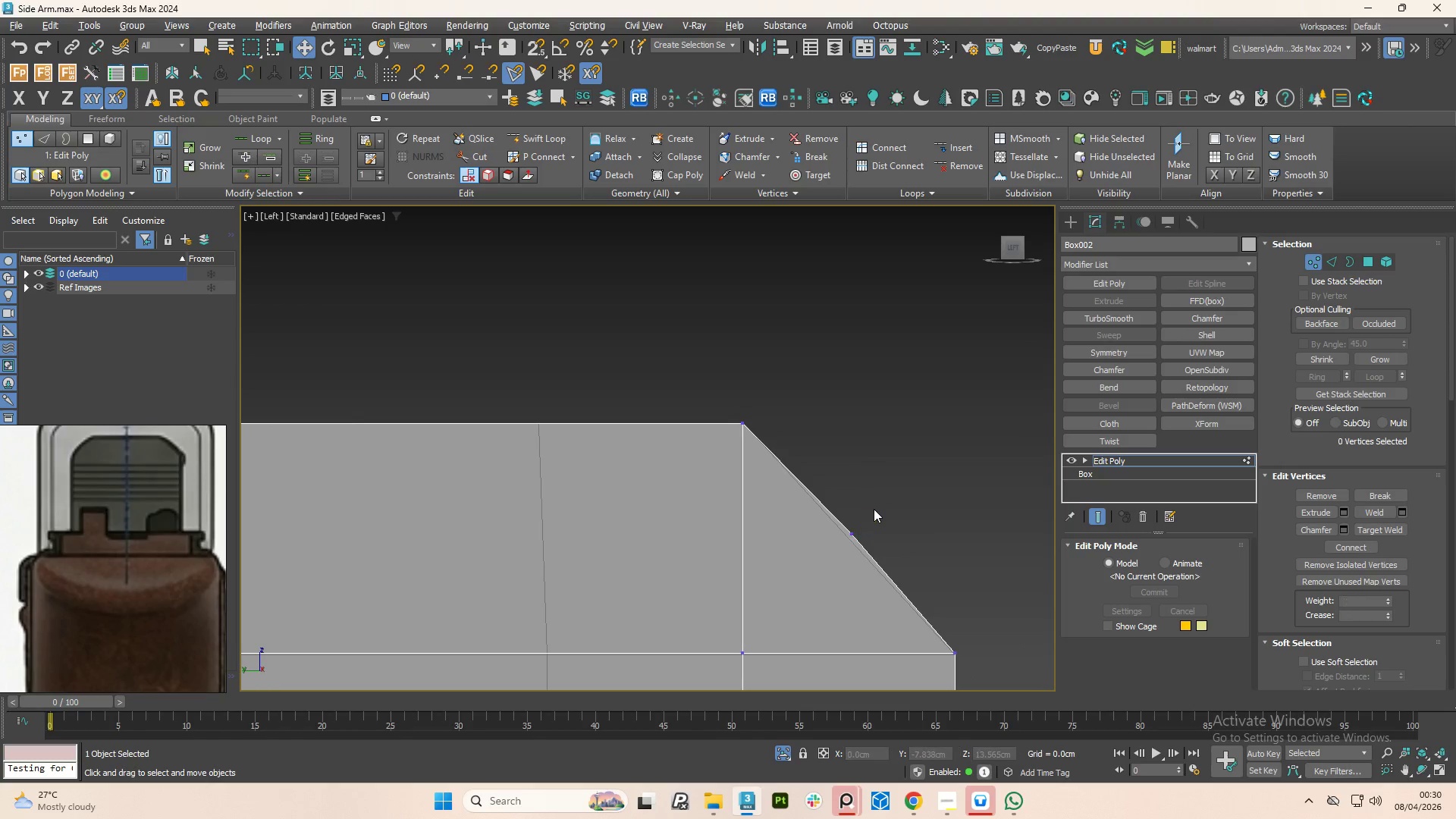 
scroll: coordinate [755, 419], scroll_direction: down, amount: 2.0
 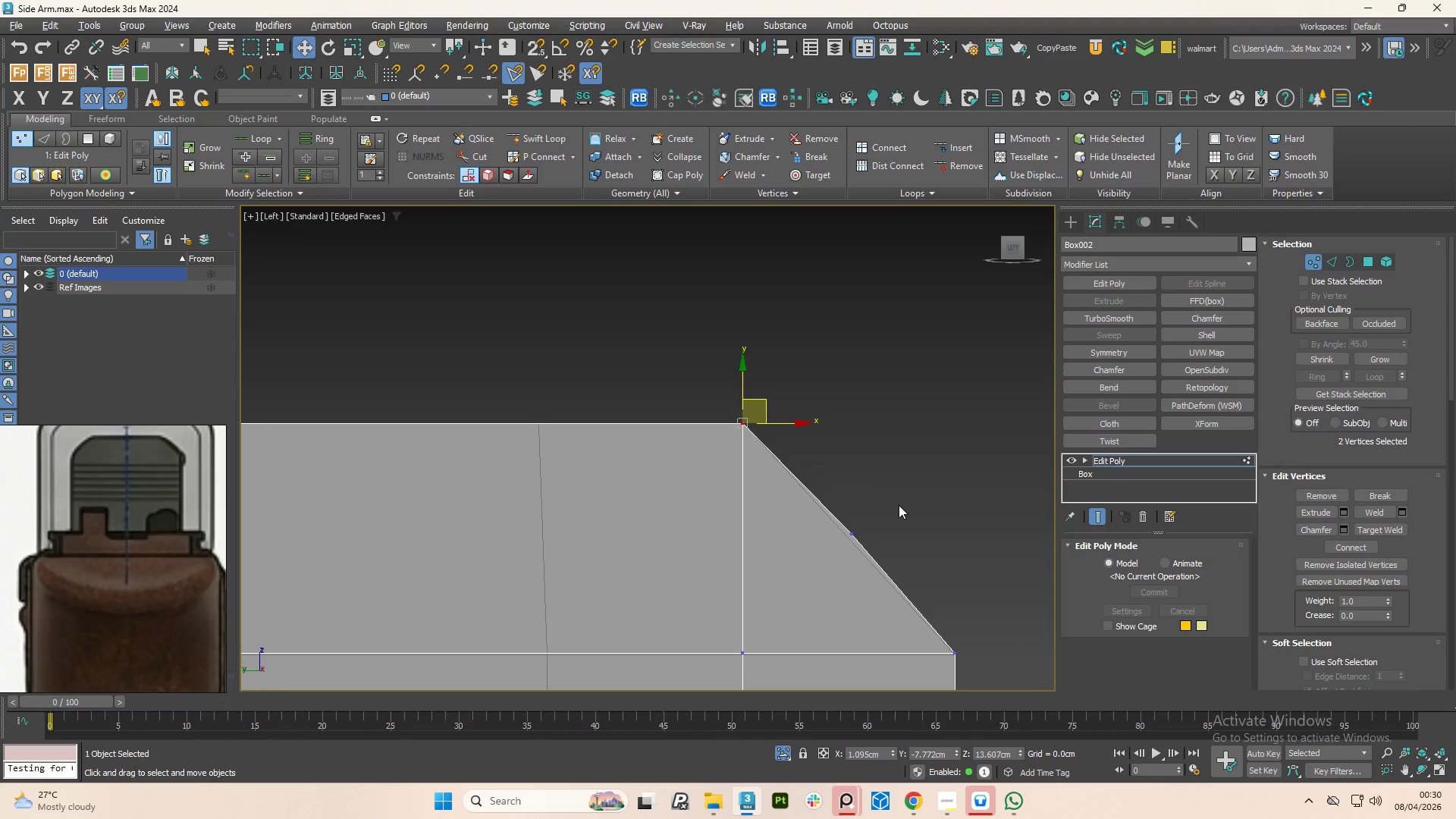 
left_click_drag(start_coordinate=[883, 507], to_coordinate=[839, 553])
 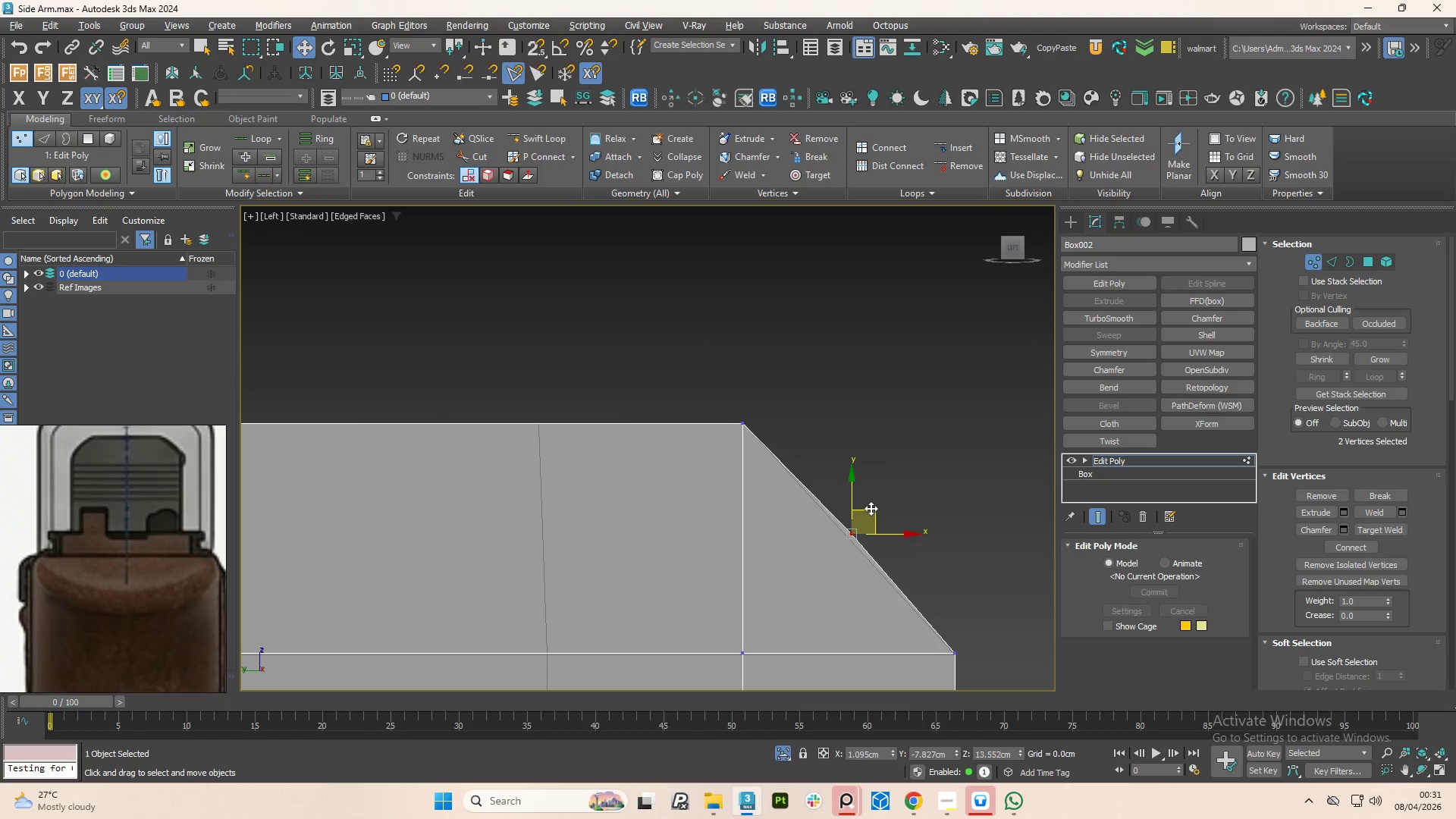 
left_click_drag(start_coordinate=[871, 508], to_coordinate=[868, 512])
 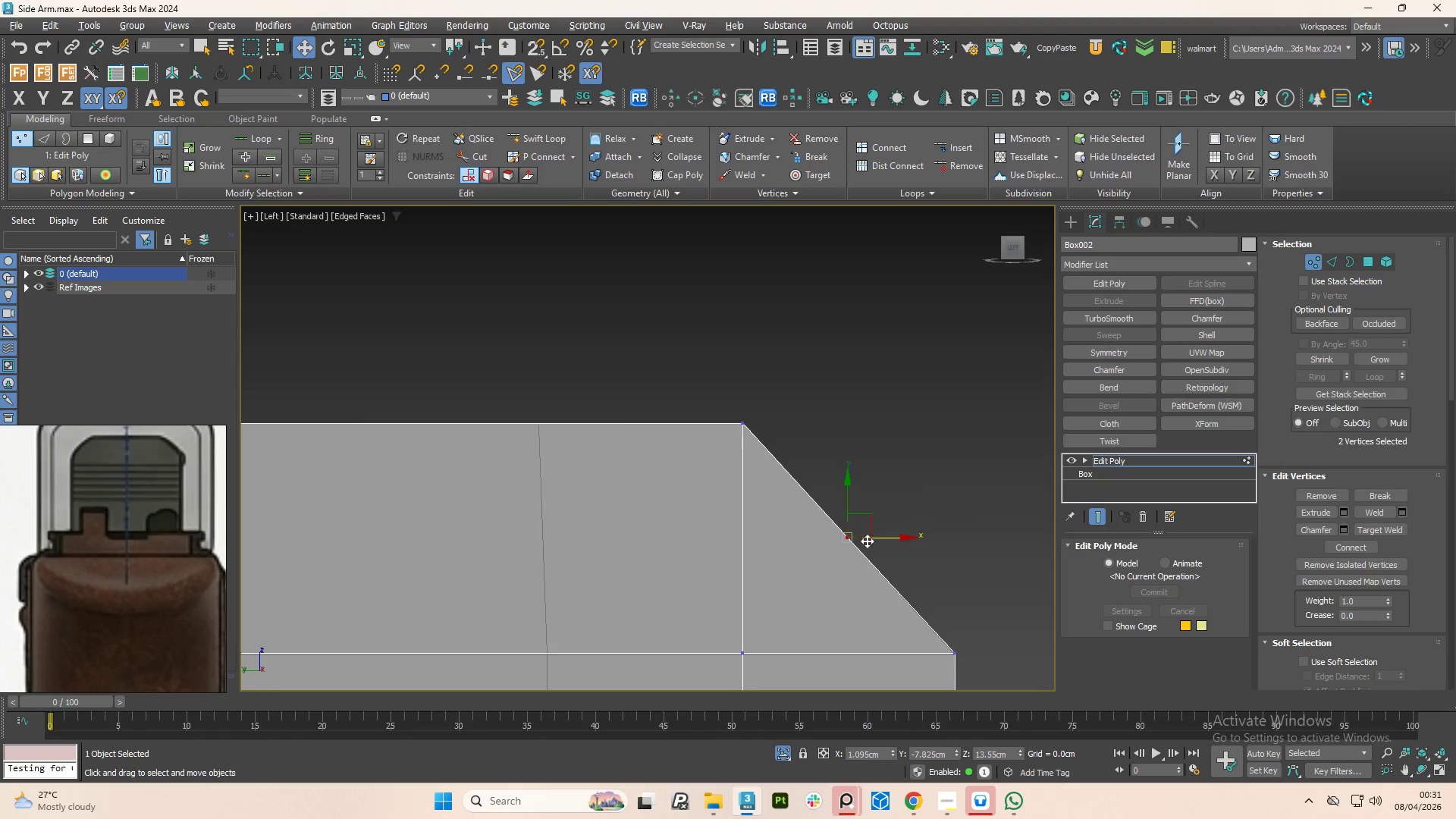 
scroll: coordinate [842, 584], scroll_direction: down, amount: 8.0
 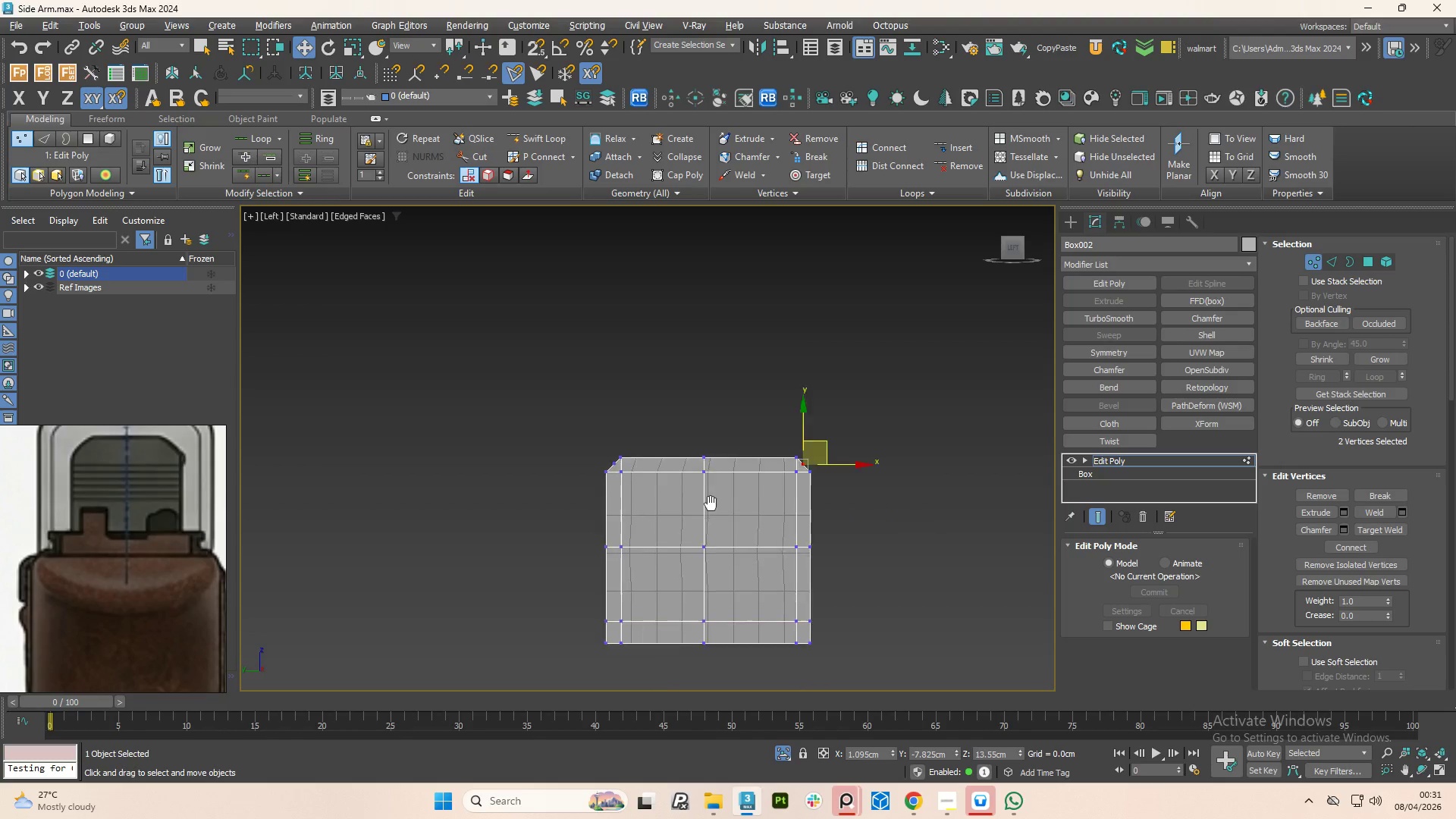 
hold_key(key=AltLeft, duration=1.02)
 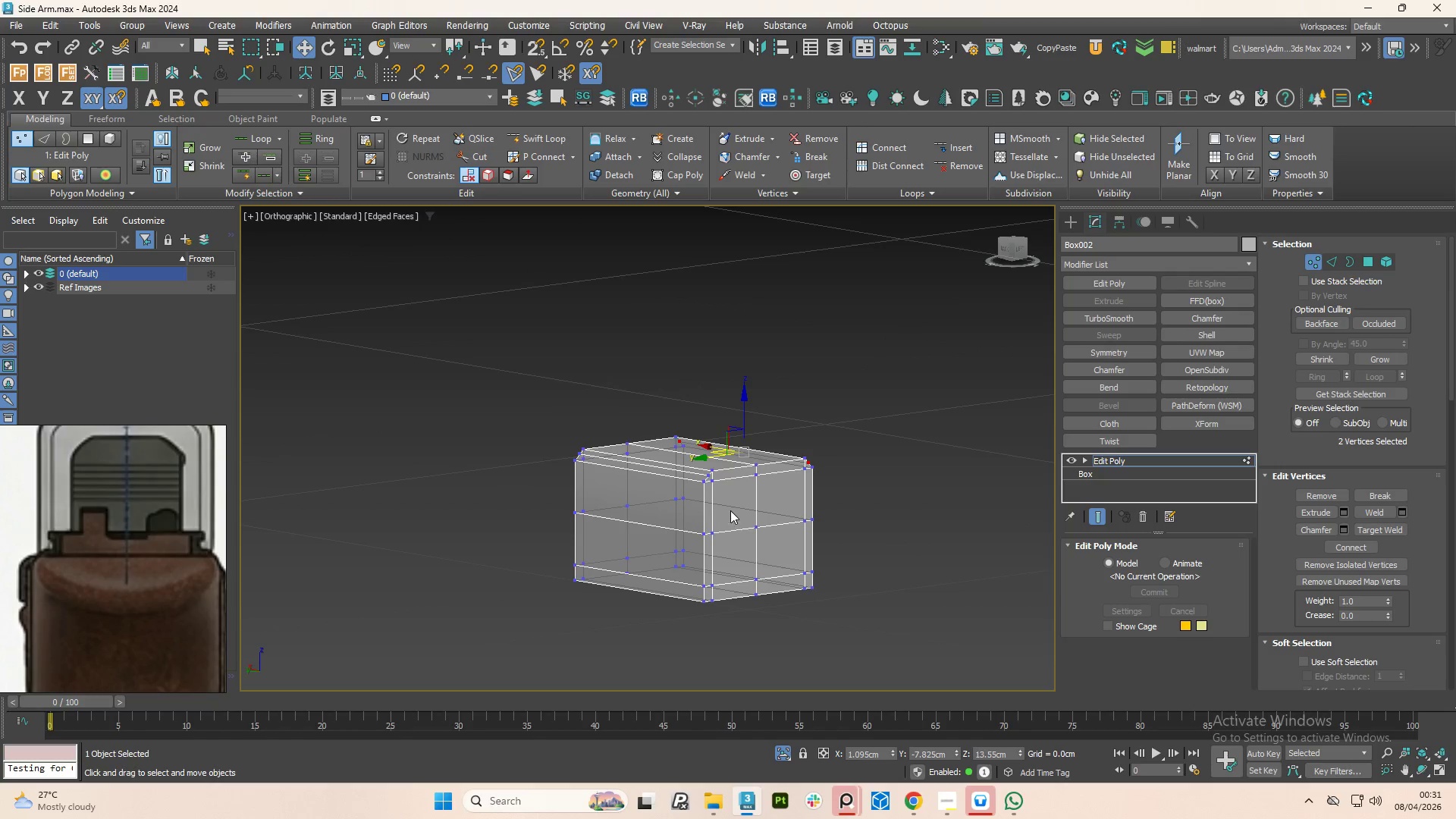 
scroll: coordinate [700, 491], scroll_direction: down, amount: 1.0
 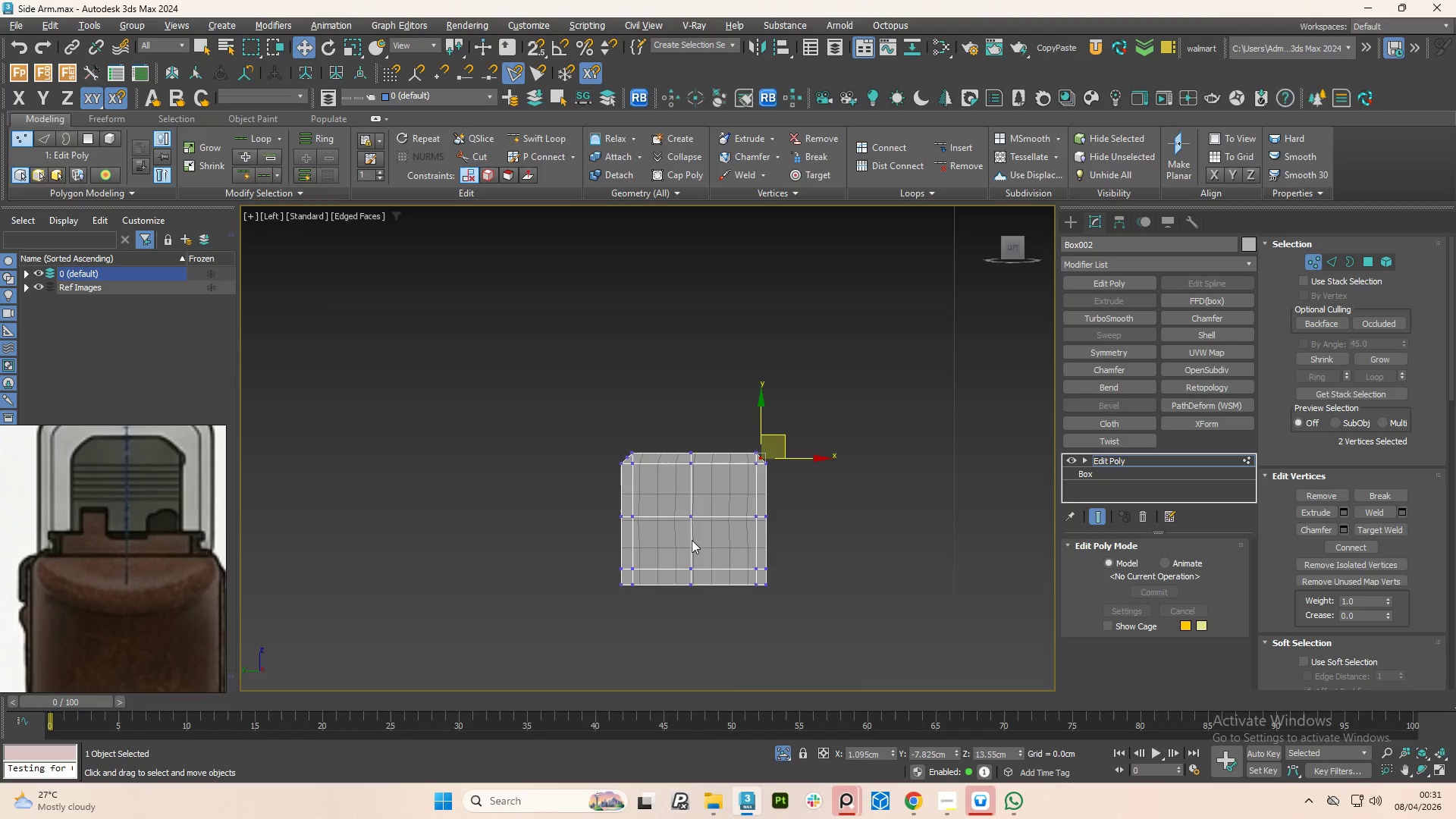 
scroll: coordinate [723, 493], scroll_direction: up, amount: 3.0
 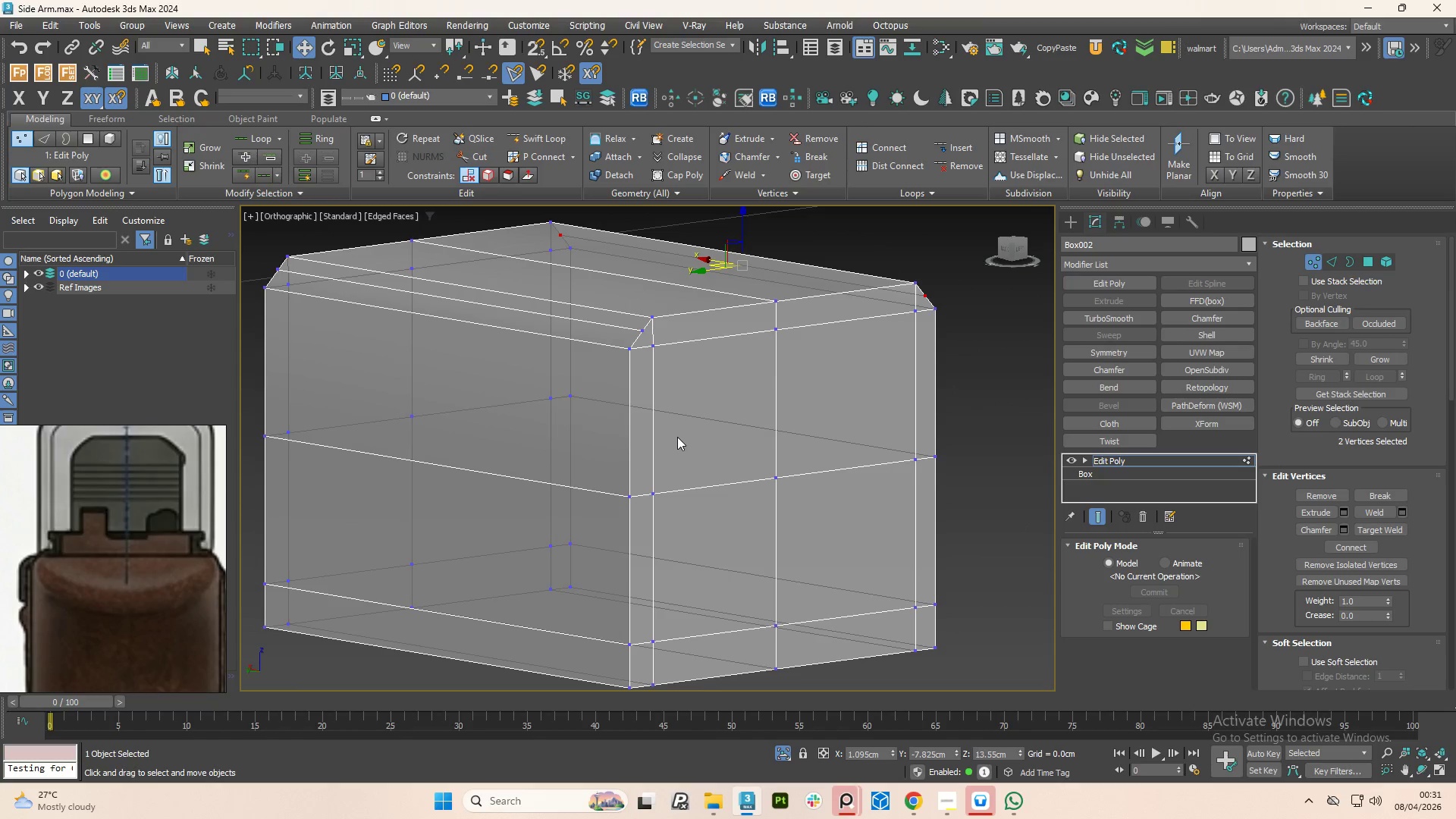 
scroll: coordinate [679, 488], scroll_direction: down, amount: 2.0
 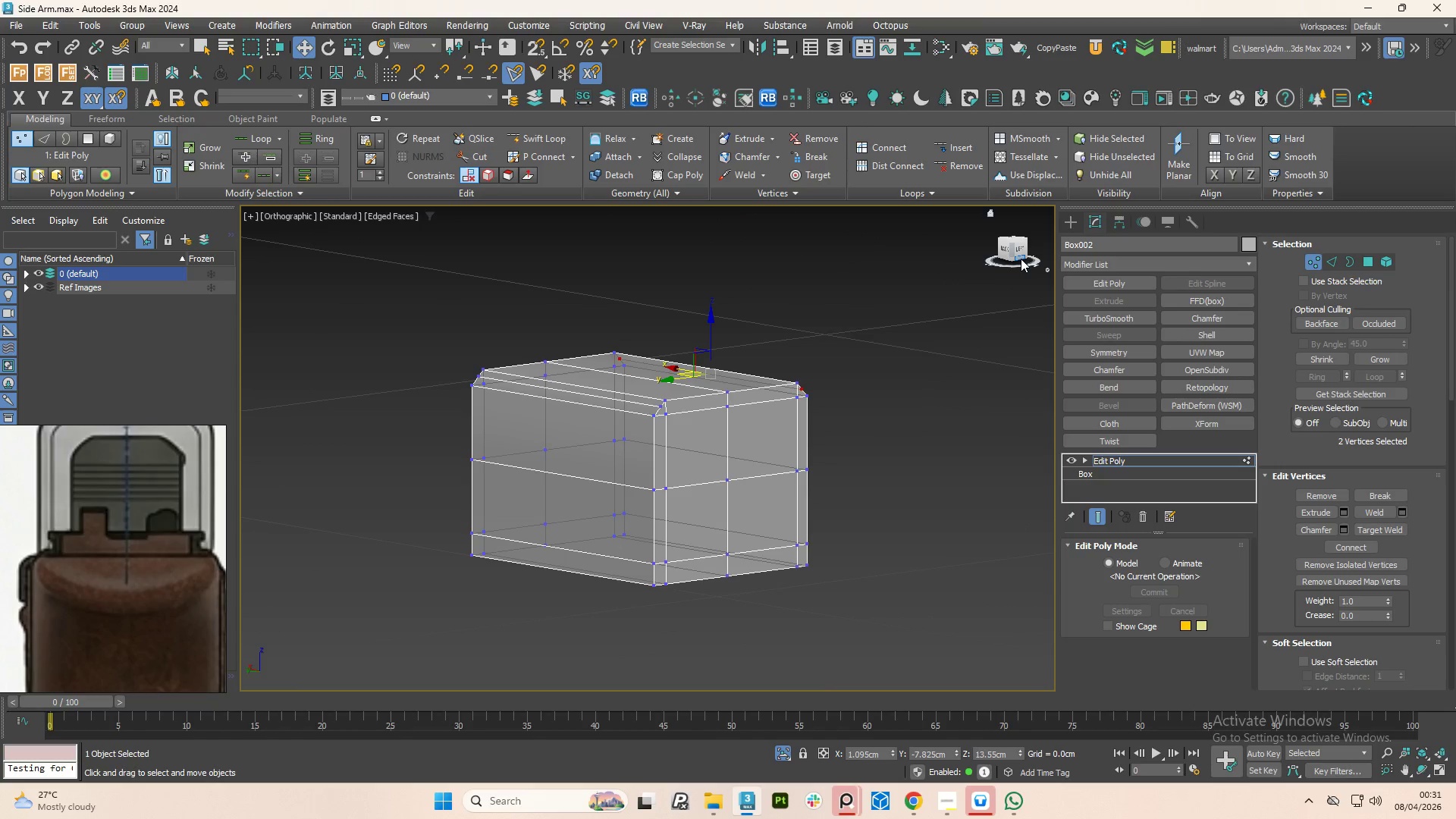 
left_click([1018, 253])
 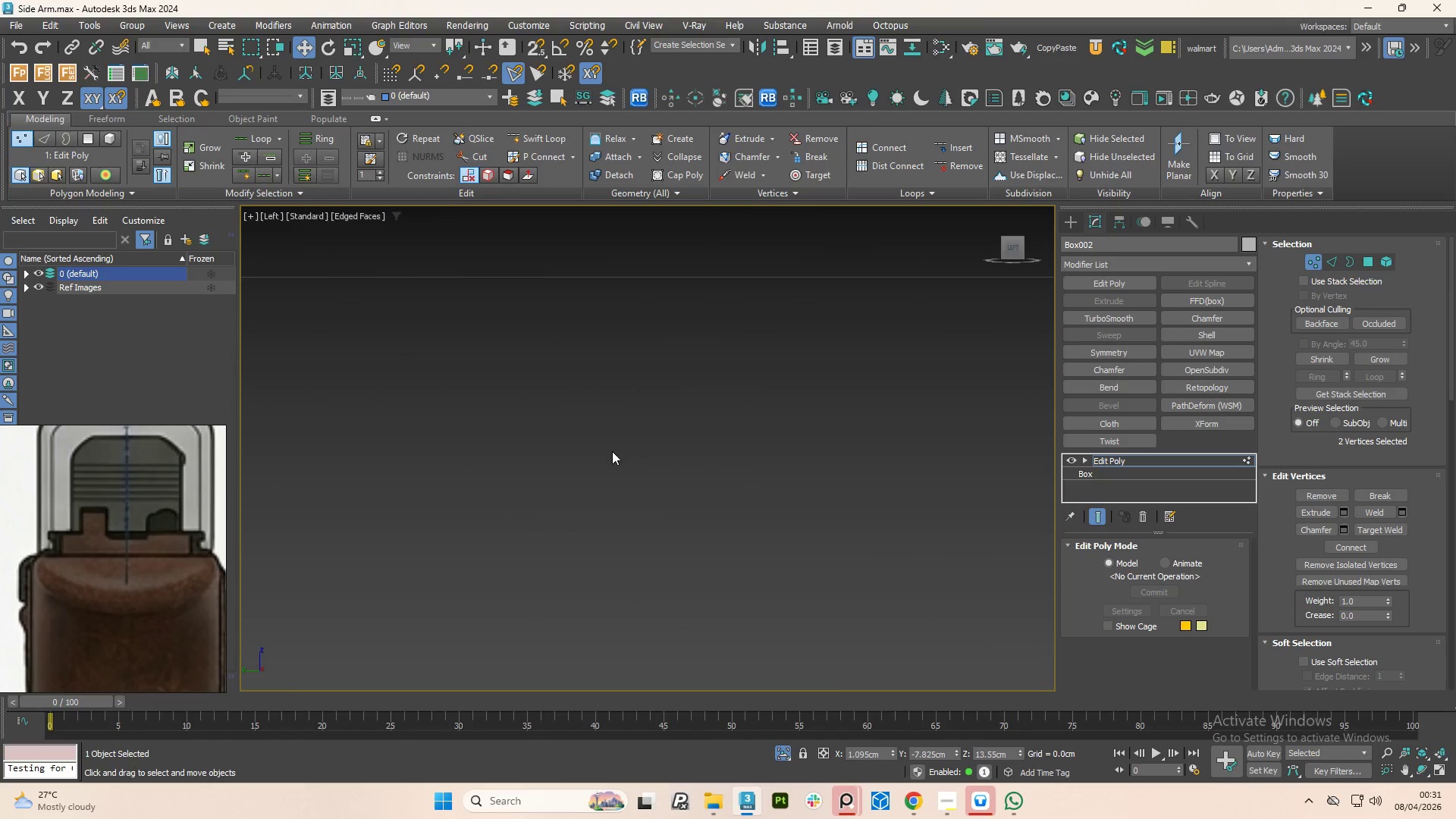 
key(Z)
 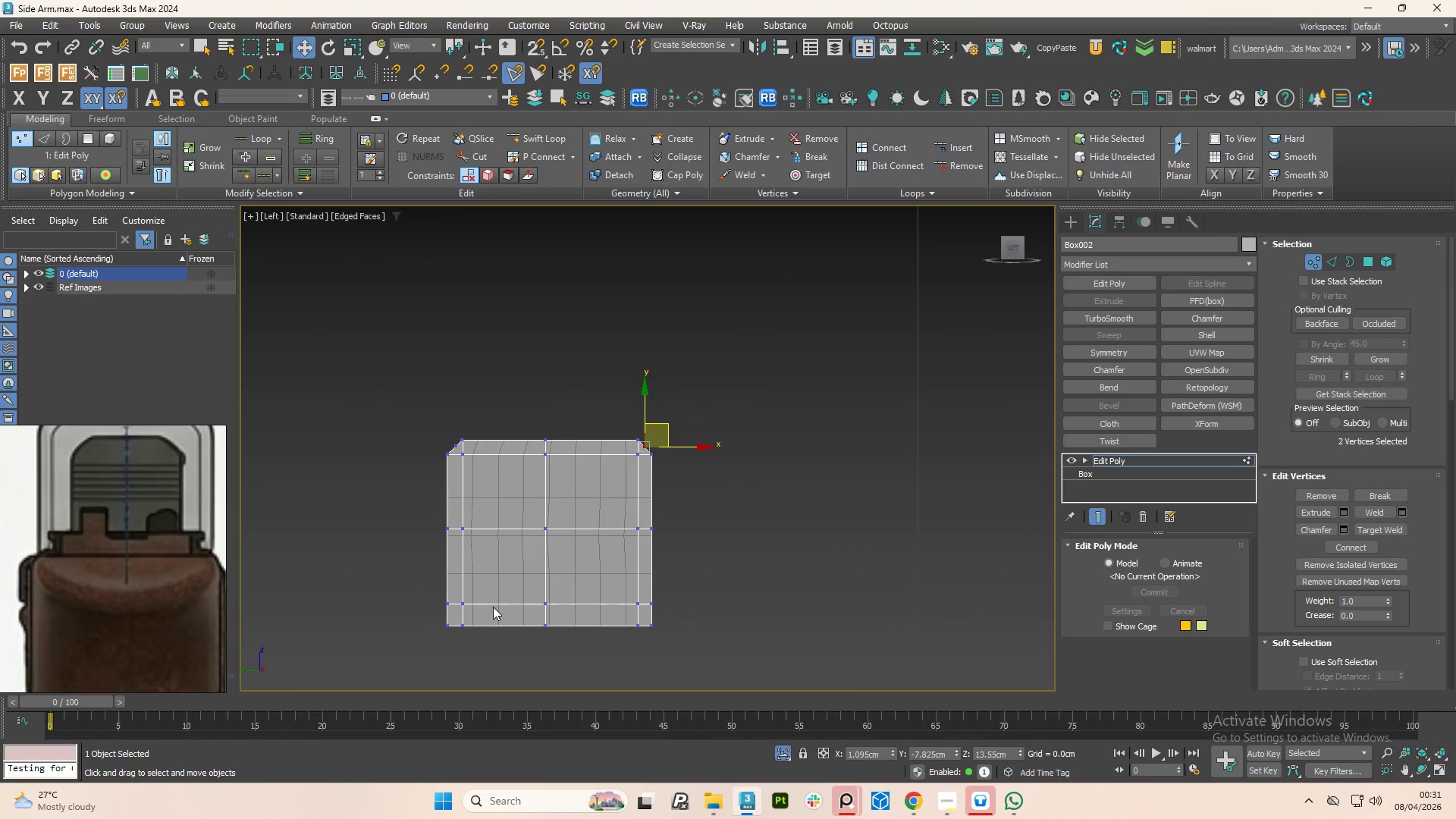 
scroll: coordinate [492, 607], scroll_direction: up, amount: 1.0
 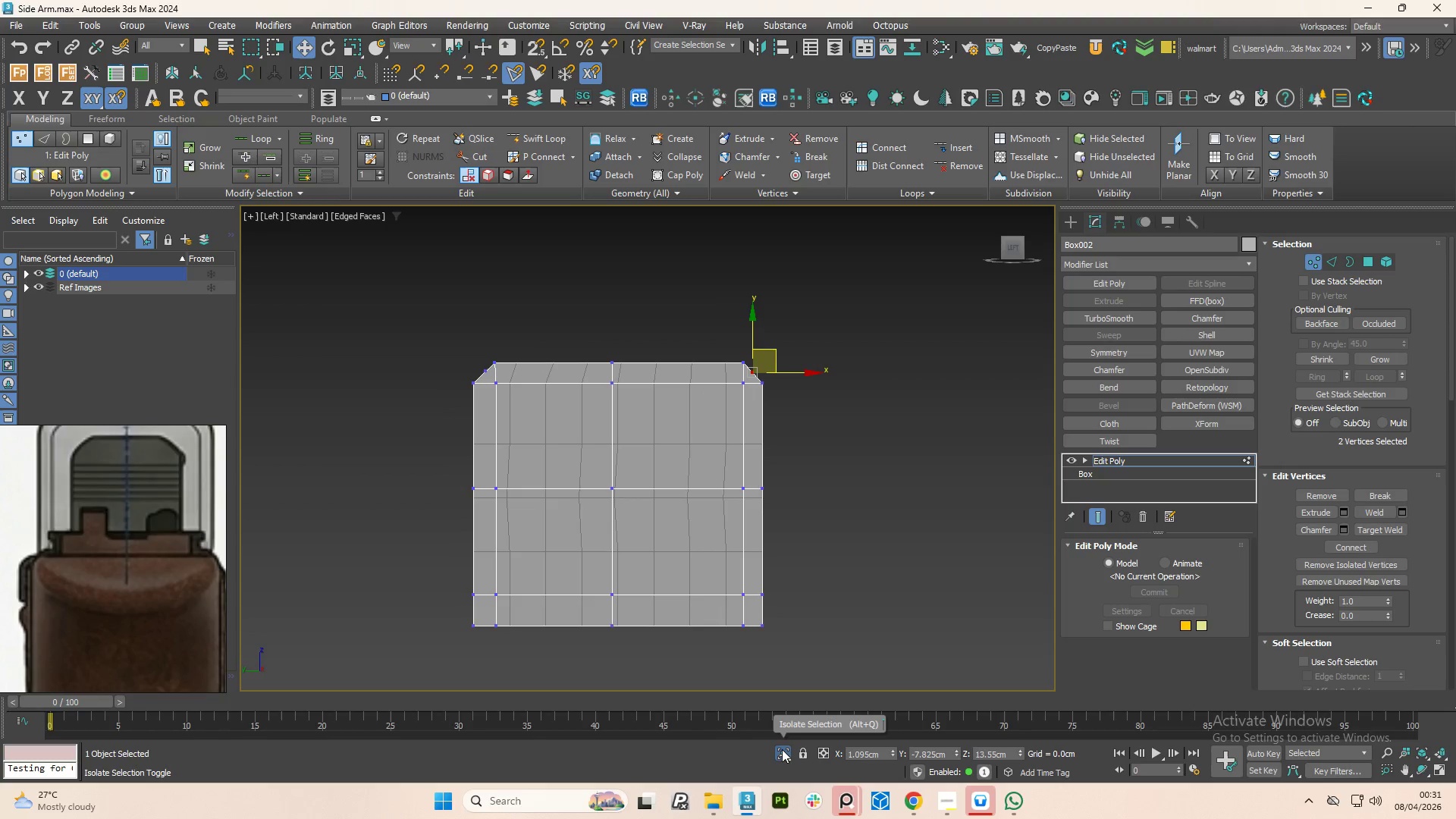 
scroll: coordinate [616, 529], scroll_direction: down, amount: 1.0
 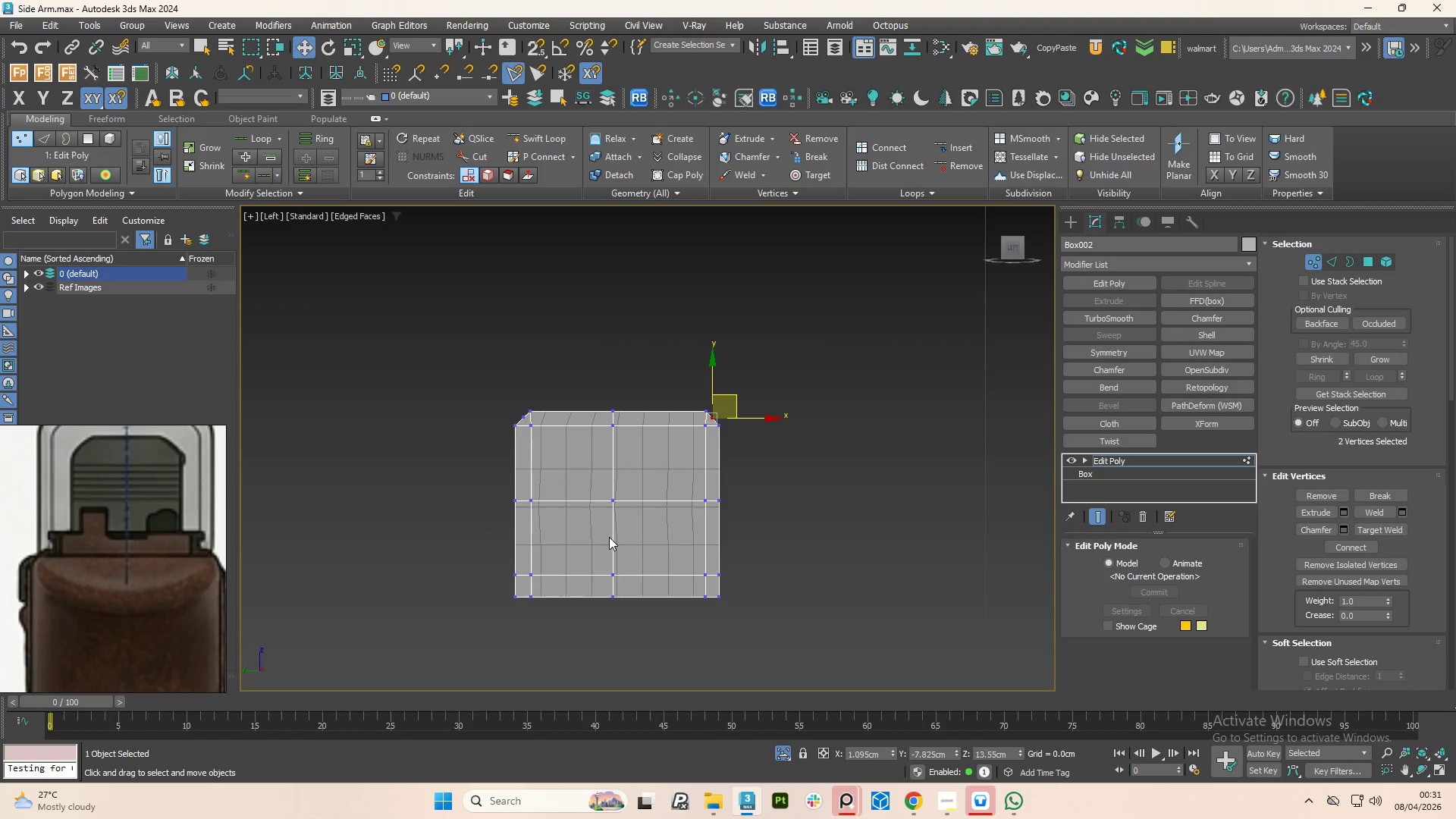 
hold_key(key=AltLeft, duration=0.7)
 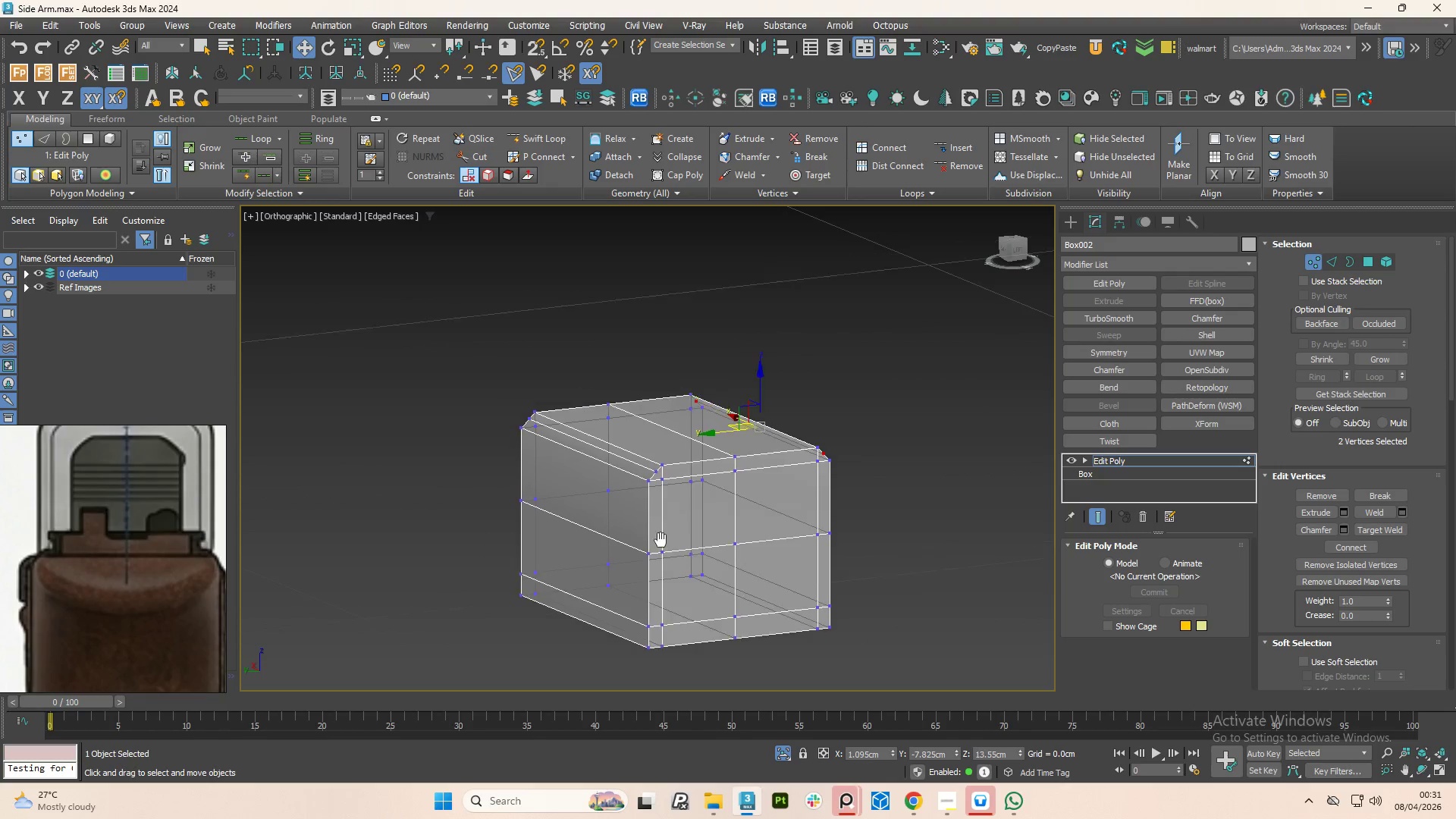 
scroll: coordinate [674, 544], scroll_direction: down, amount: 3.0
 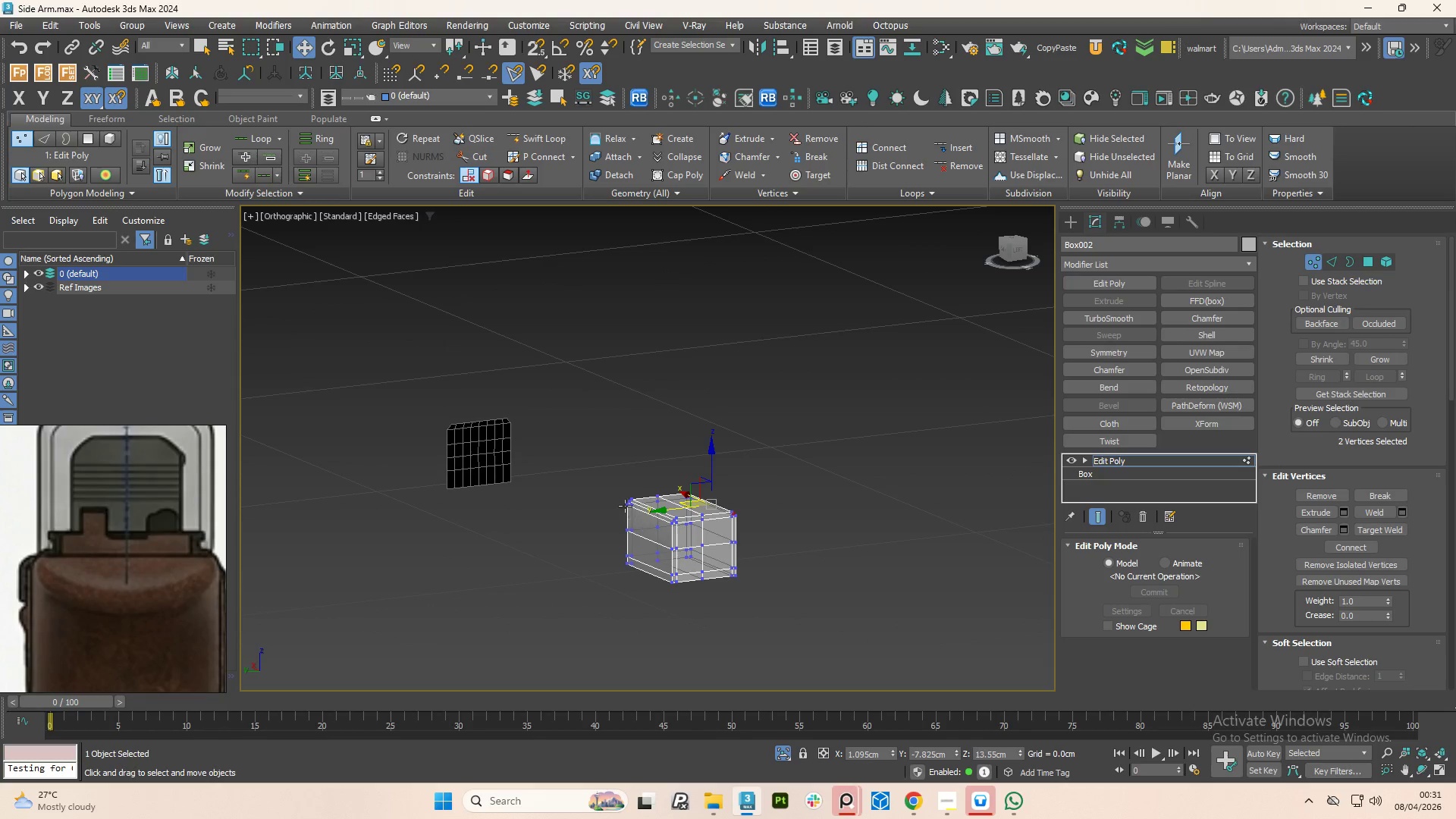 
key(1)
 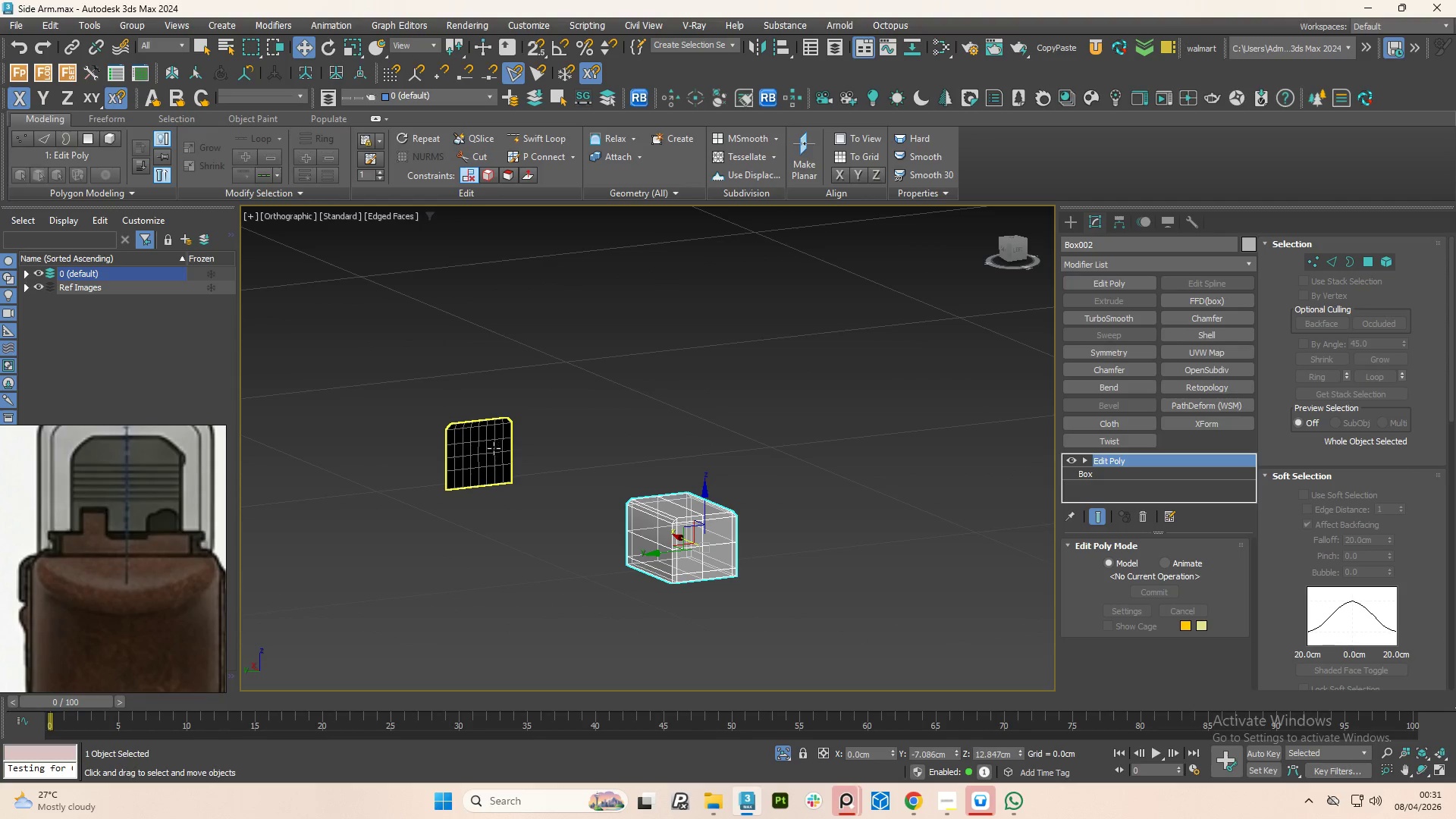 
left_click([493, 448])
 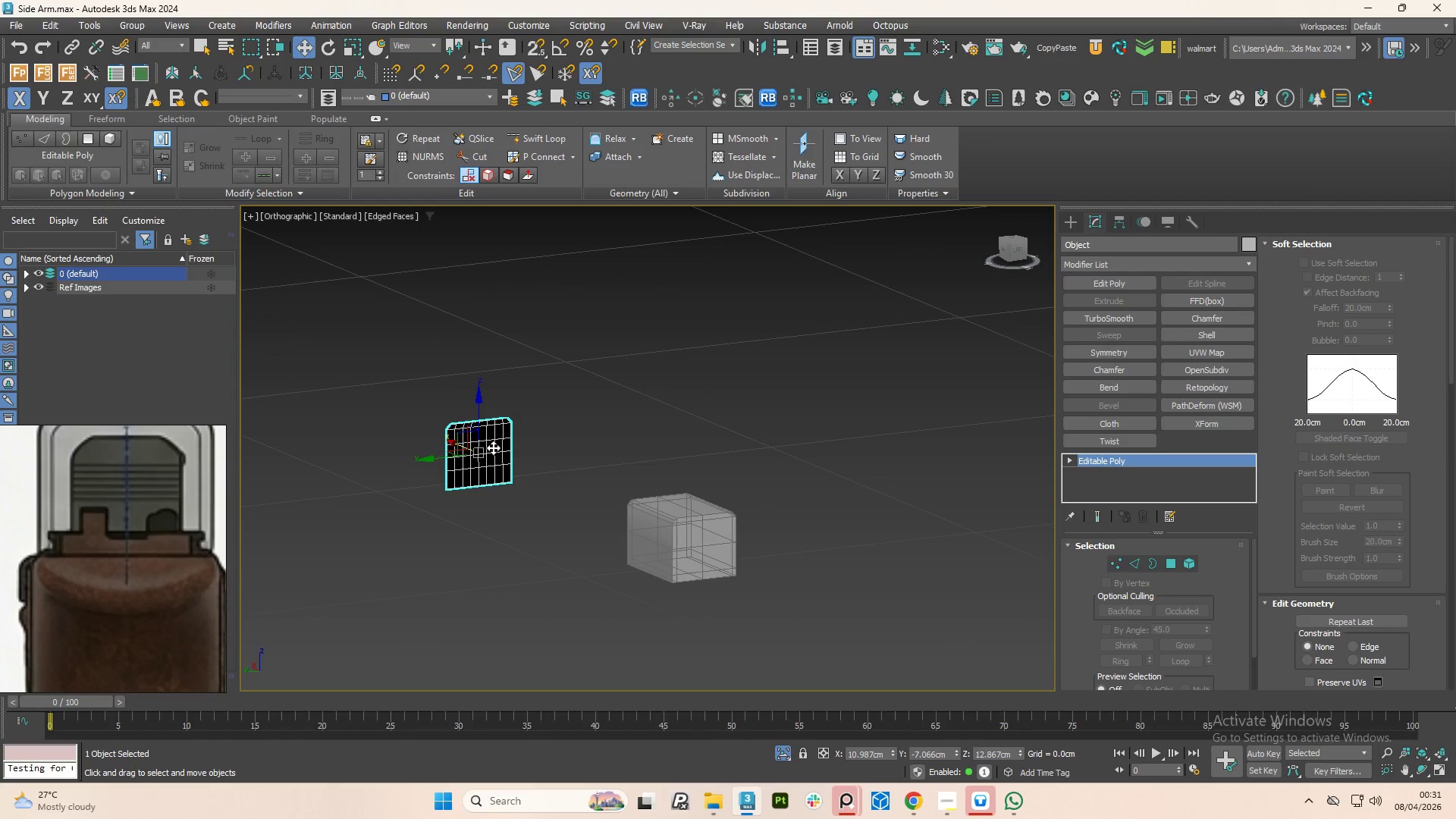 
key(Delete)
 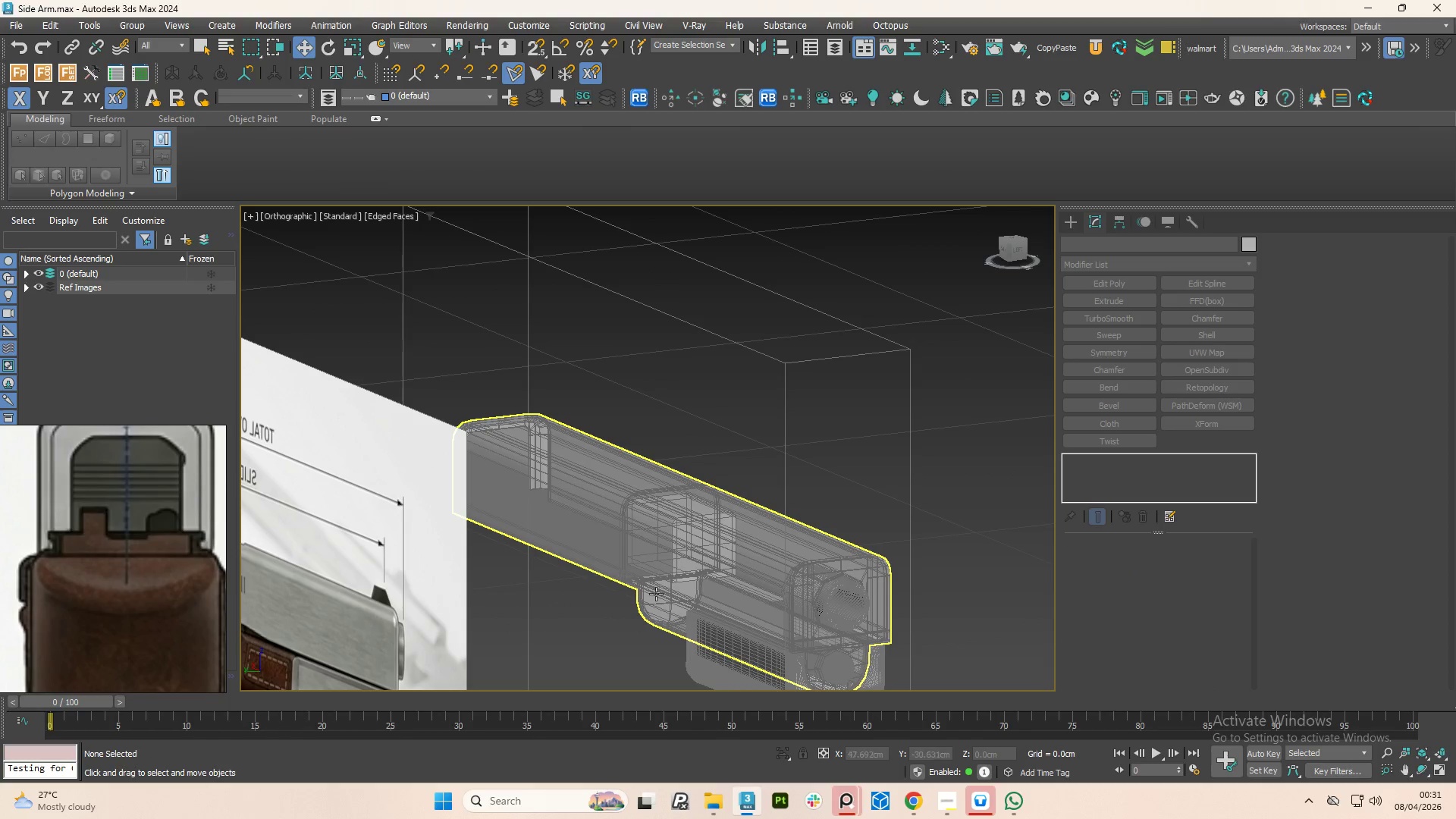 
scroll: coordinate [761, 515], scroll_direction: down, amount: 3.0
 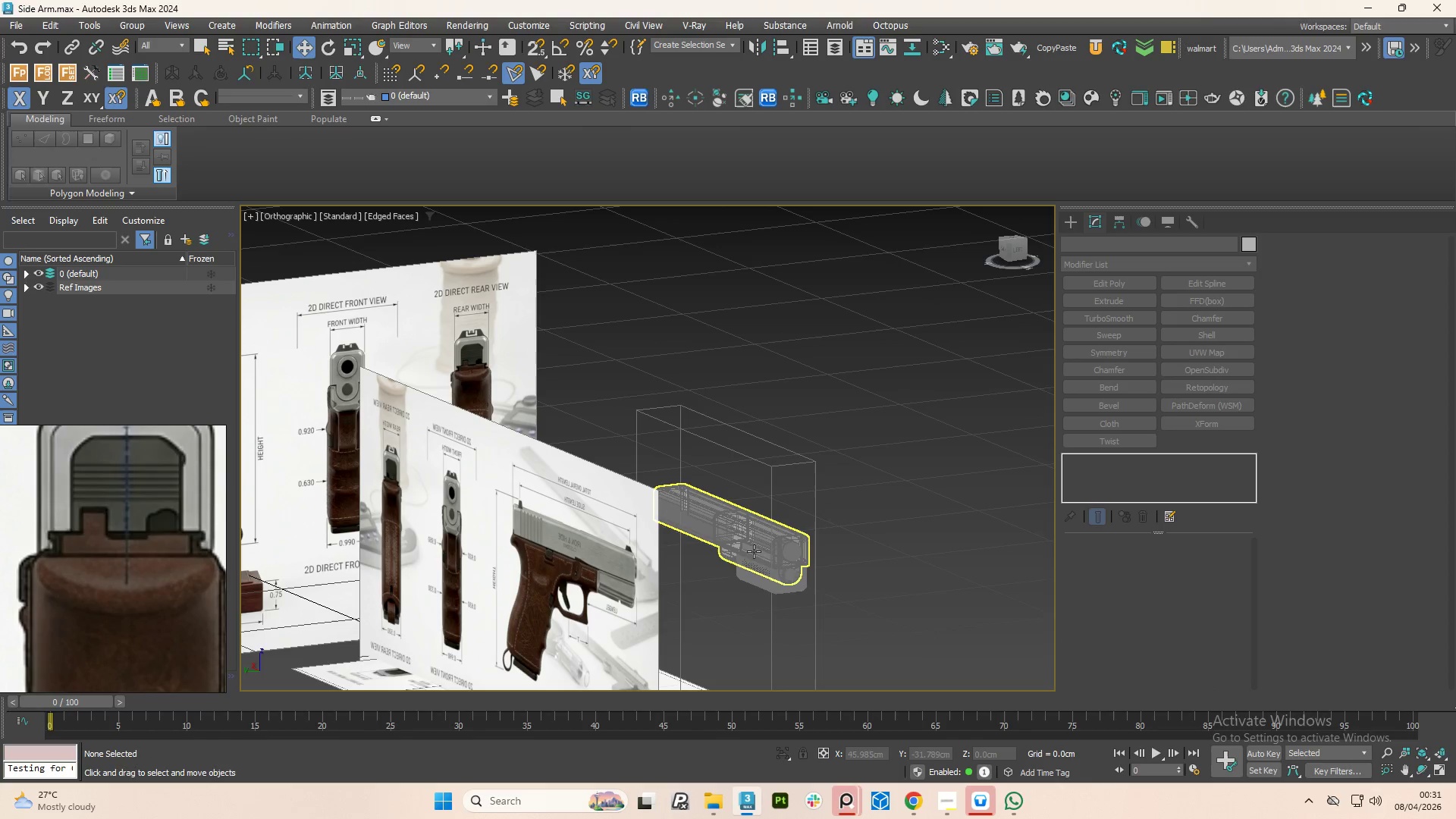 
hold_key(key=AltLeft, duration=0.97)
 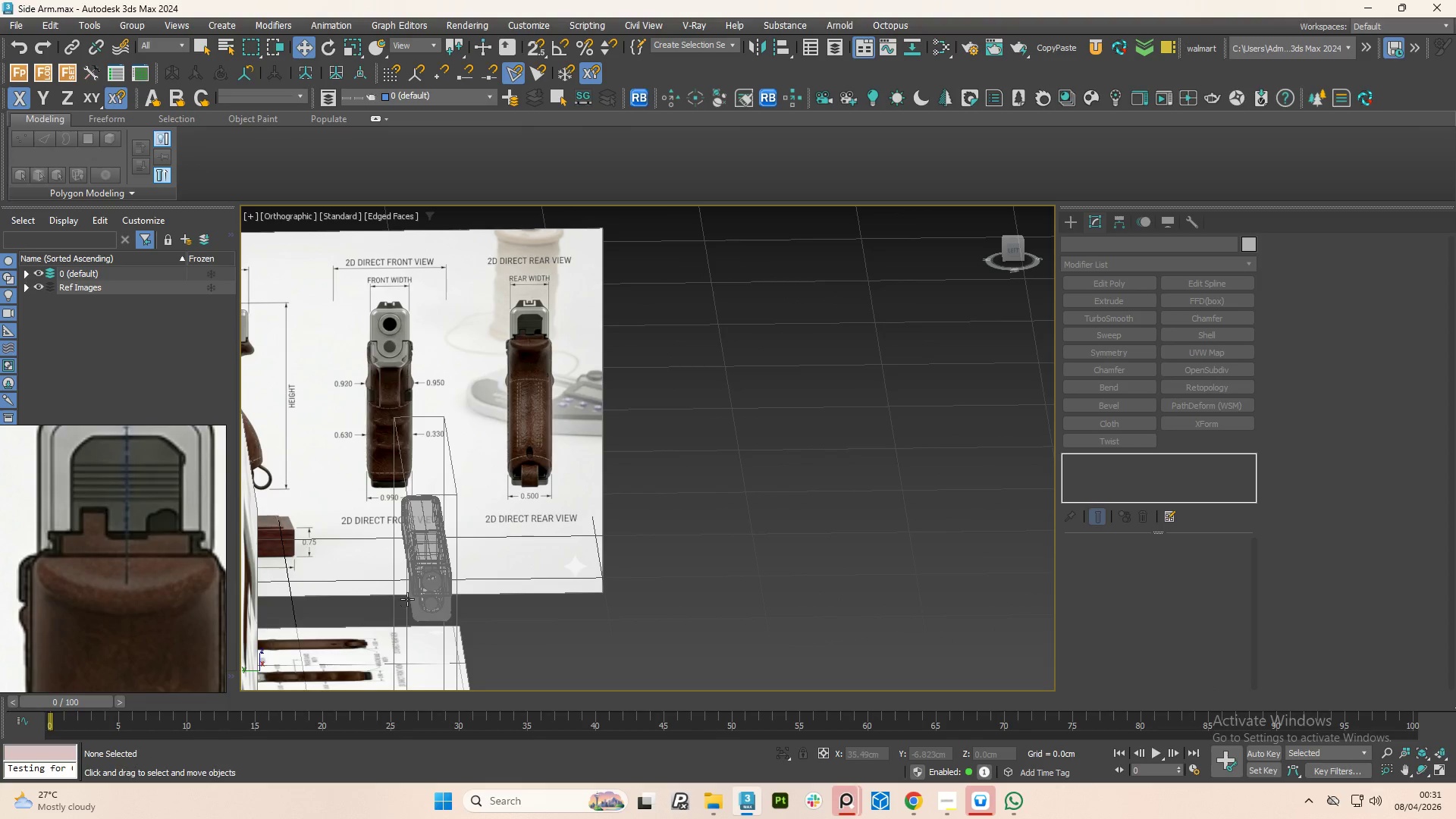 
scroll: coordinate [430, 595], scroll_direction: up, amount: 3.0
 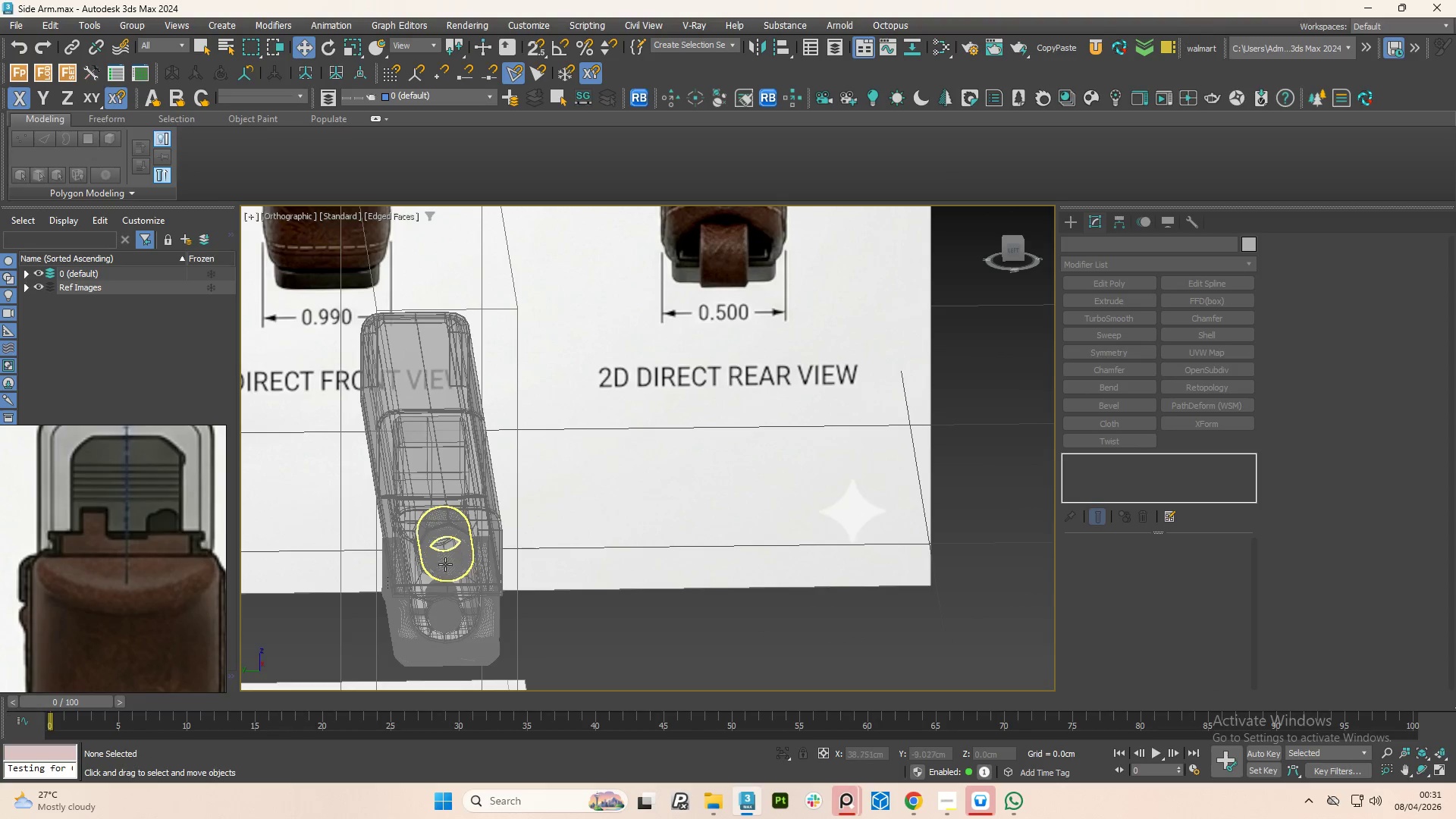 
hold_key(key=AltLeft, duration=0.73)
 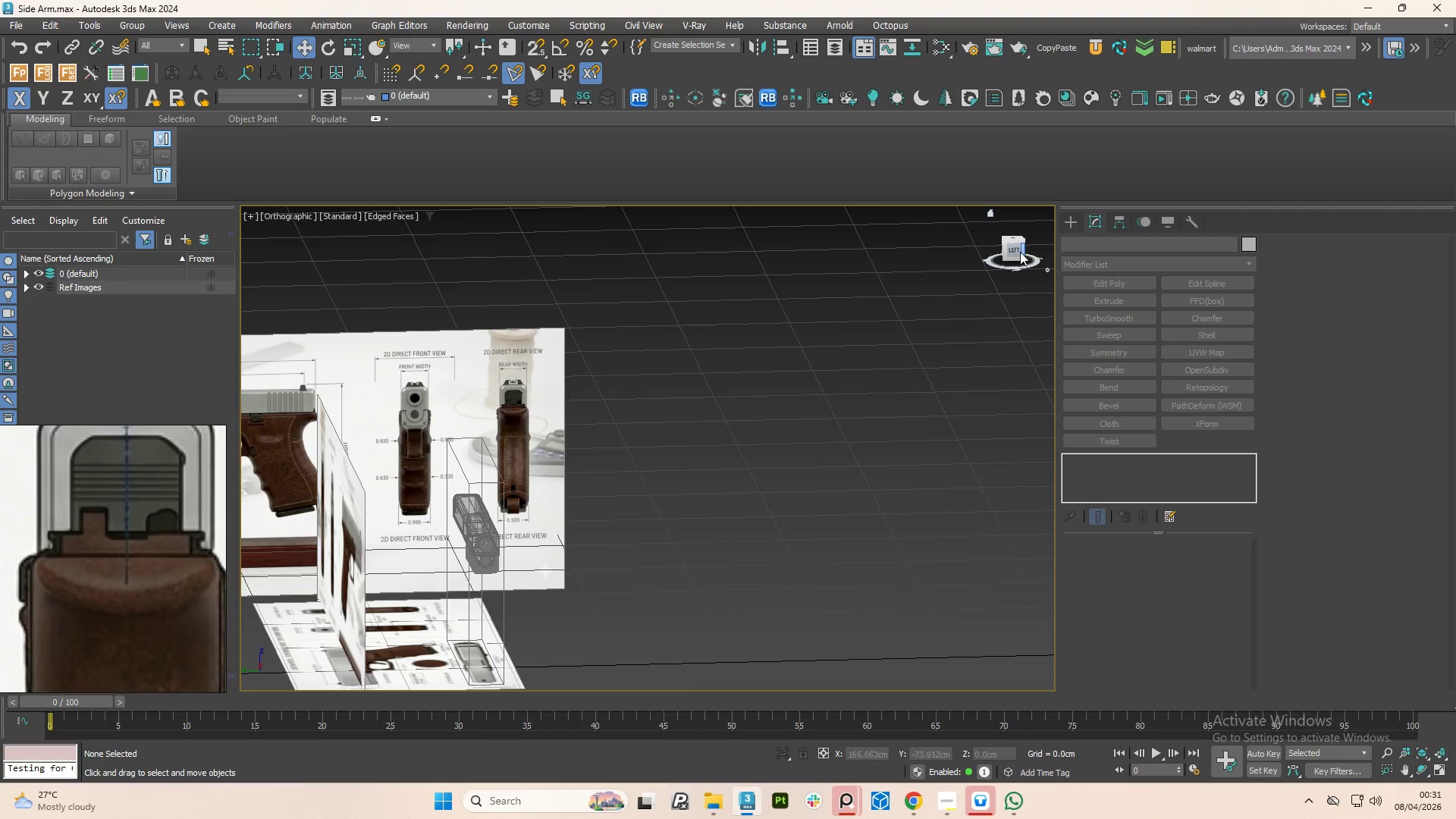 
scroll: coordinate [475, 578], scroll_direction: down, amount: 4.0
 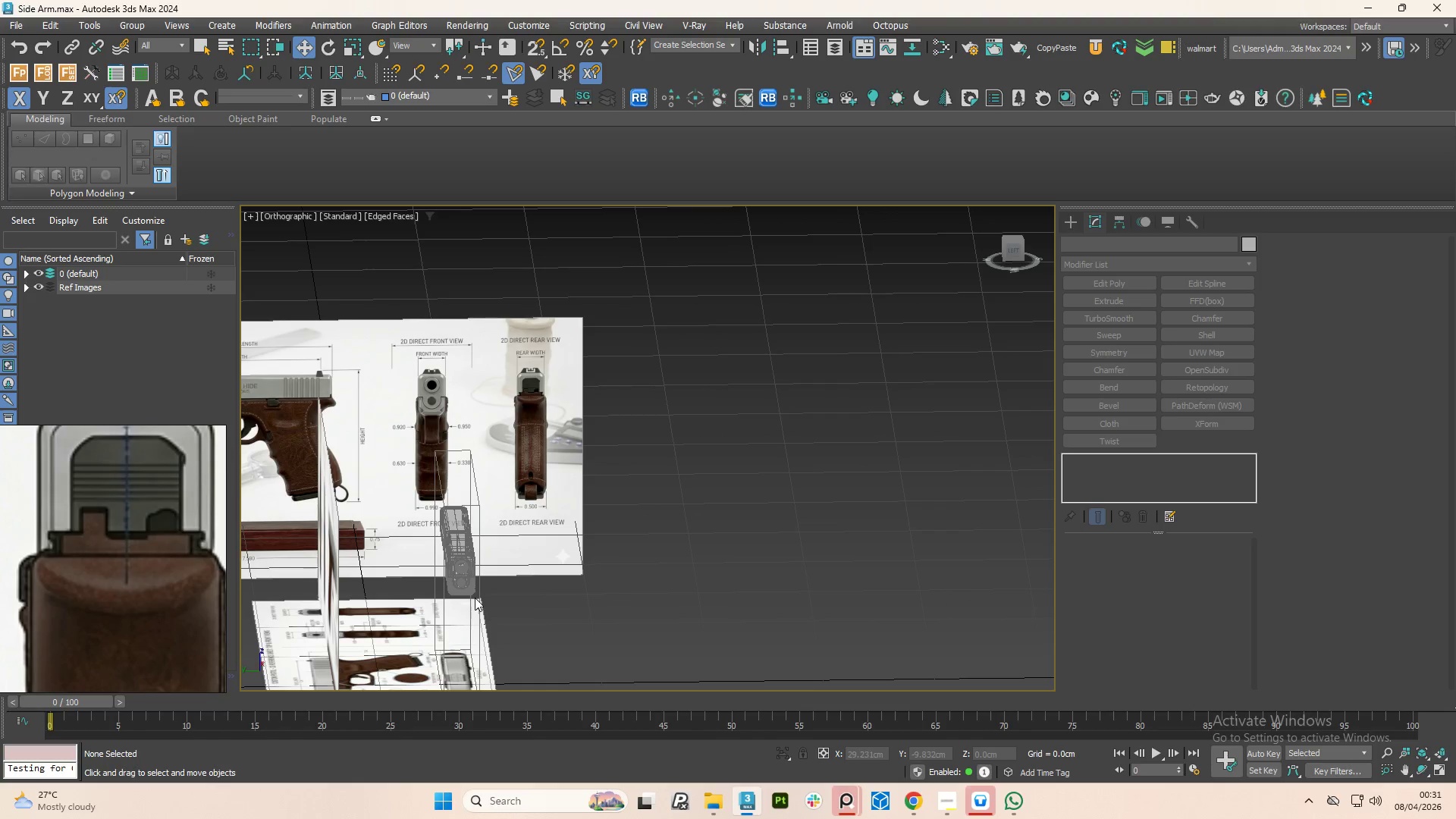 
left_click([1010, 247])
 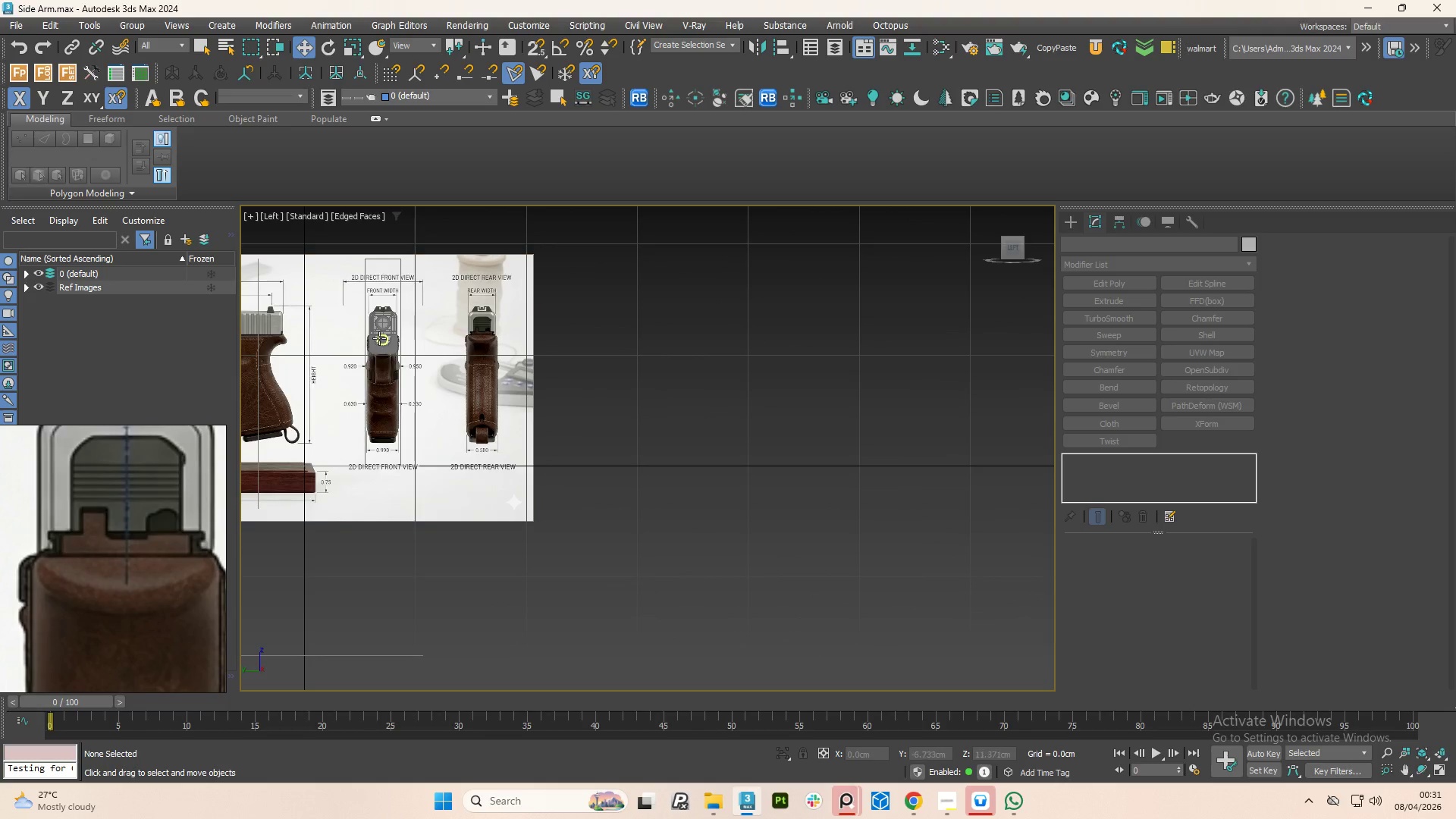 
scroll: coordinate [405, 428], scroll_direction: up, amount: 5.0
 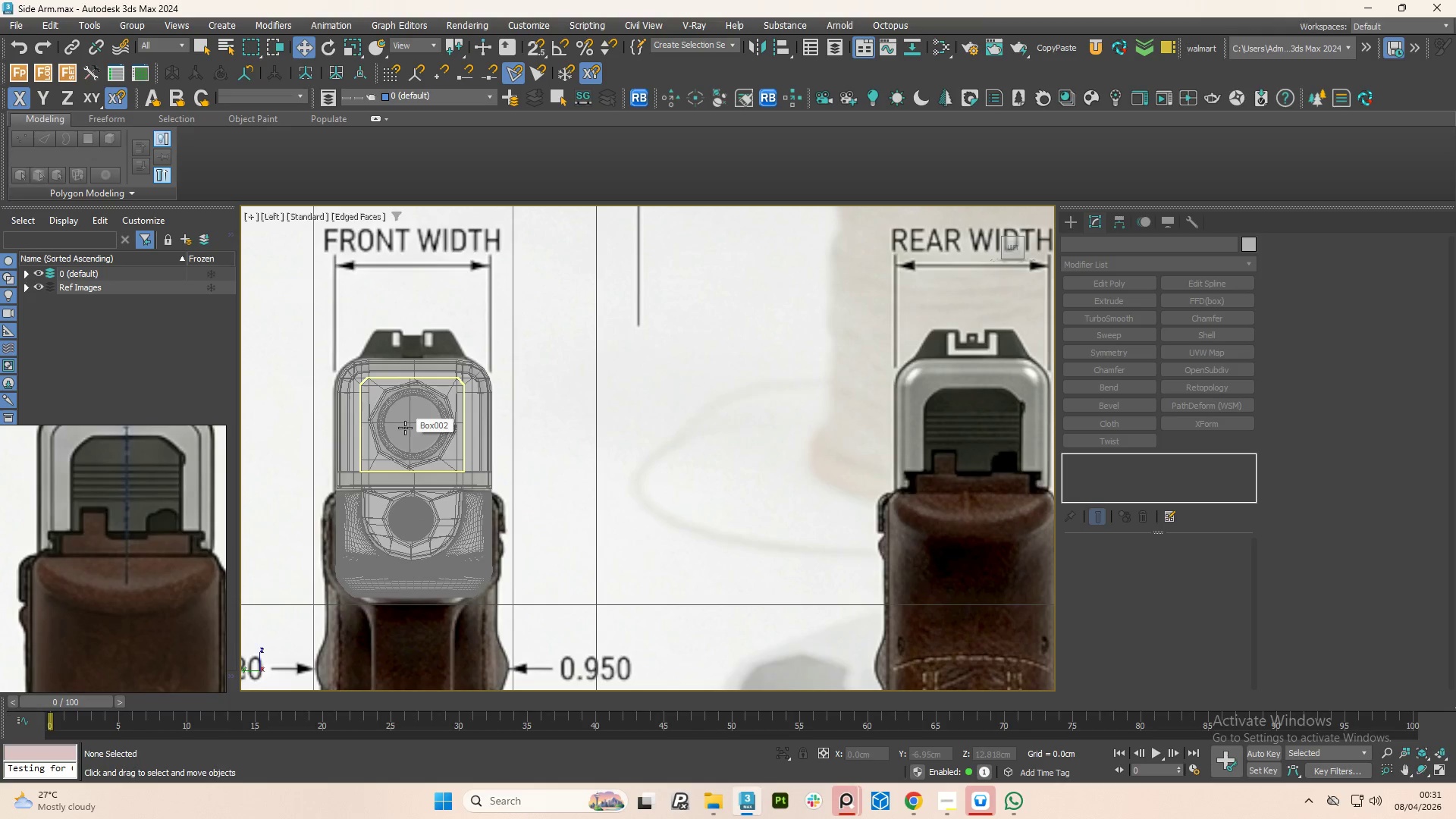 
key(Z)
 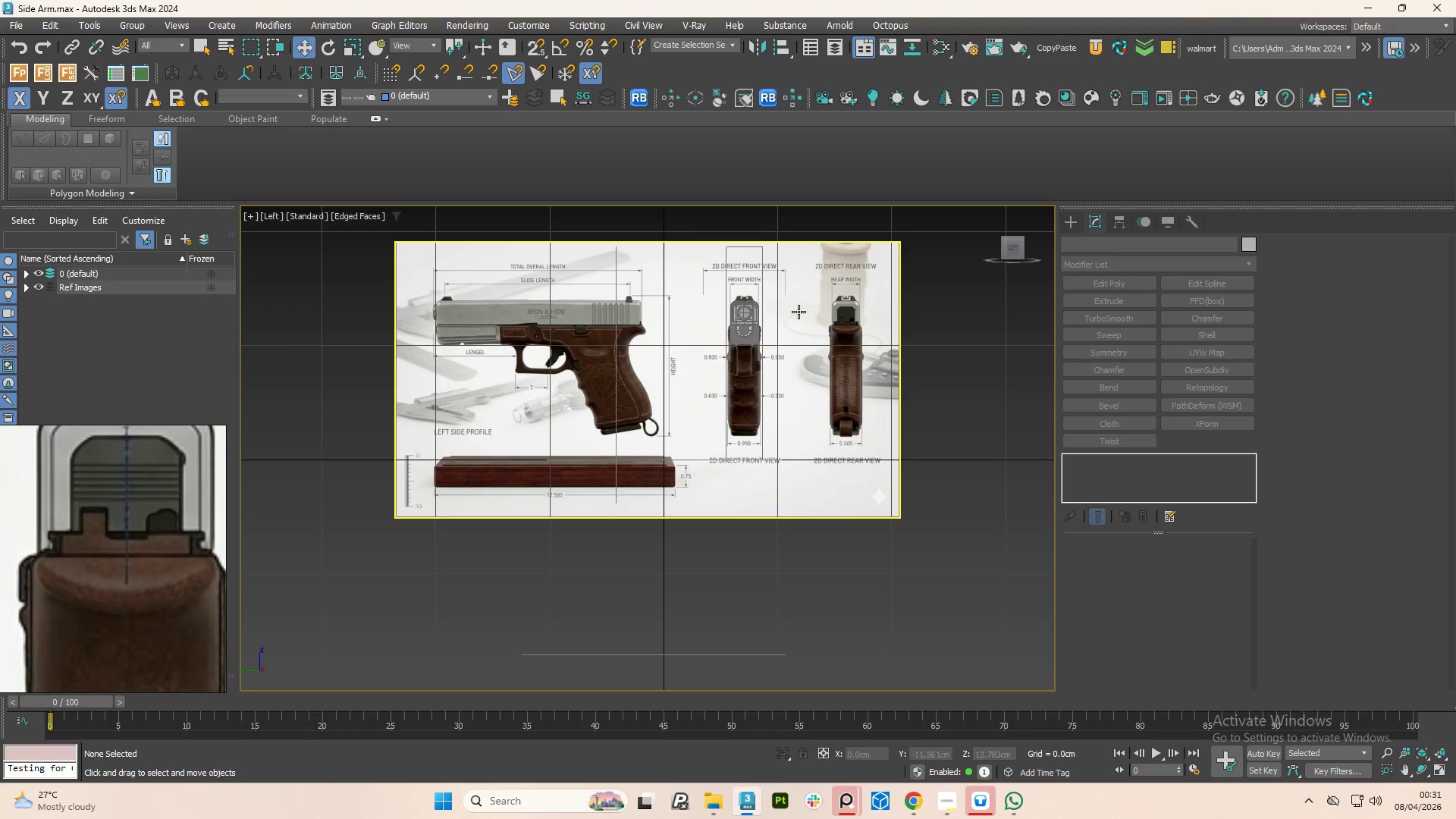 
scroll: coordinate [758, 320], scroll_direction: up, amount: 3.0
 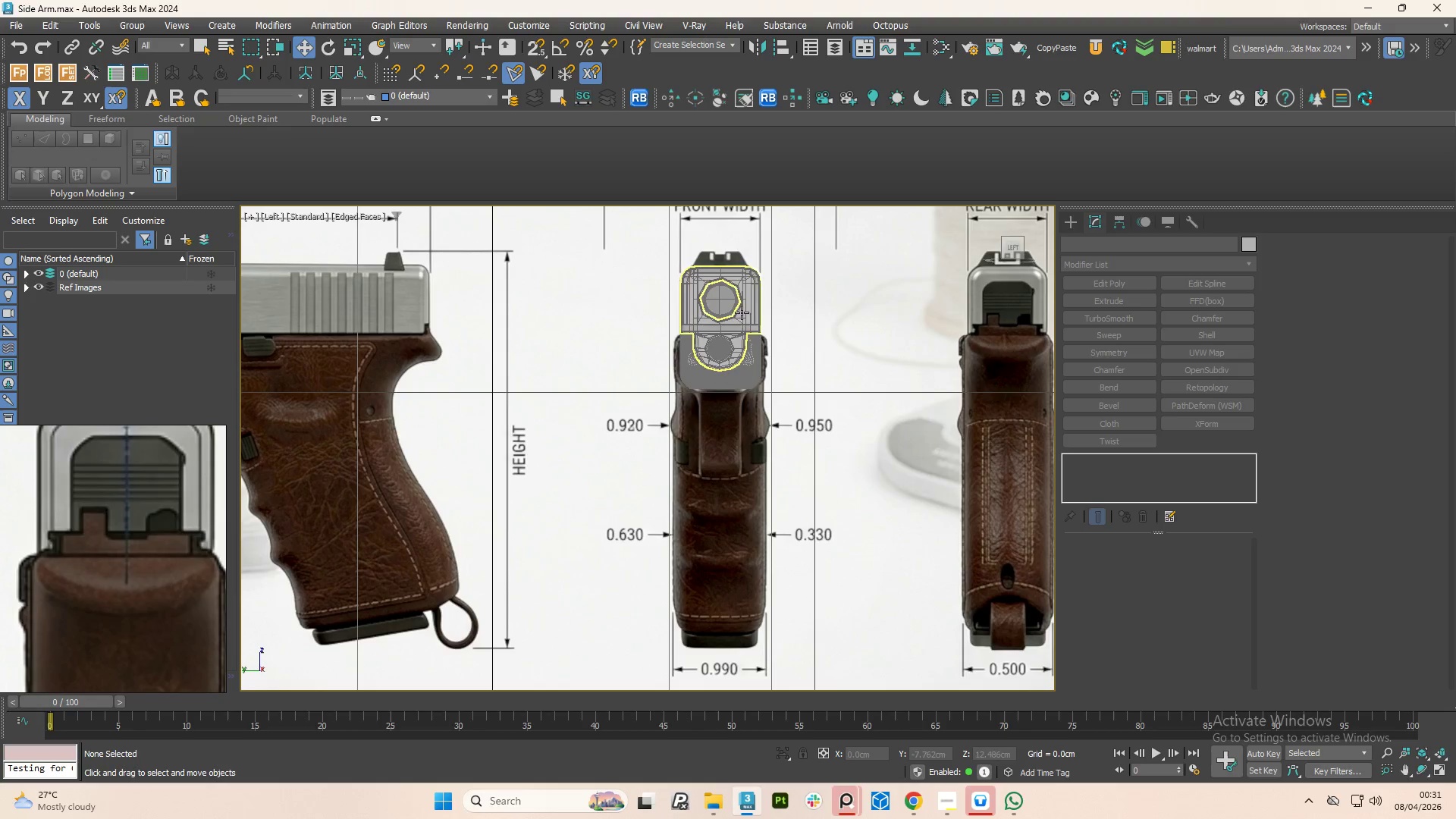 
hold_key(key=AltLeft, duration=0.77)
 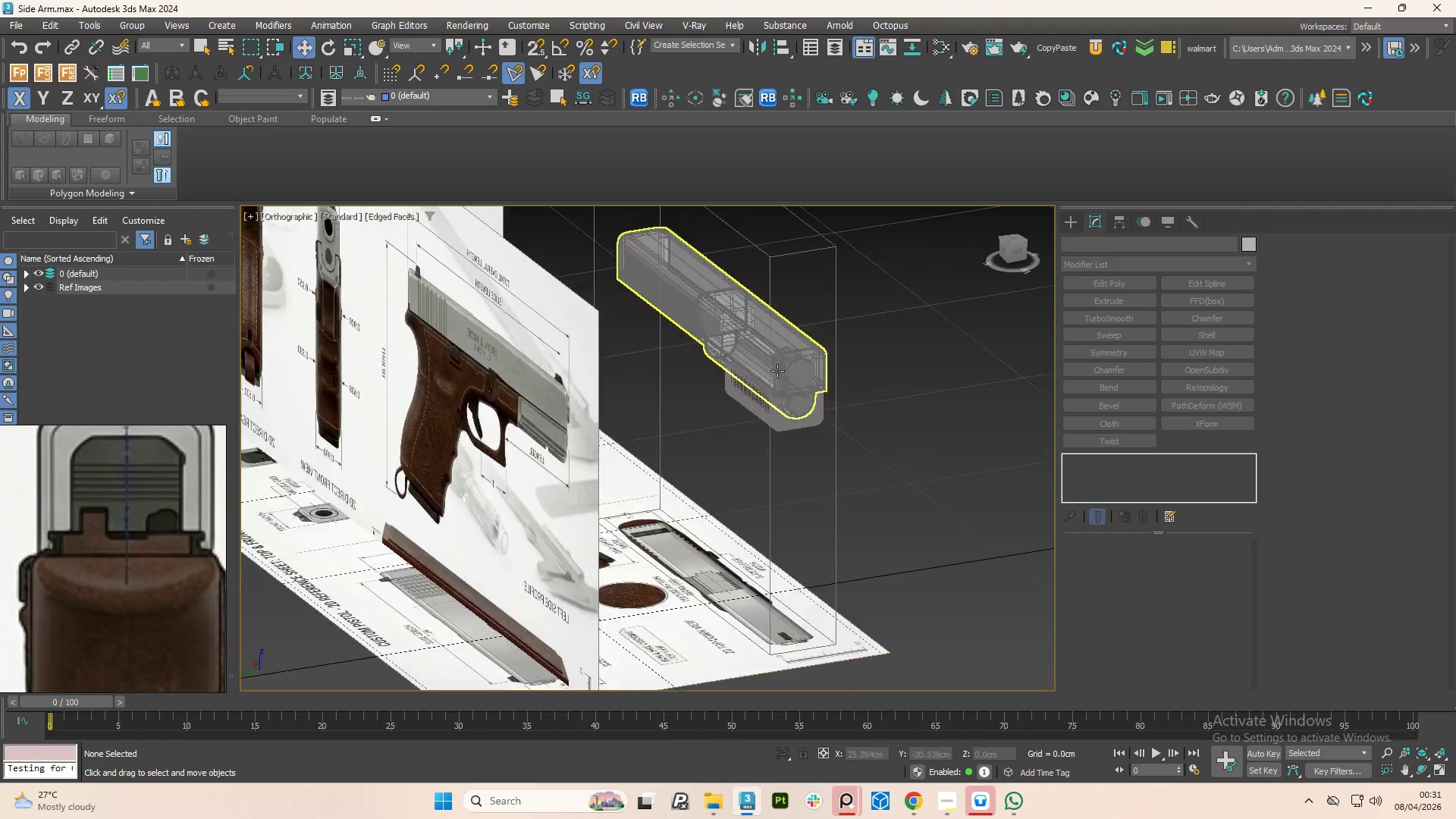 
scroll: coordinate [726, 353], scroll_direction: down, amount: 2.0
 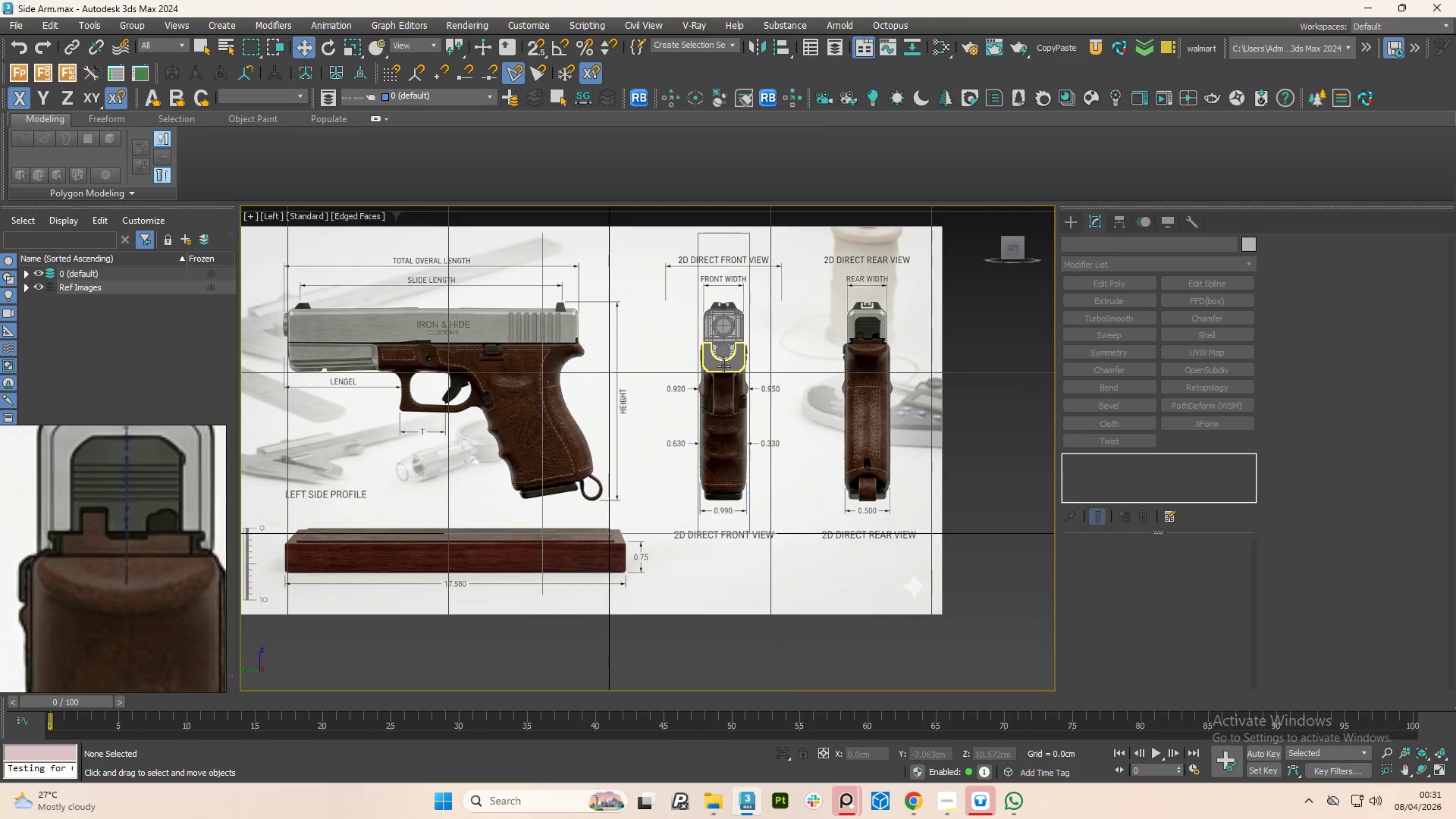 
scroll: coordinate [777, 371], scroll_direction: up, amount: 4.0
 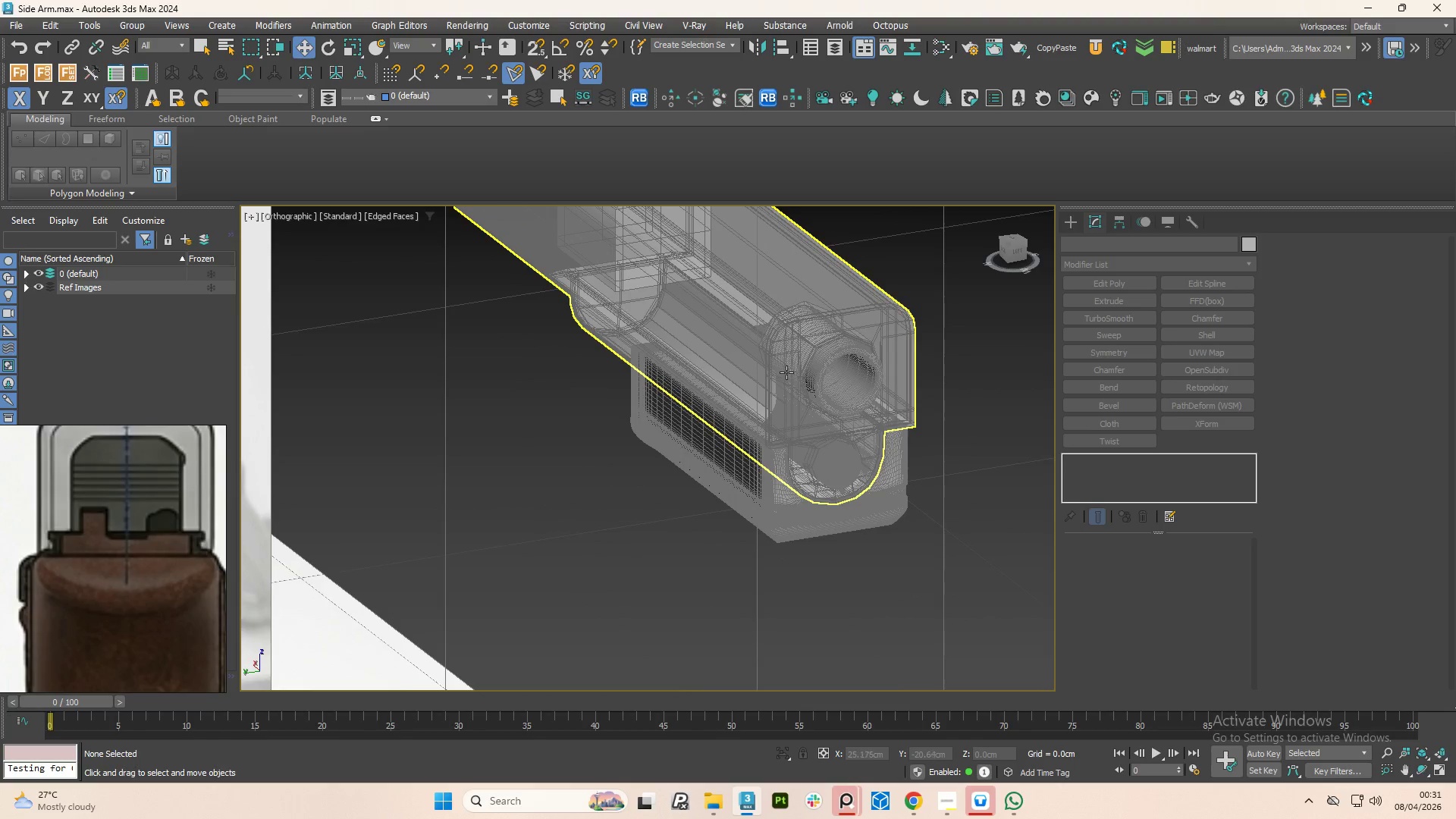 
hold_key(key=AltLeft, duration=0.94)
 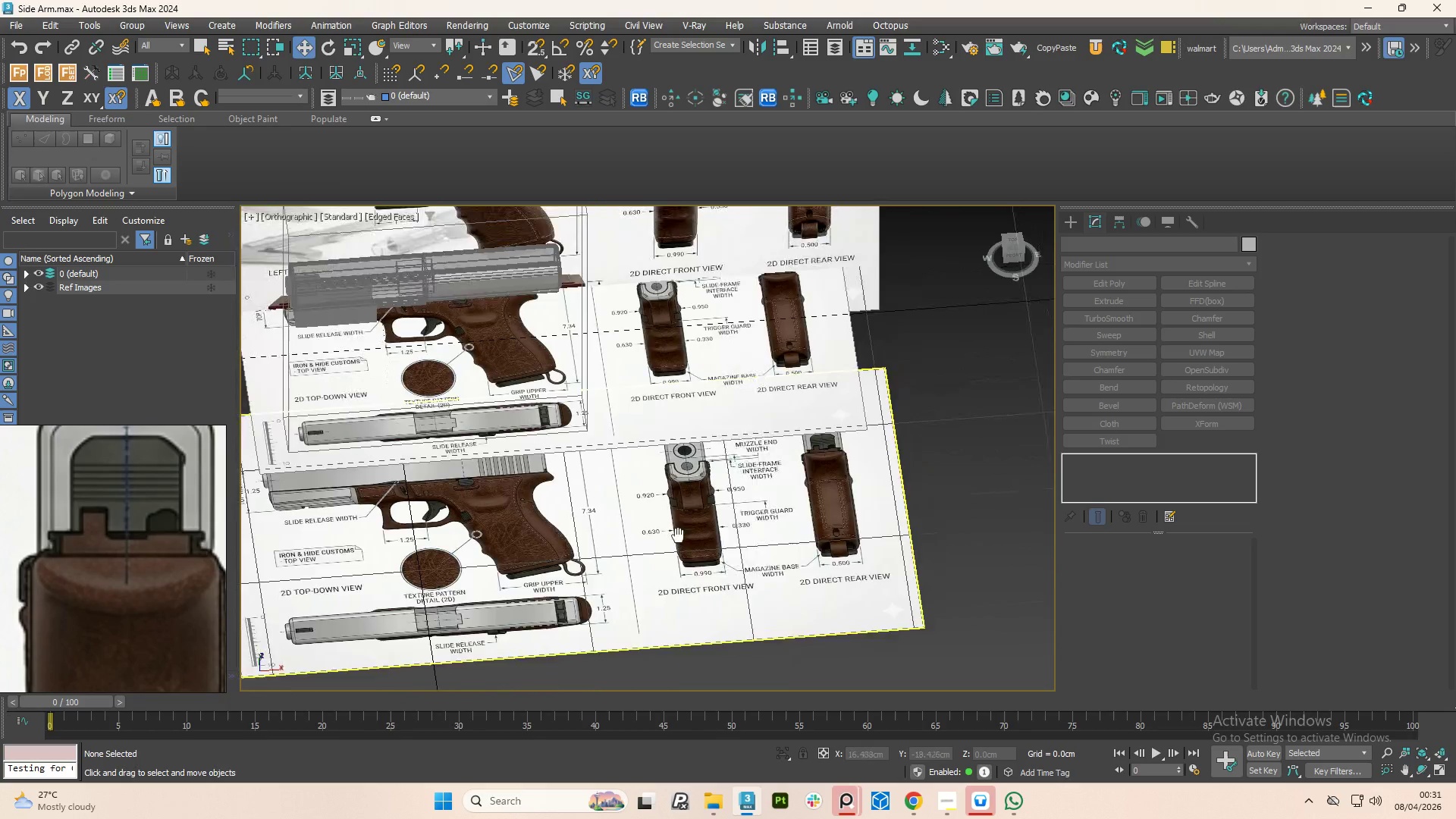 
scroll: coordinate [786, 400], scroll_direction: down, amount: 4.0
 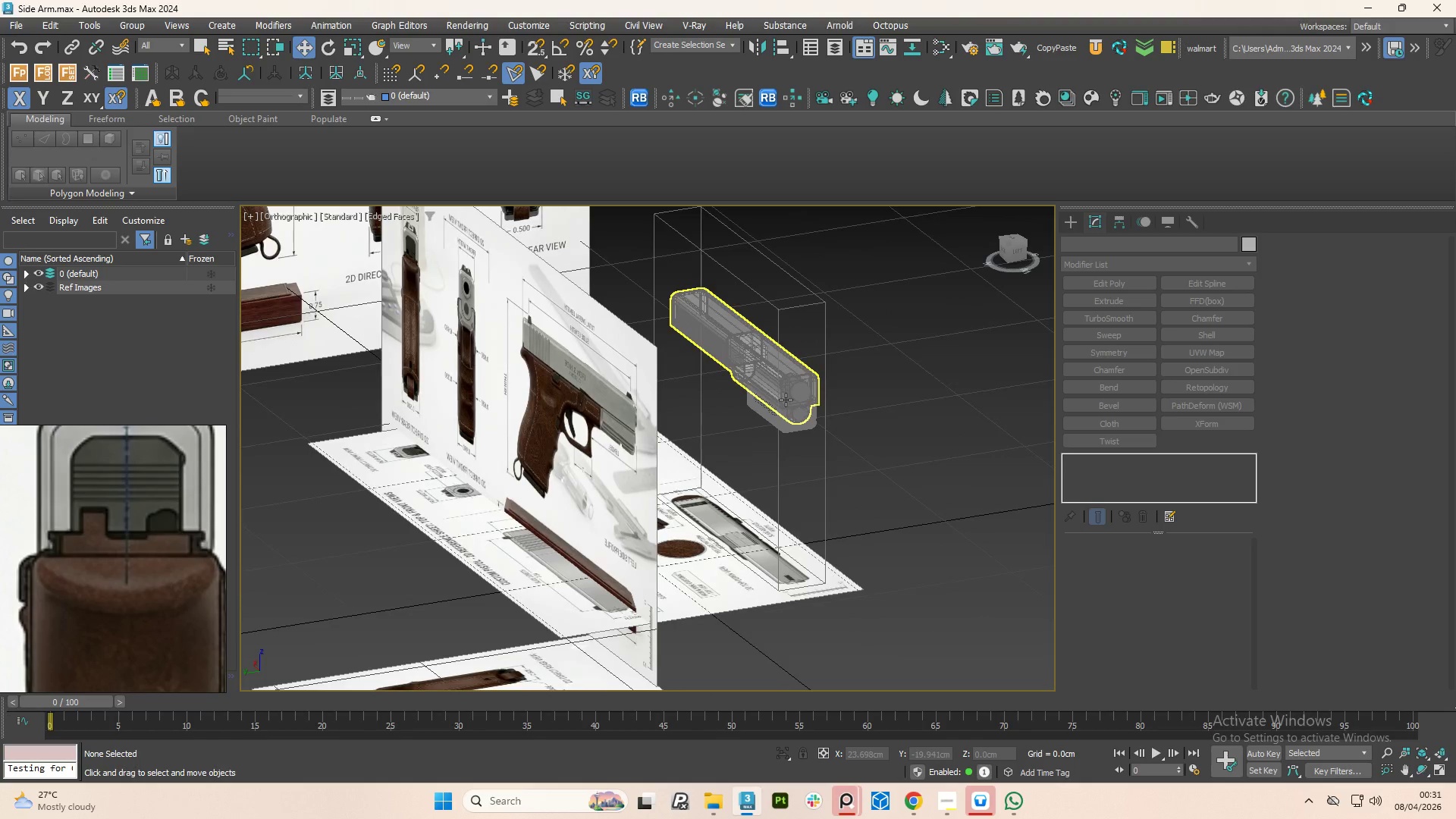 
hold_key(key=AltLeft, duration=0.64)
 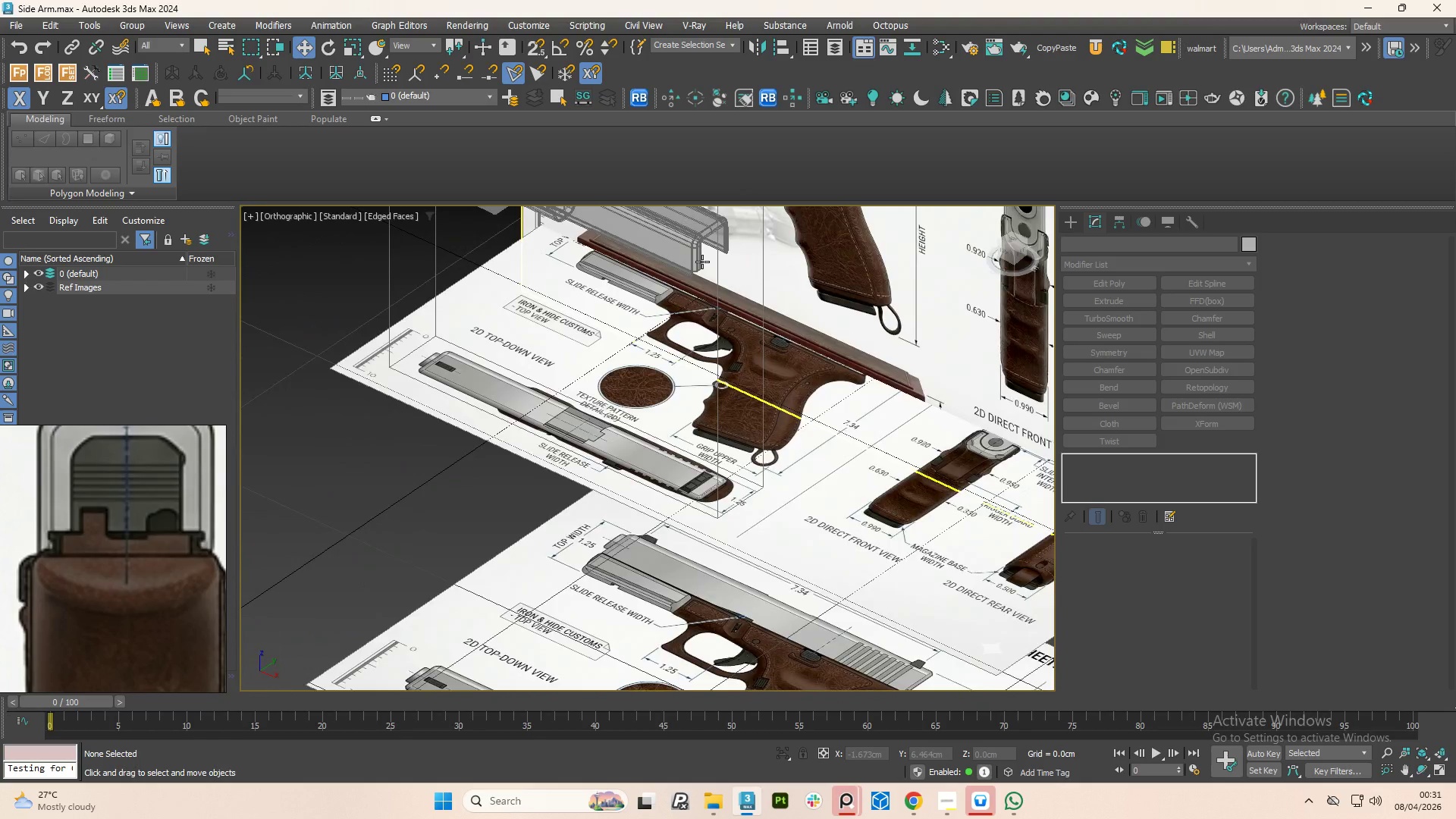 
scroll: coordinate [702, 261], scroll_direction: up, amount: 3.0
 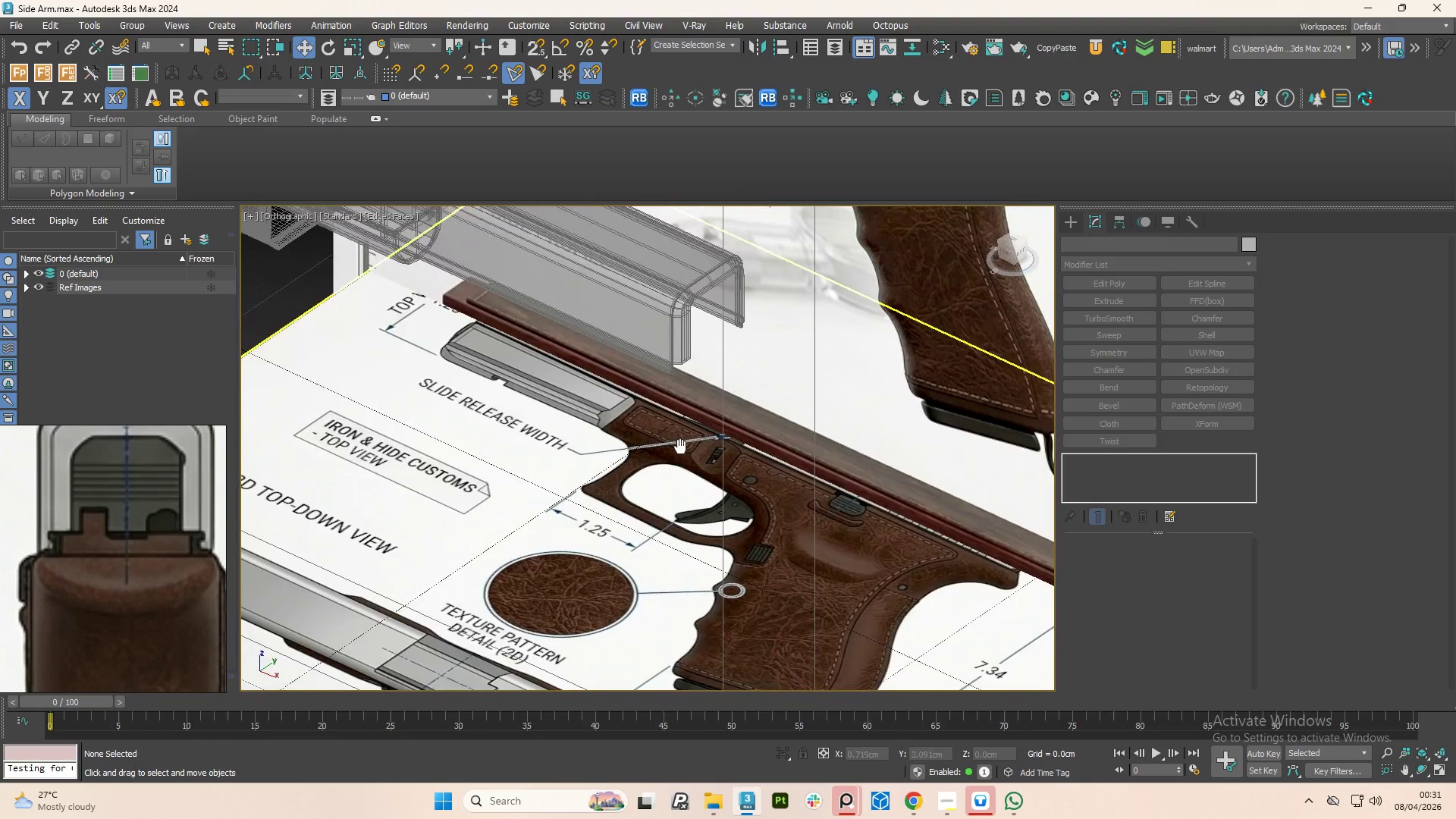 
scroll: coordinate [686, 451], scroll_direction: down, amount: 5.0
 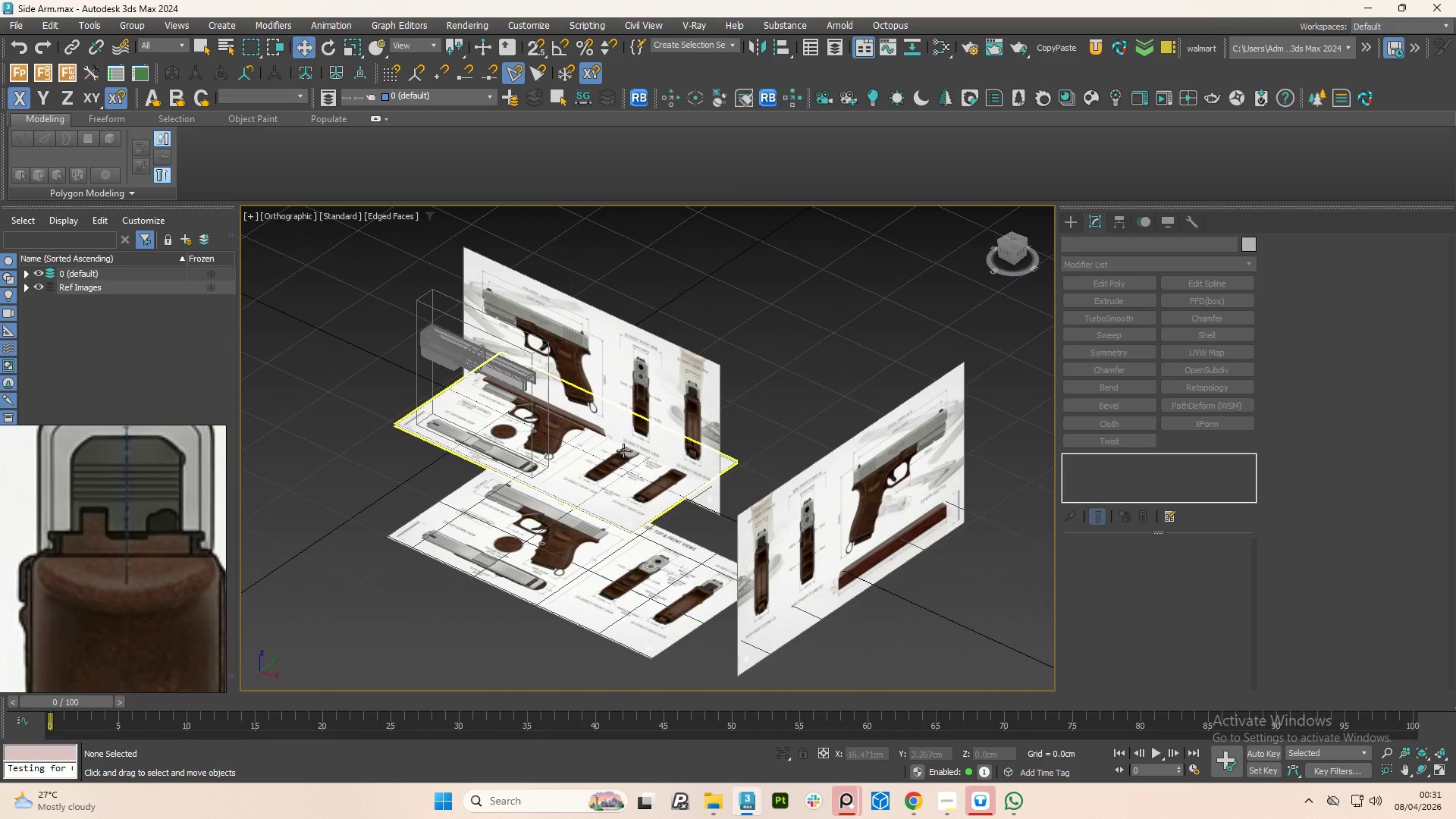 
key(Shift+Z)
 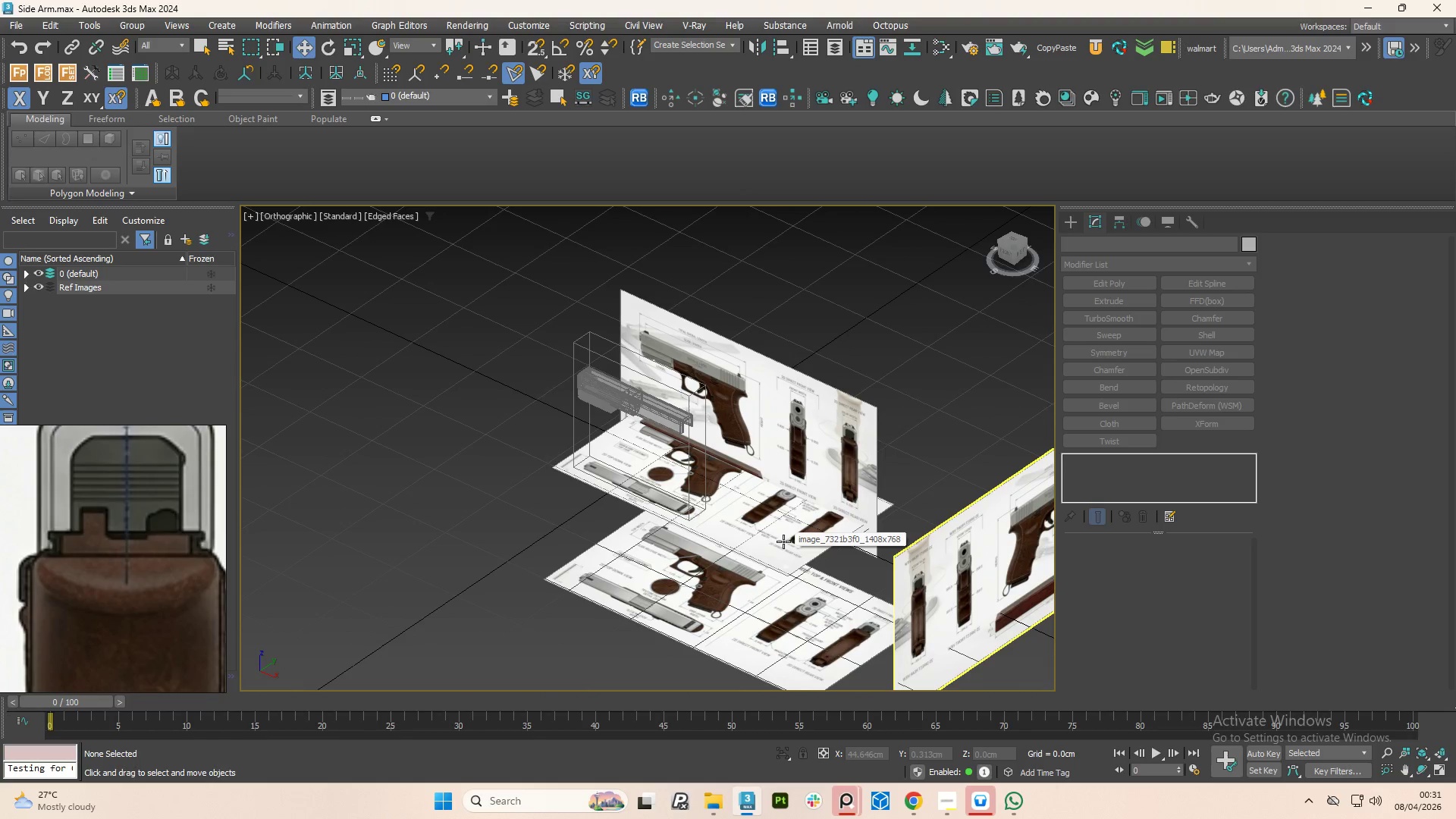 
key(Control+Z)
 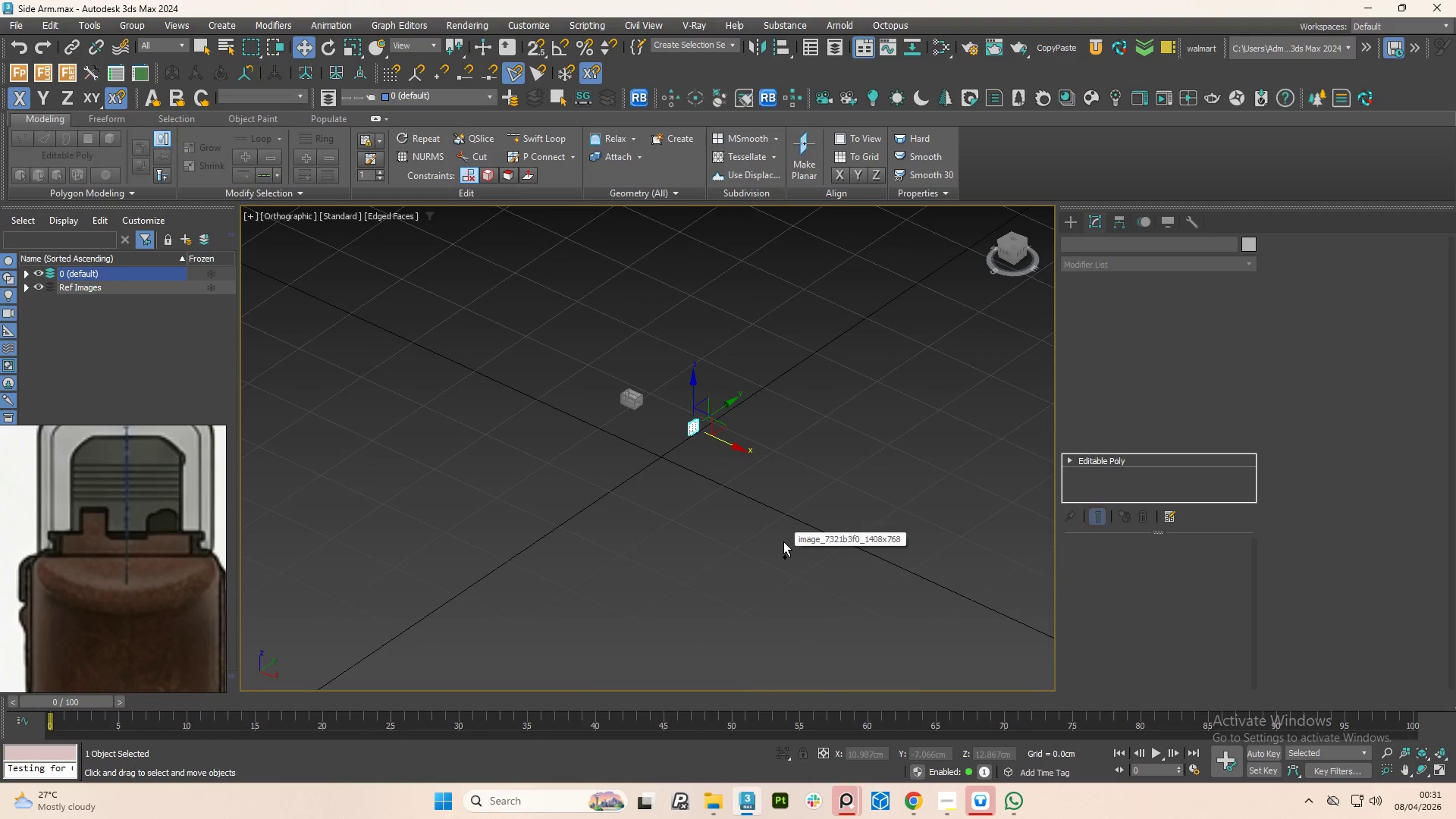 
key(Control+Z)
 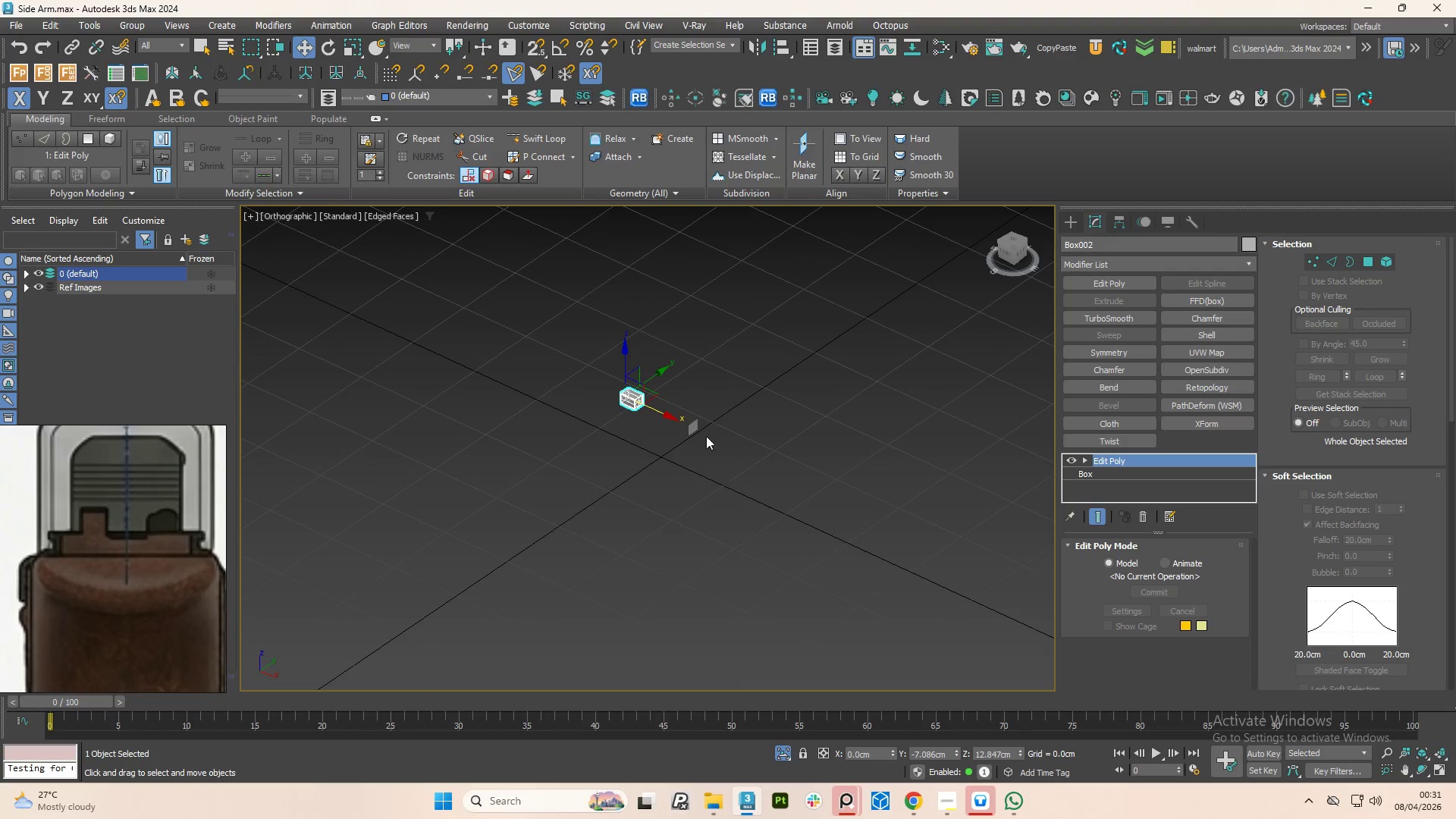 
scroll: coordinate [694, 419], scroll_direction: up, amount: 4.0
 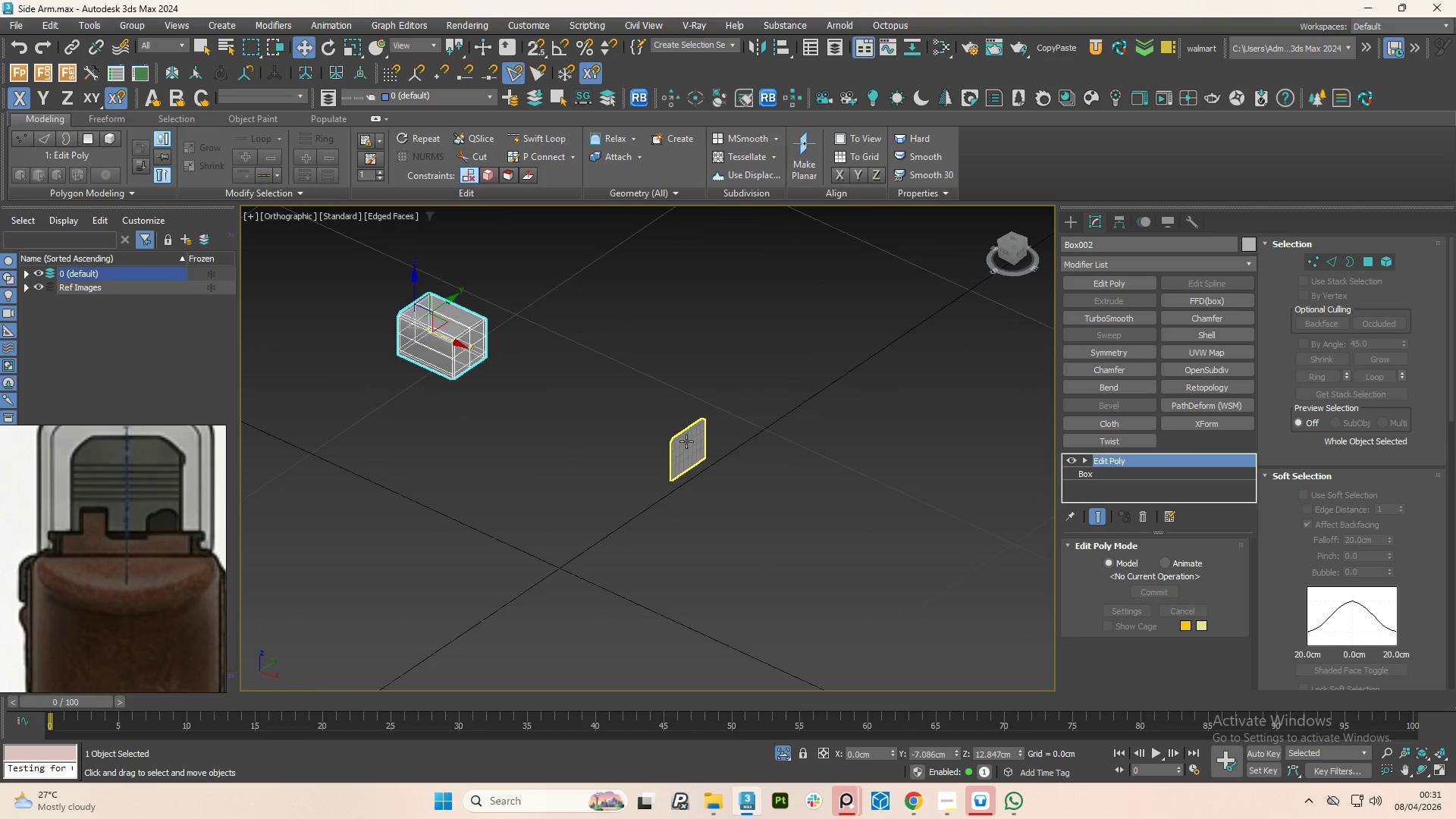 
left_click([686, 441])
 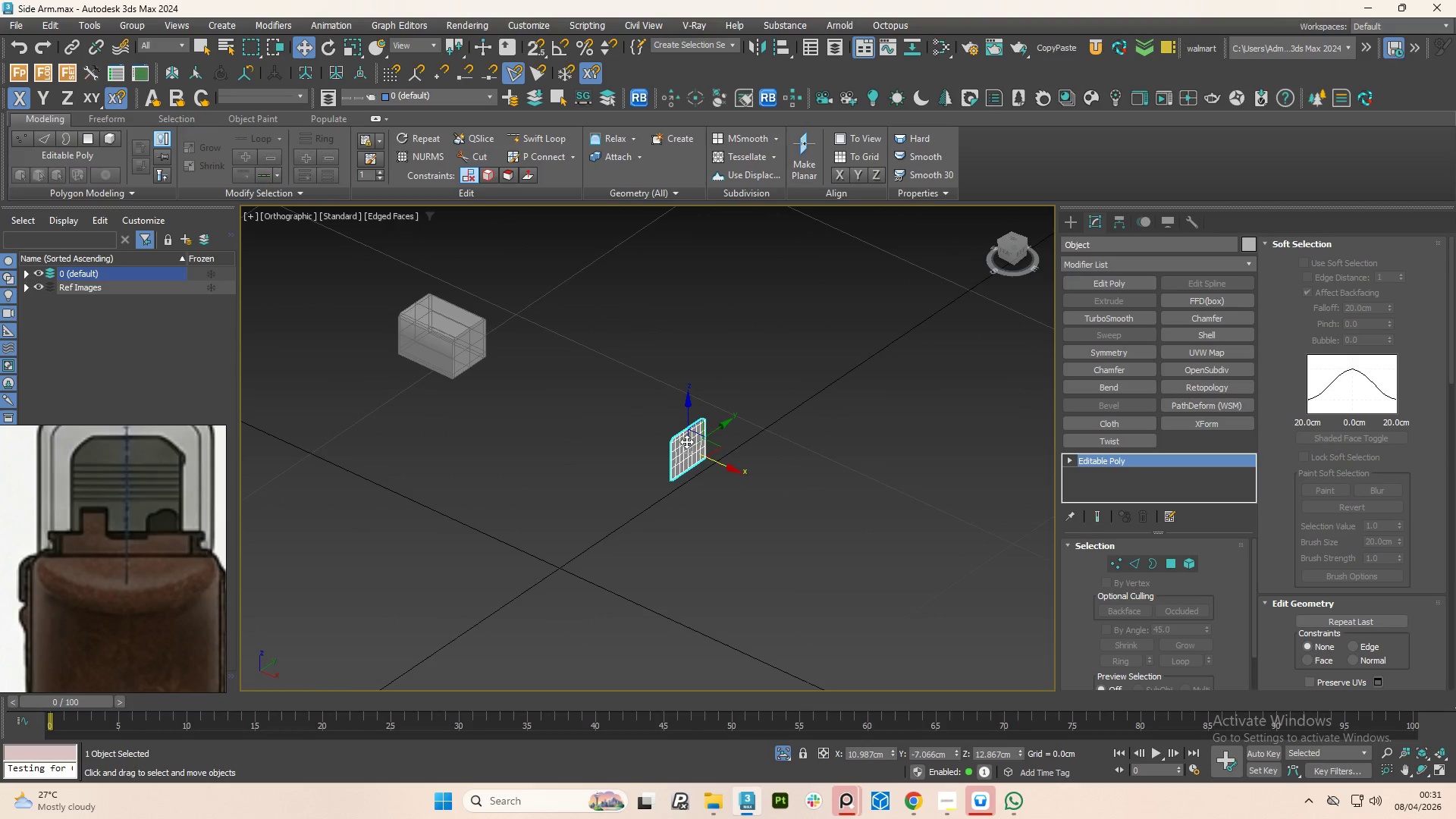 
key(Delete)
 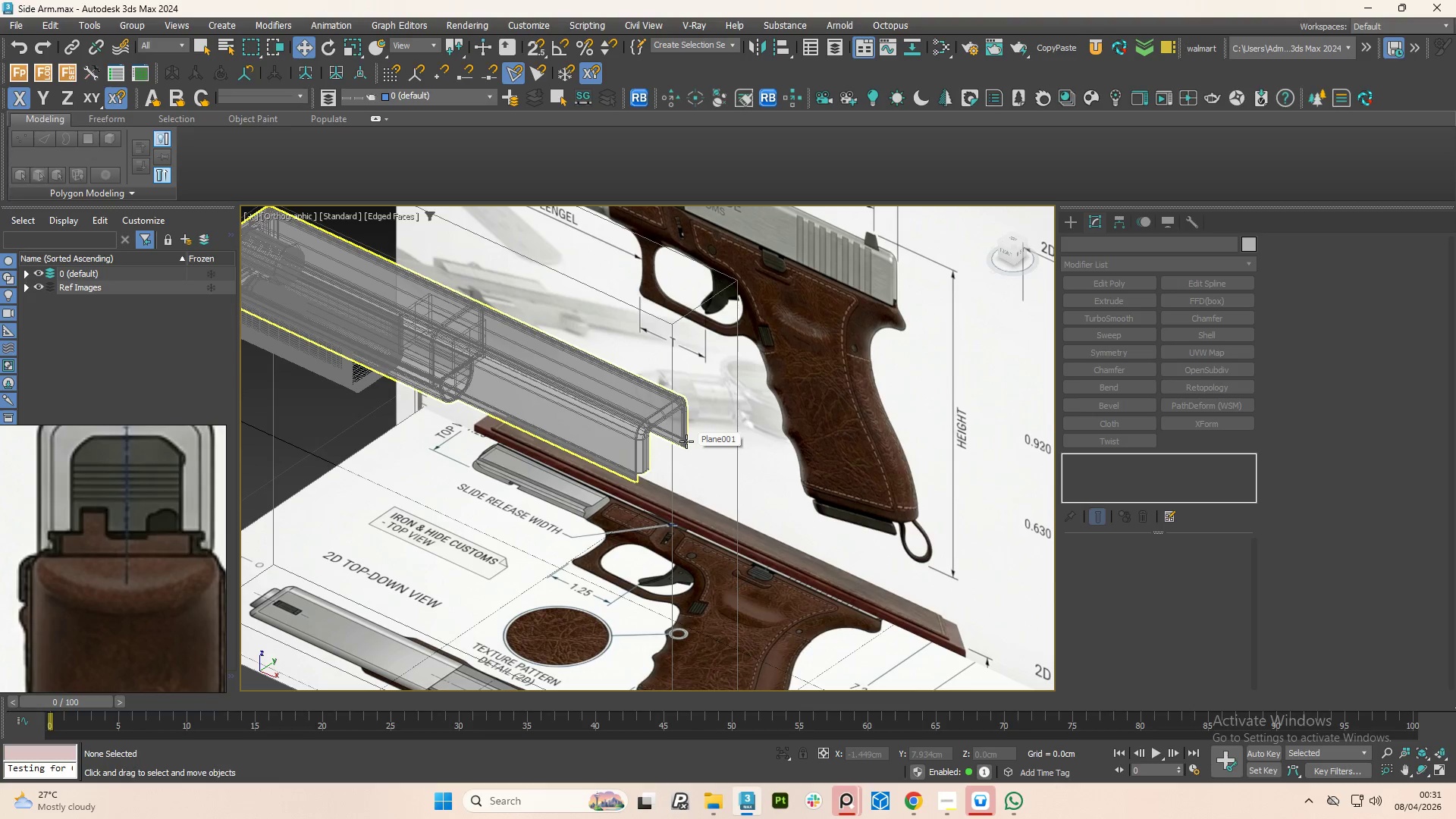 
key(Control+Z)
 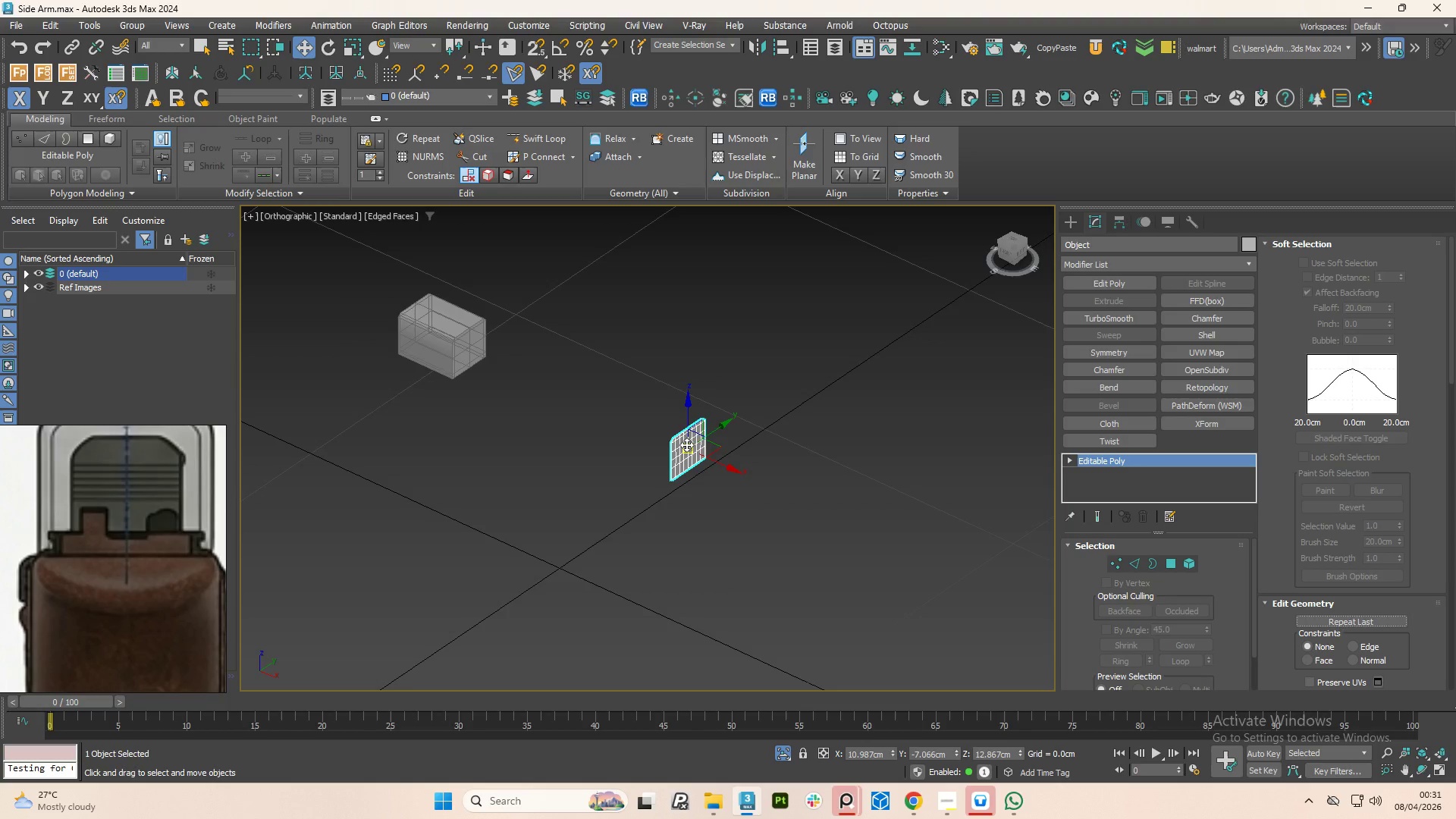 
left_click([684, 446])
 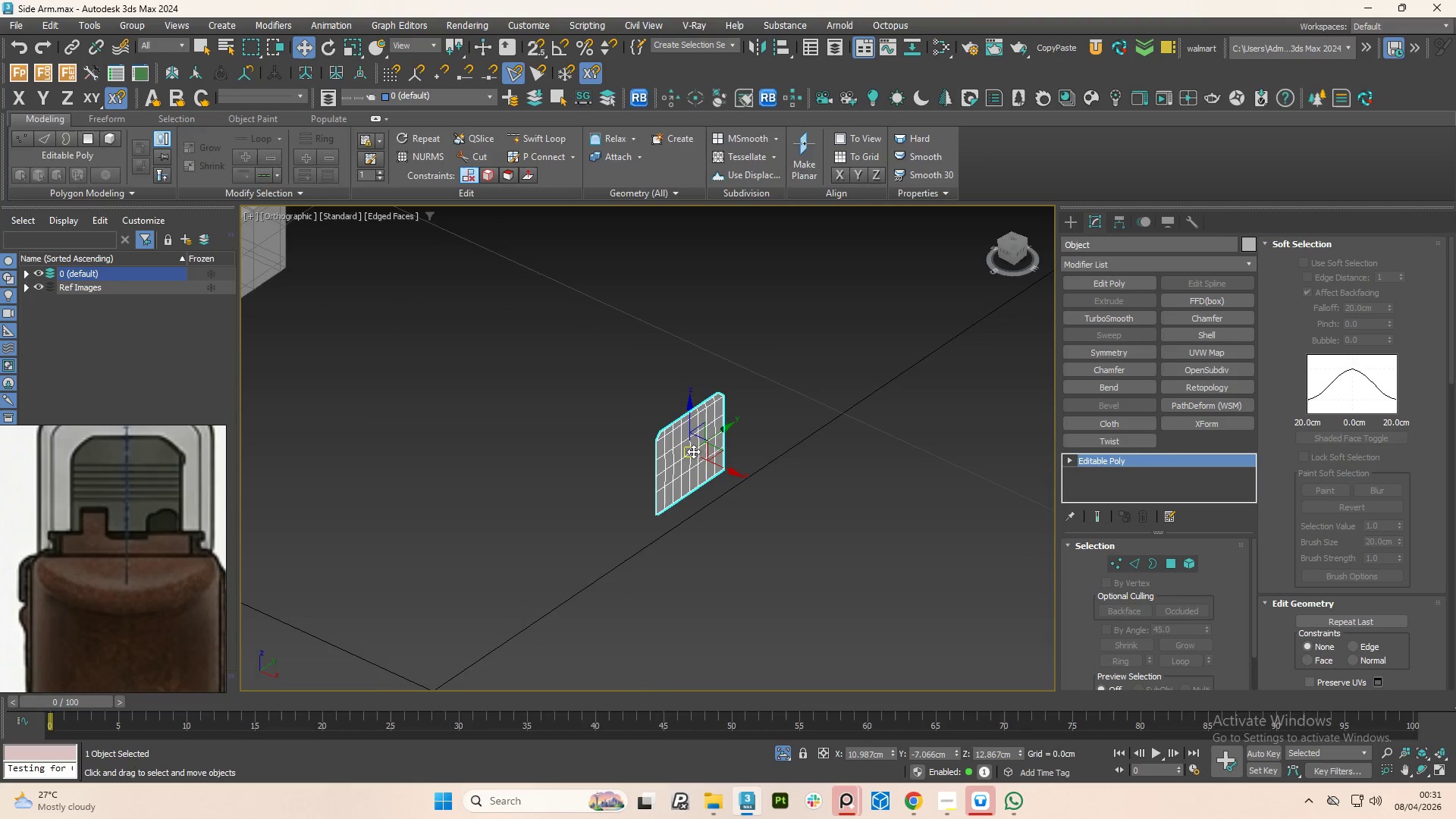 
scroll: coordinate [686, 445], scroll_direction: up, amount: 2.0
 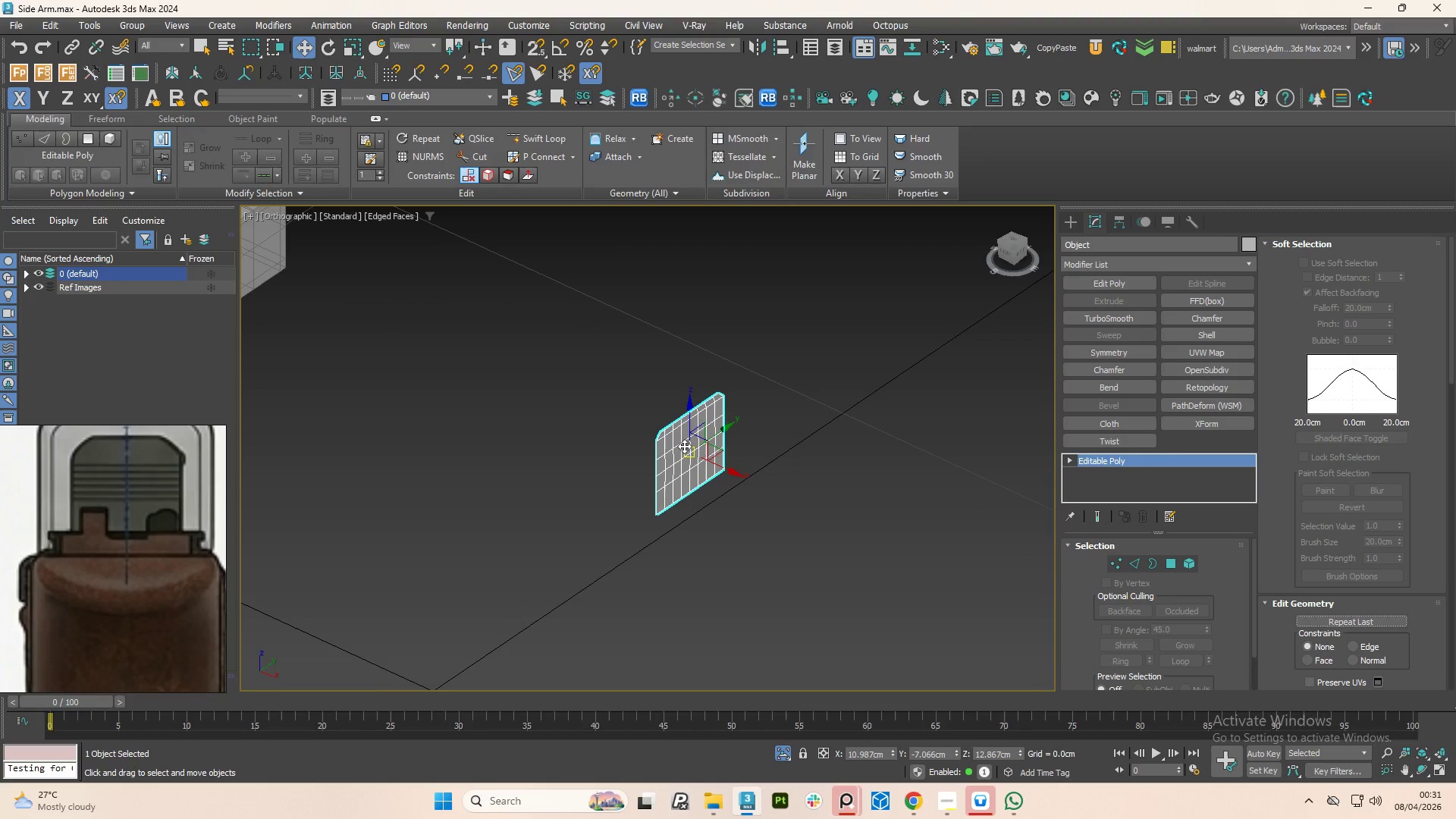 
scroll: coordinate [695, 453], scroll_direction: down, amount: 2.0
 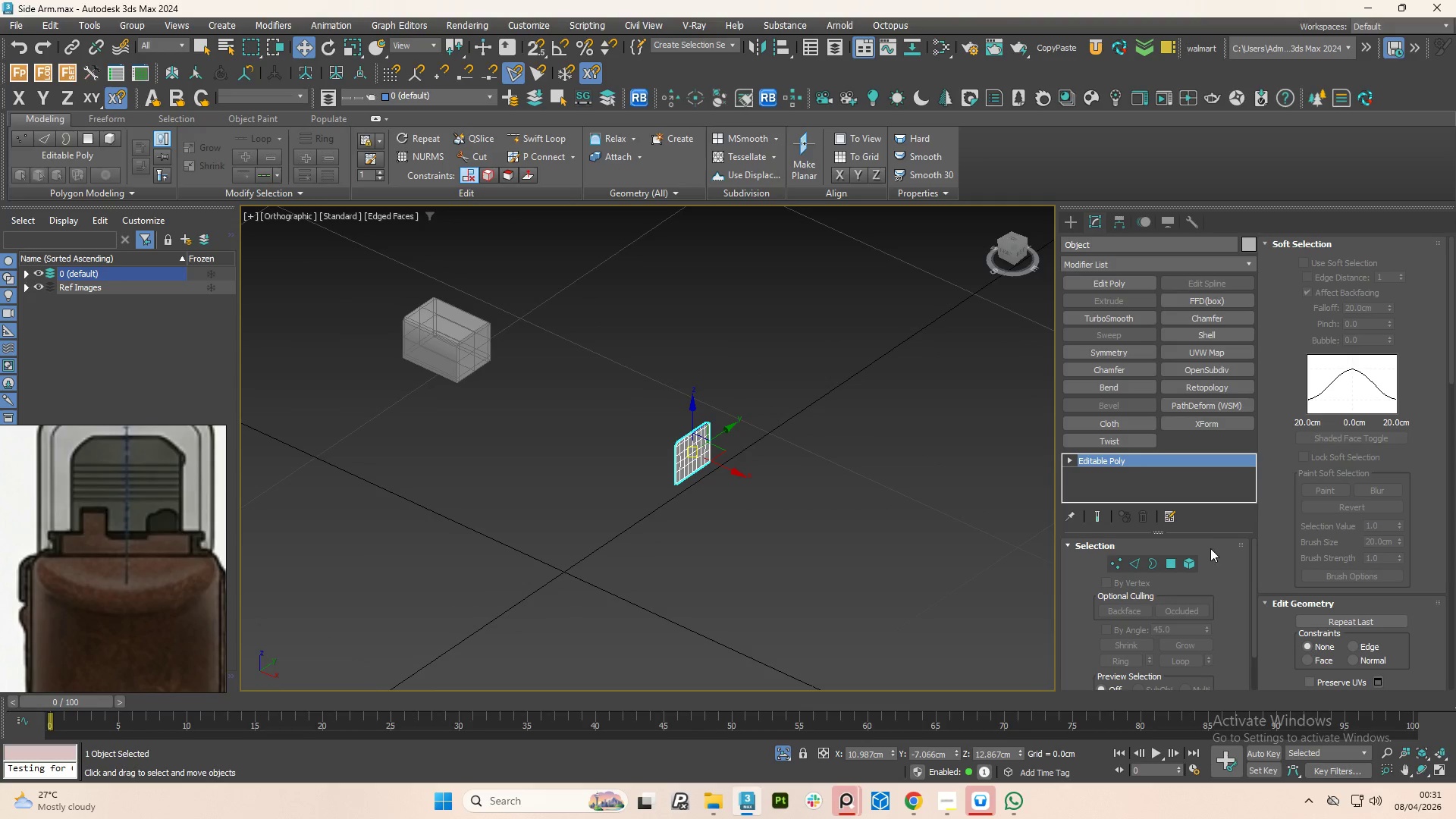 
left_click([1191, 560])
 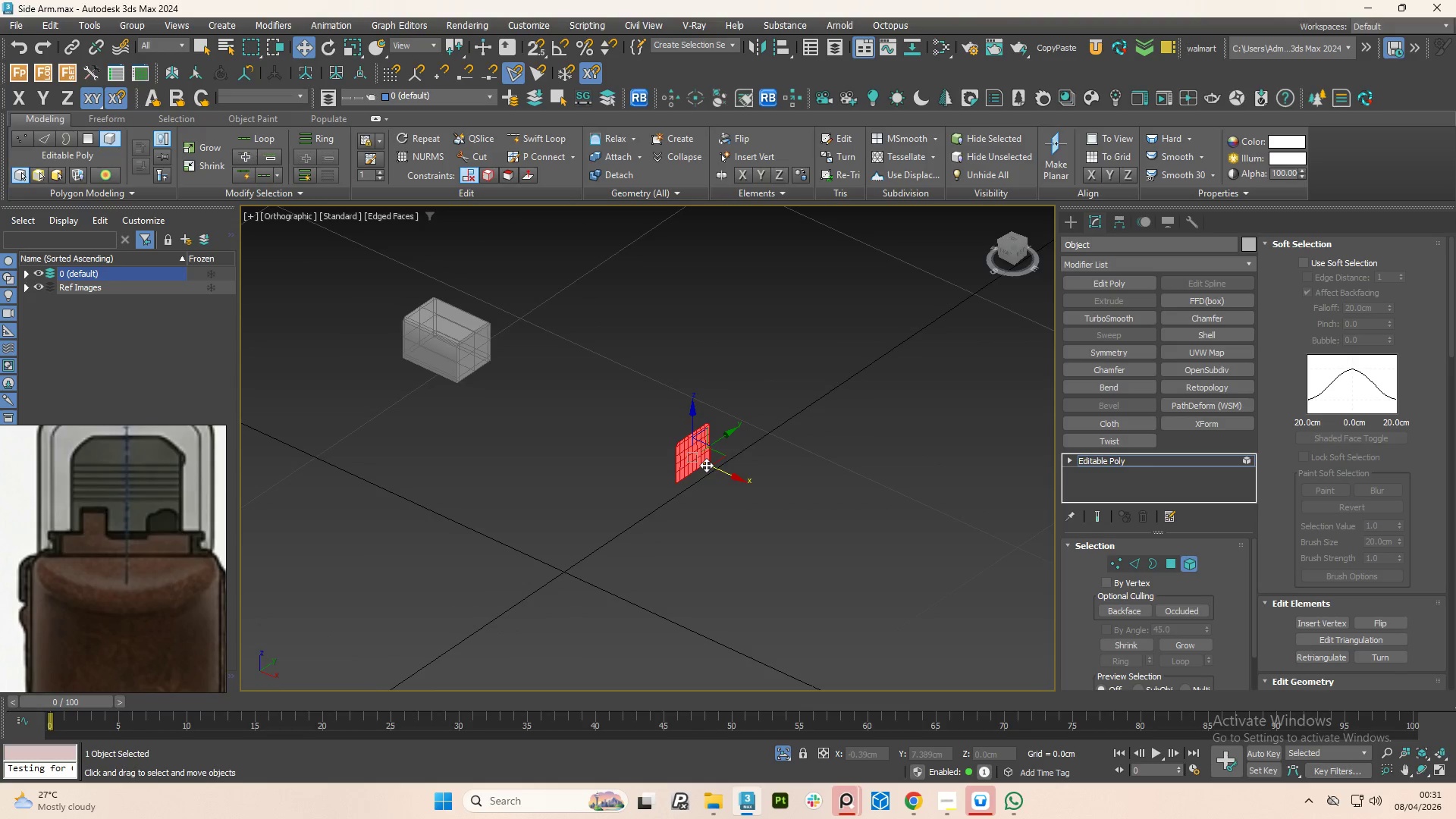 
key(Delete)
 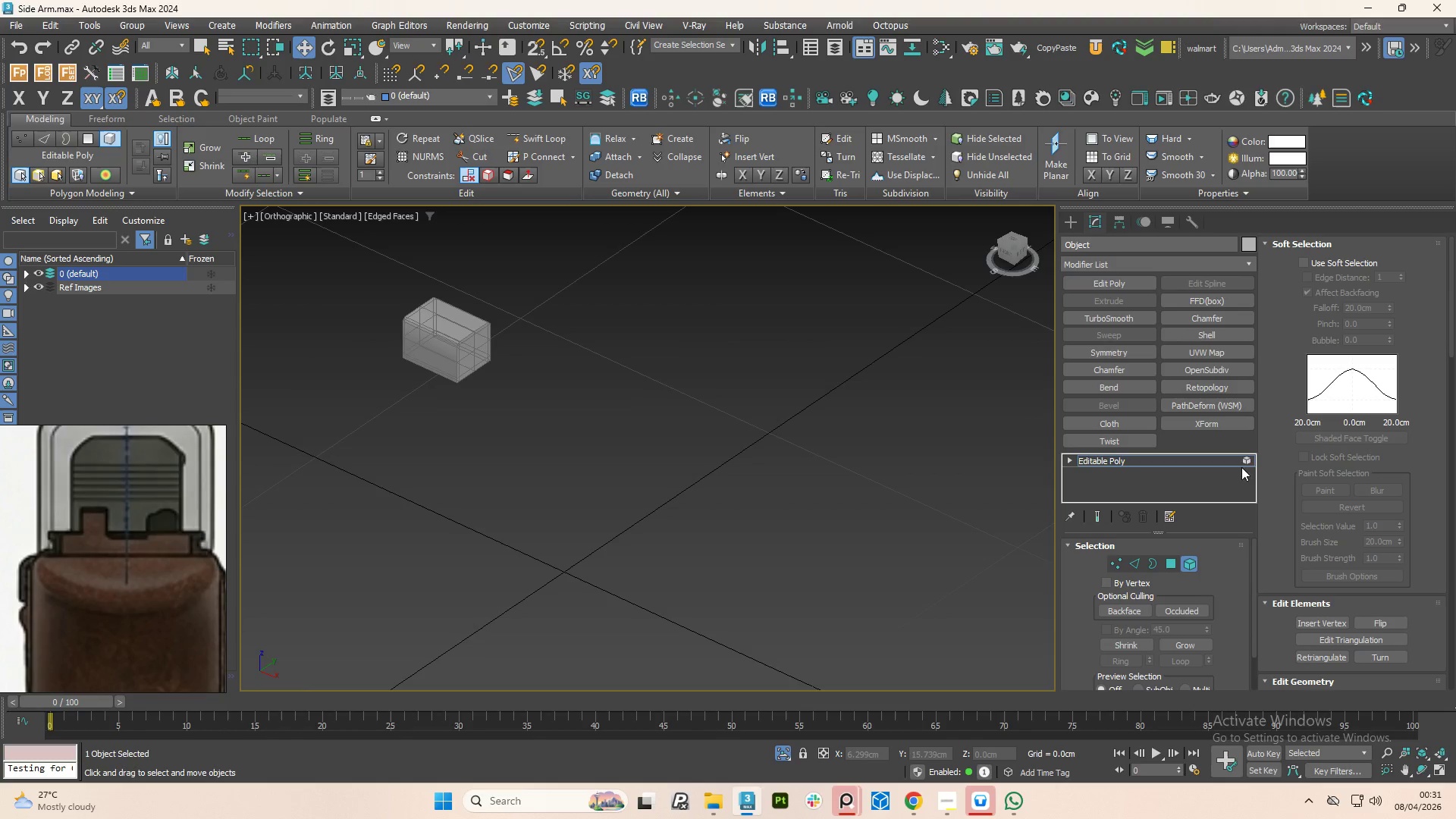 
left_click([1241, 460])
 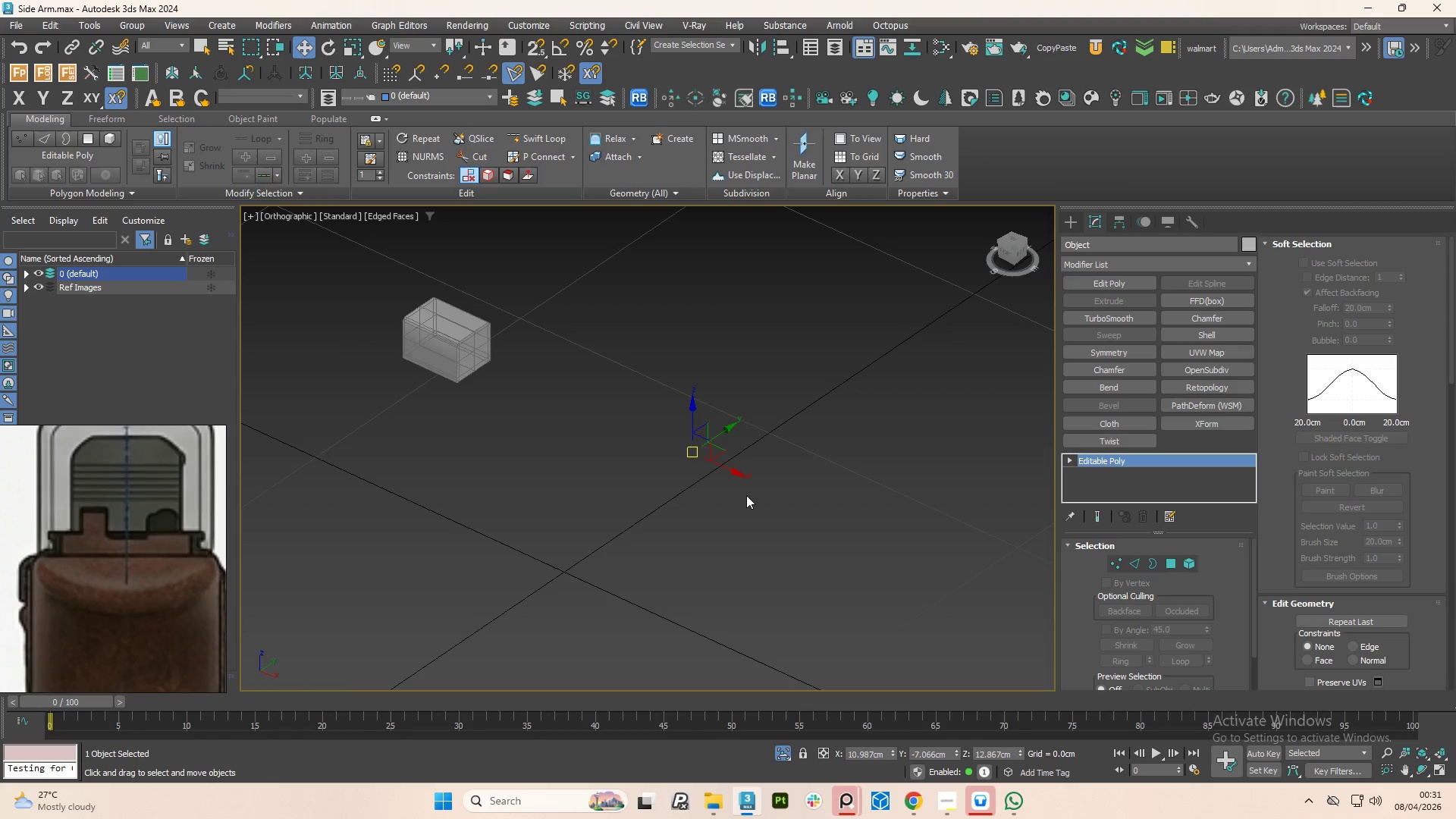 
scroll: coordinate [729, 476], scroll_direction: up, amount: 1.0
 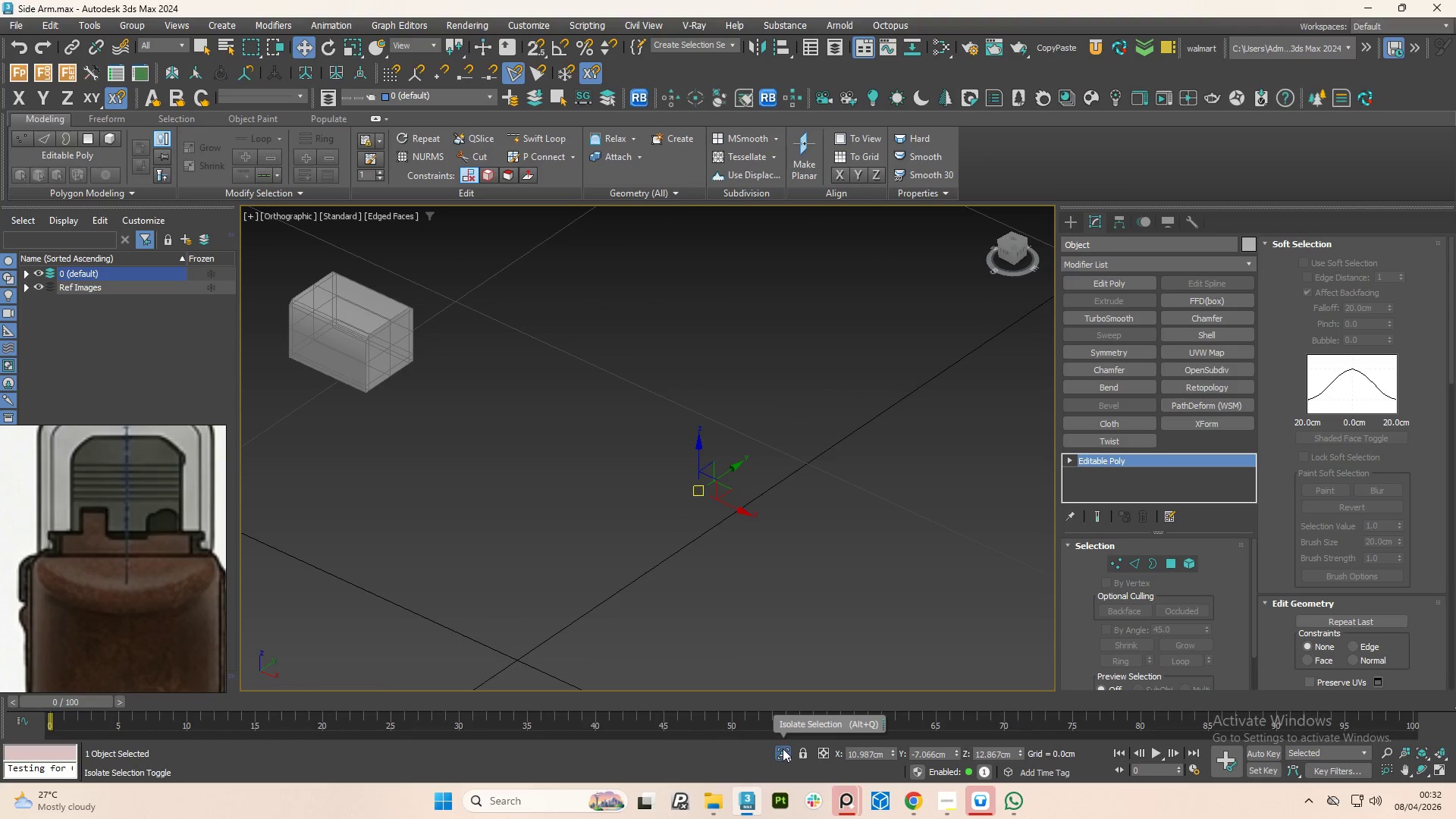 
hold_key(key=ControlLeft, duration=0.61)
left_click([384, 340])
 